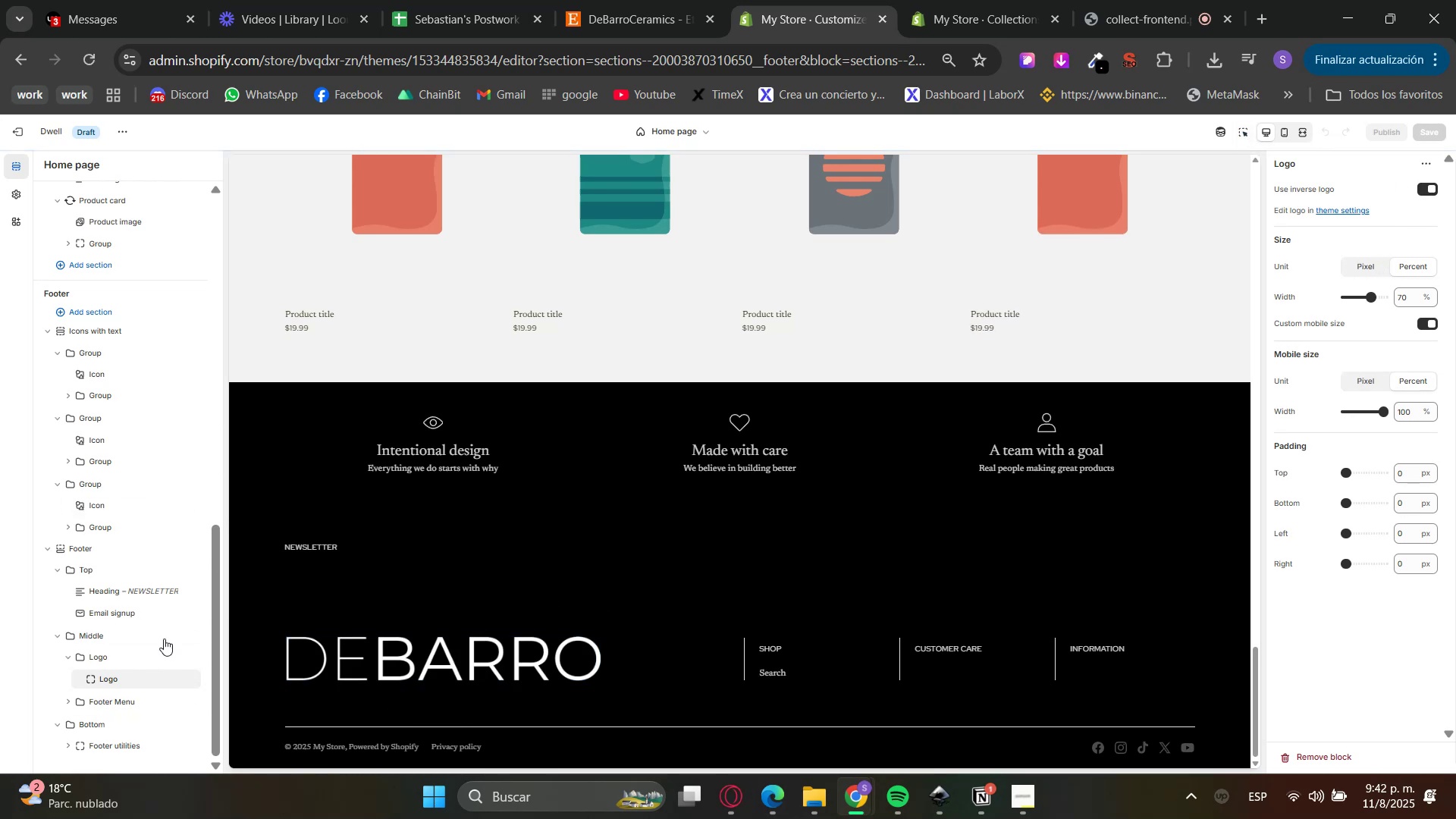 
wait(5.41)
 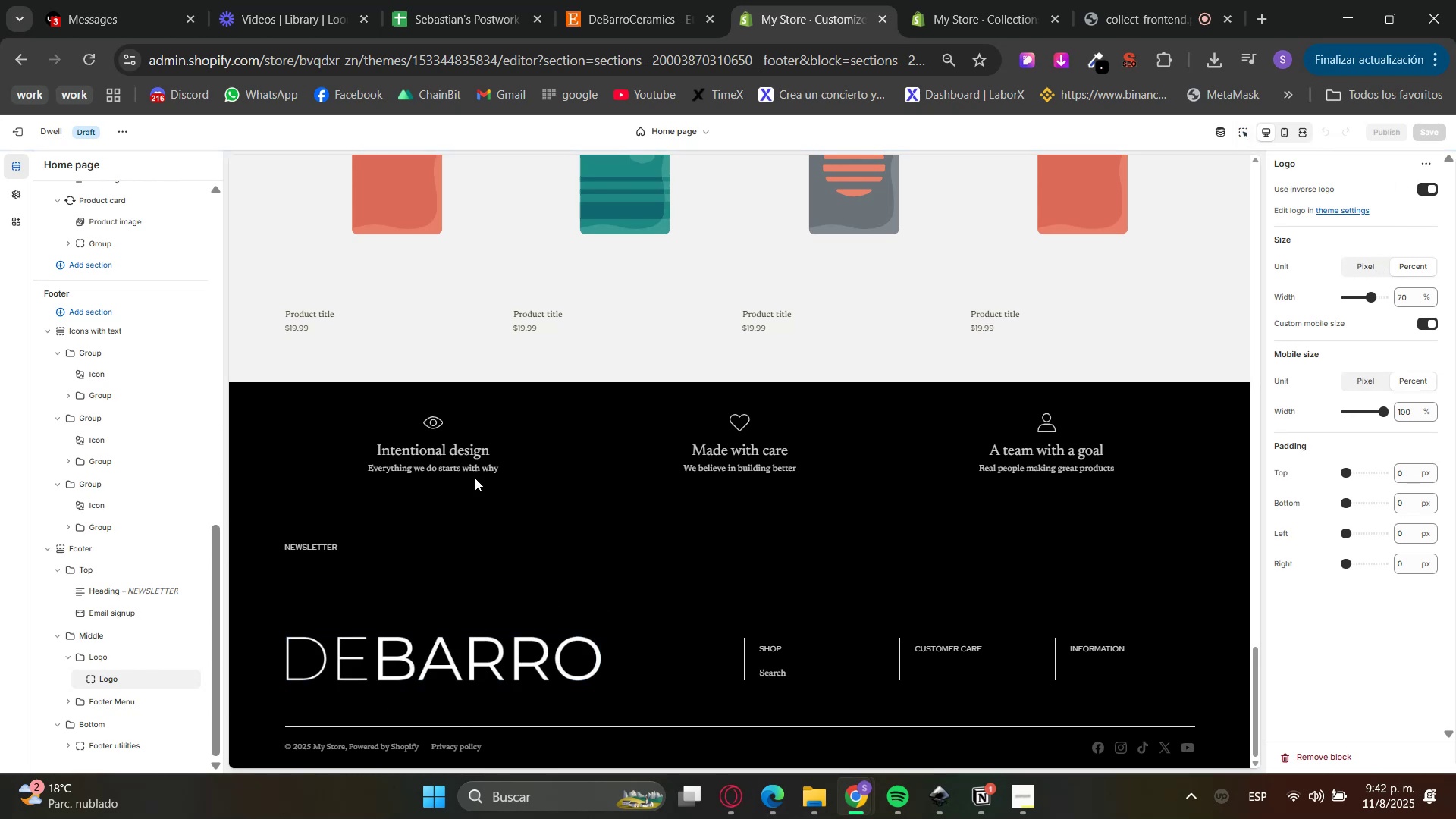 
left_click([1242, 126])
 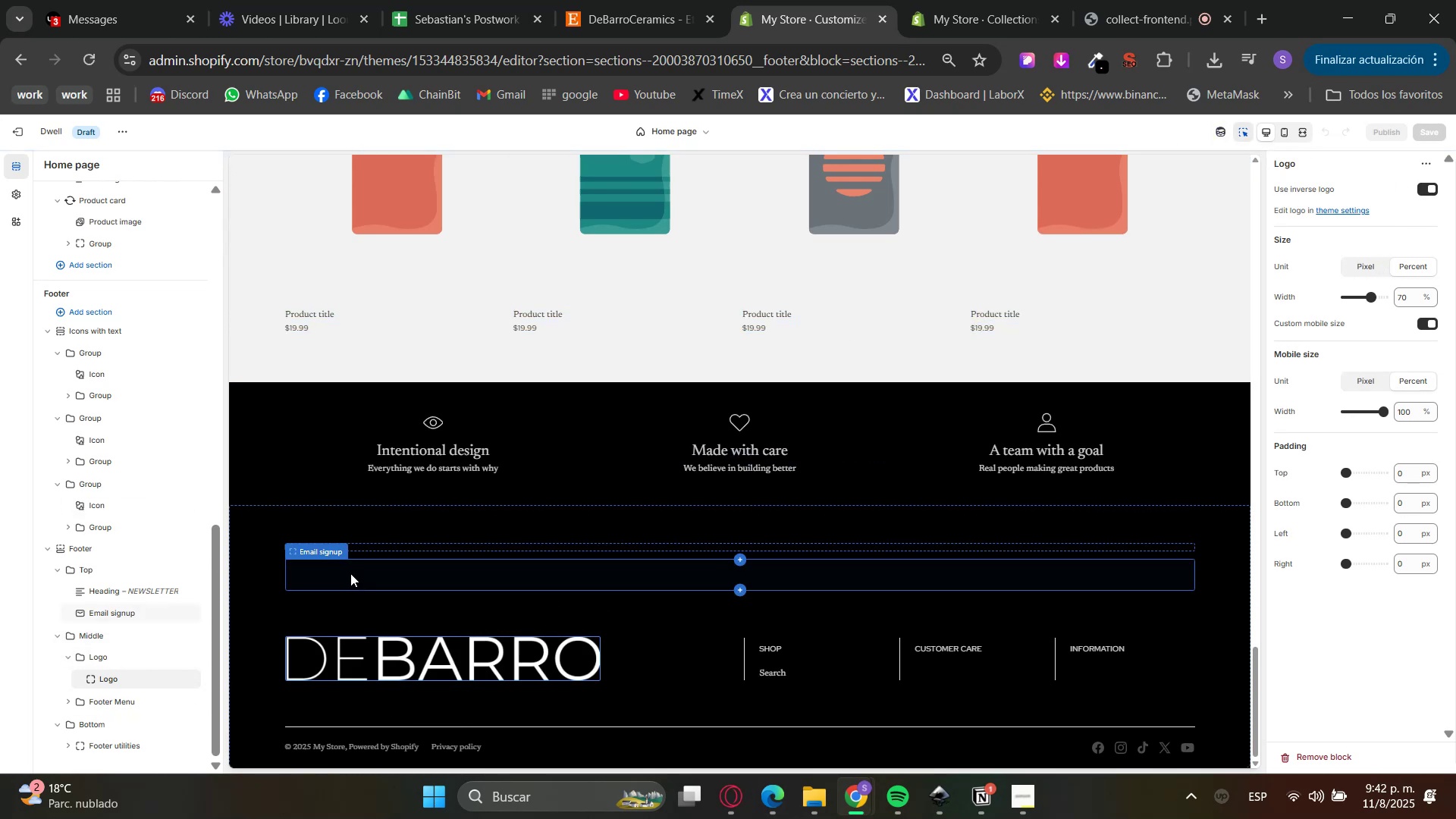 
left_click([348, 574])
 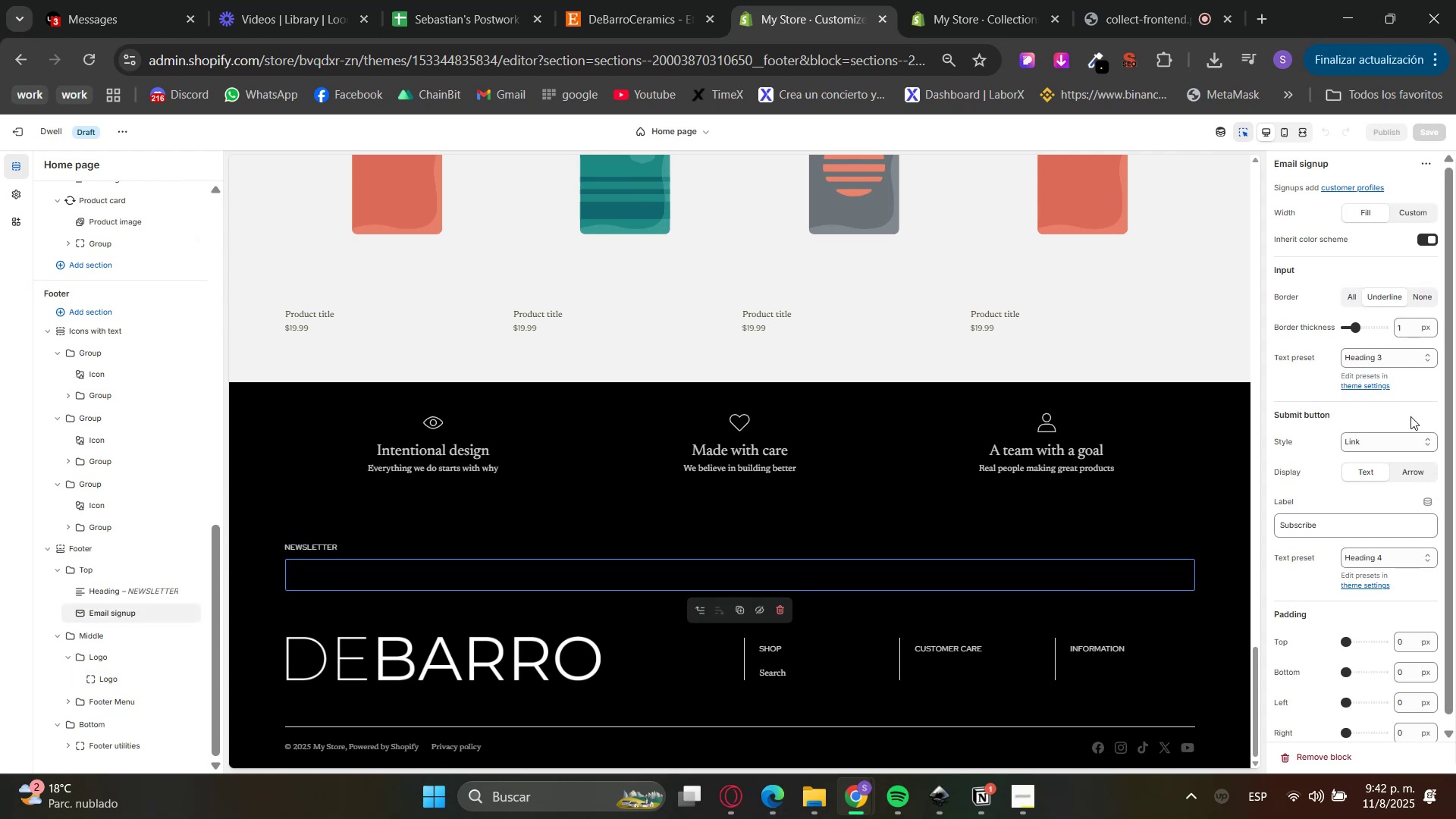 
scroll: coordinate [1382, 369], scroll_direction: down, amount: 2.0
 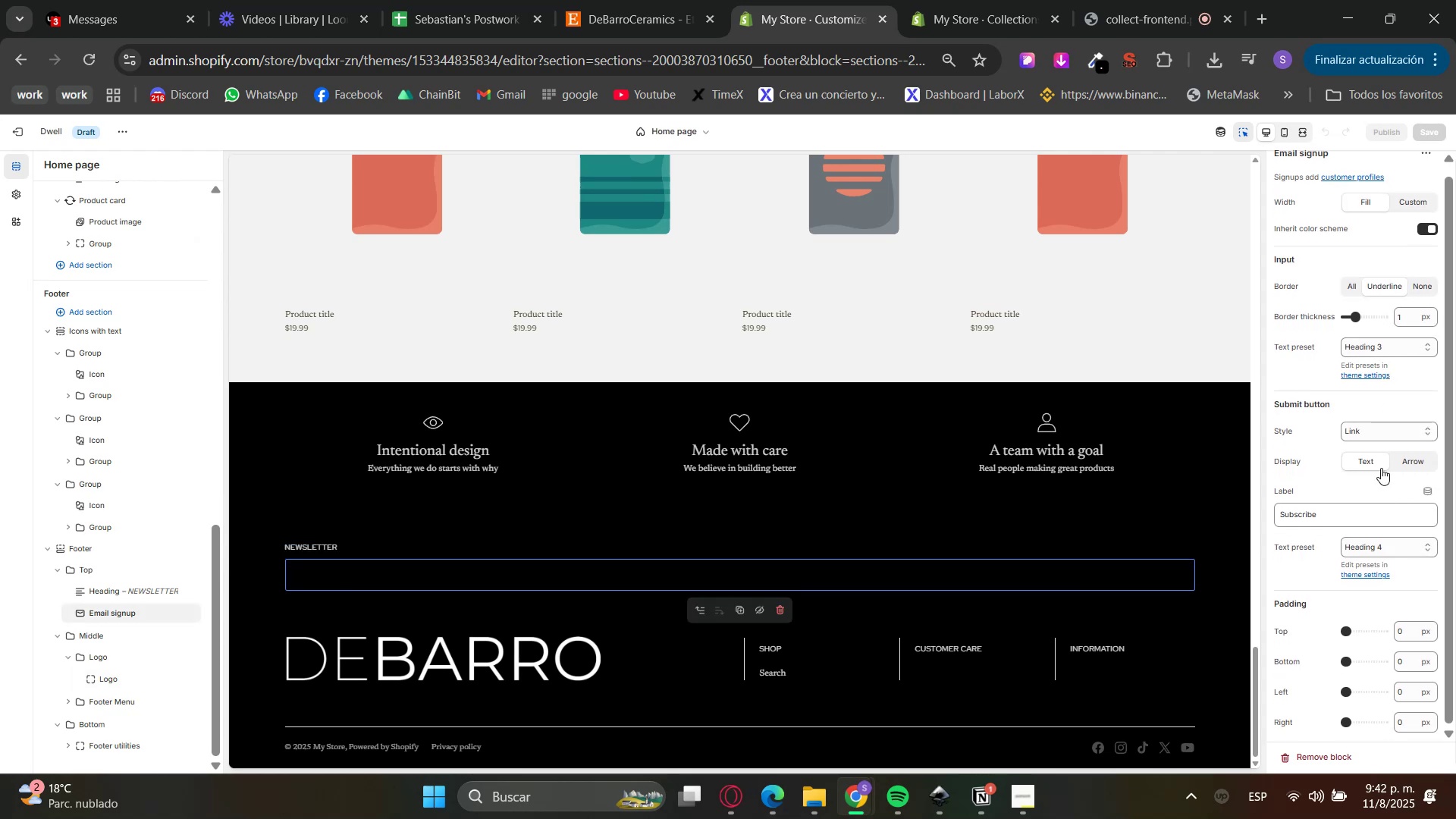 
scroll: coordinate [1353, 487], scroll_direction: up, amount: 3.0
 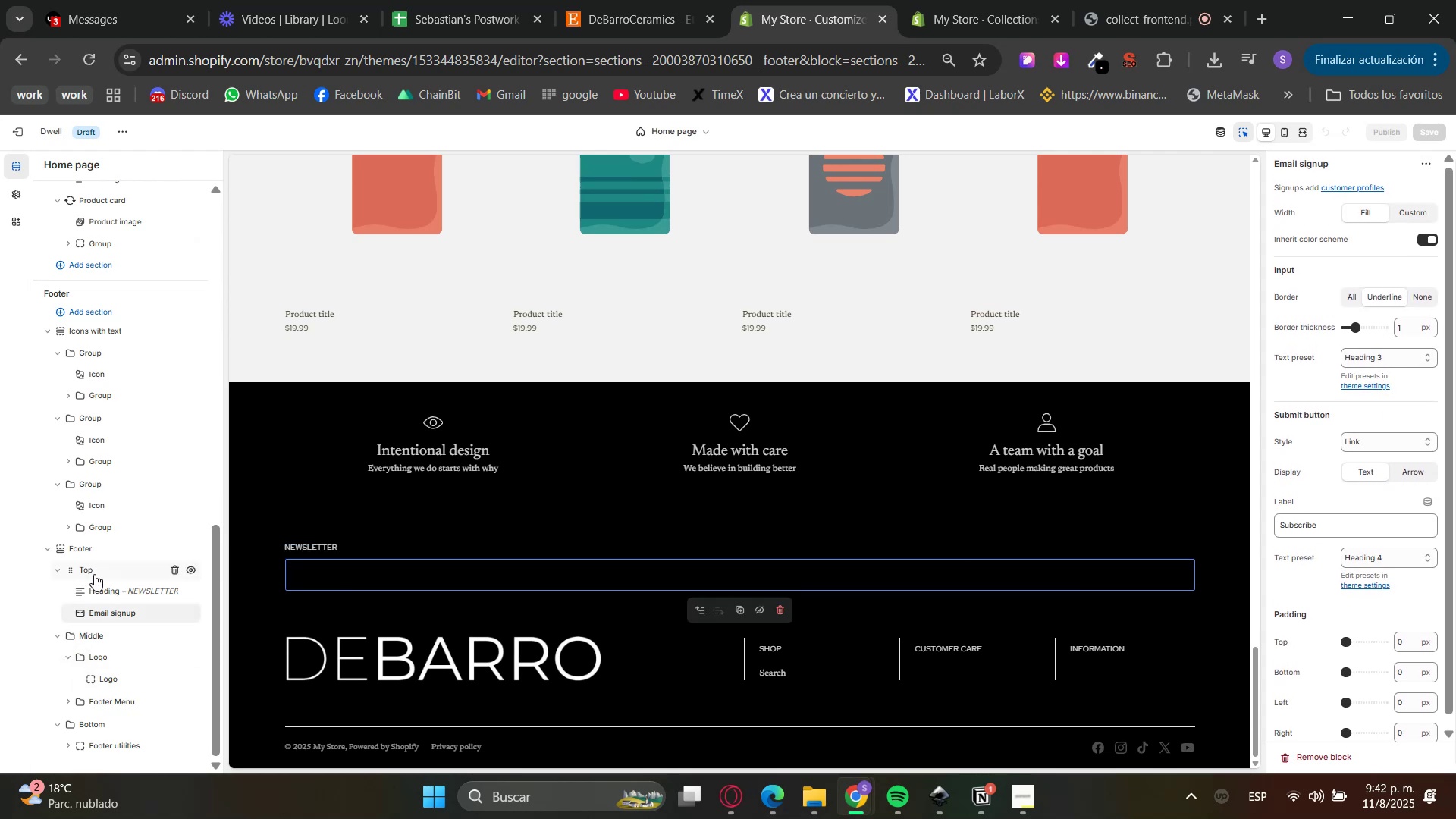 
left_click([99, 570])
 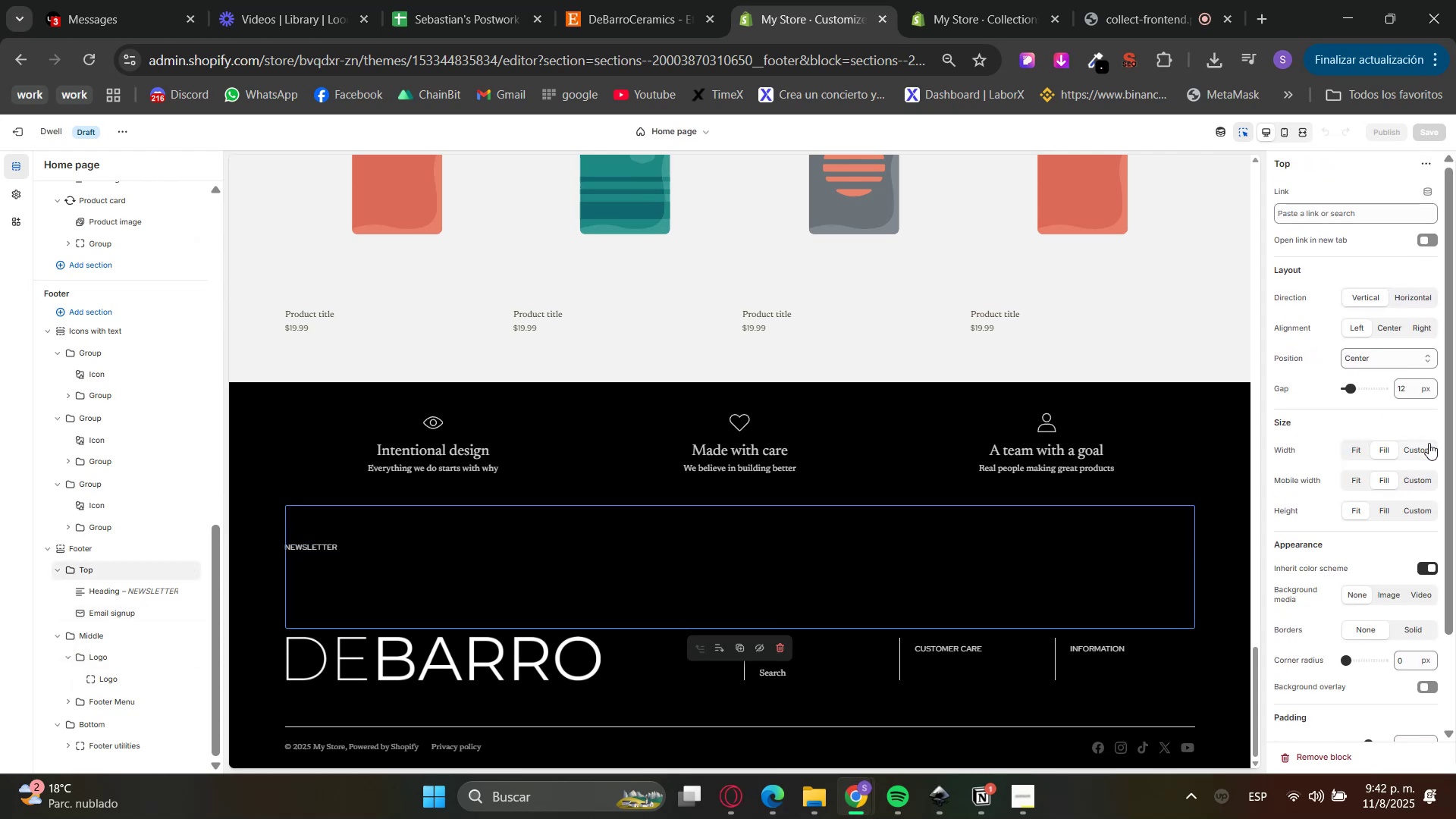 
scroll: coordinate [1417, 500], scroll_direction: none, amount: 0.0
 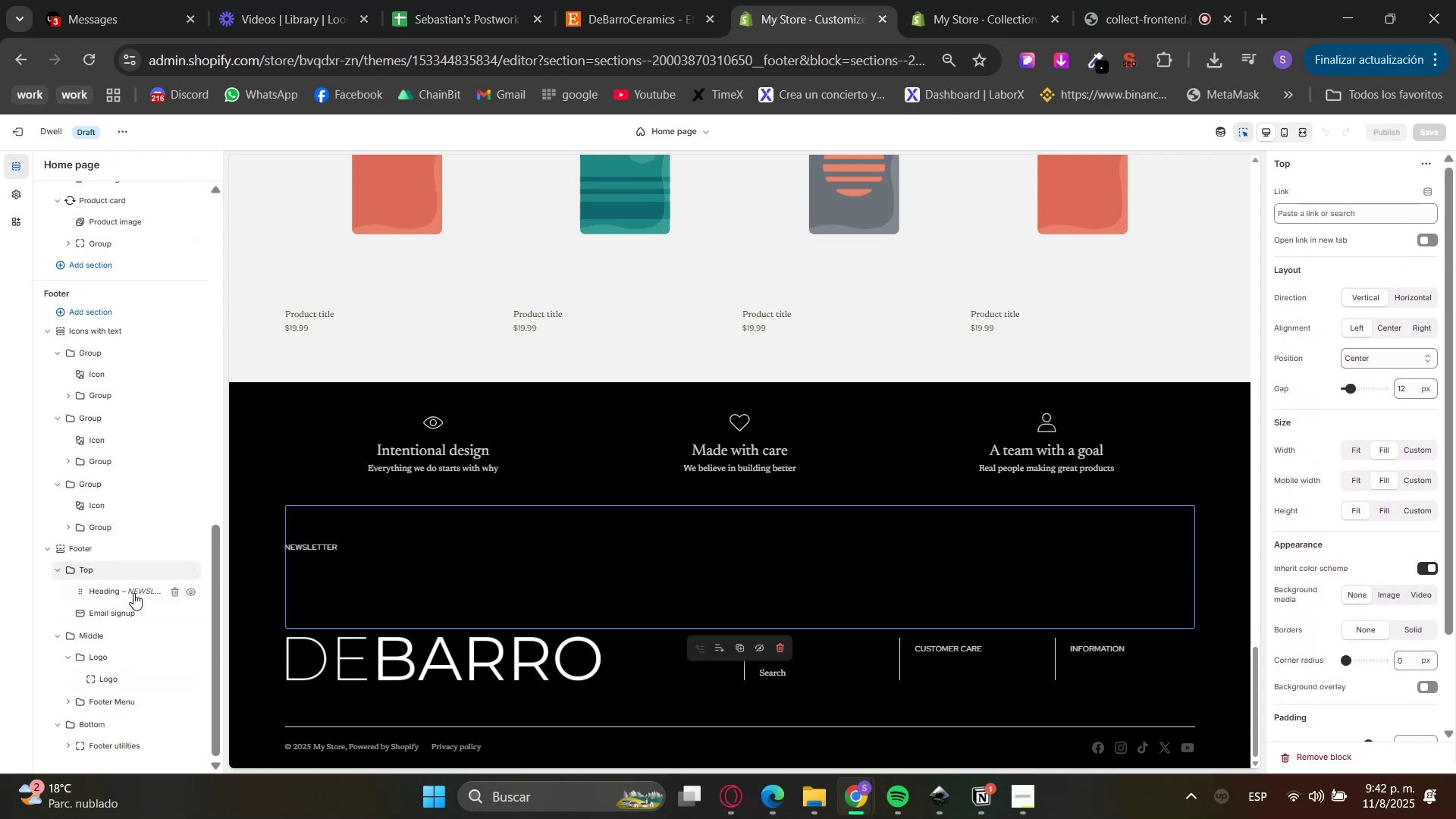 
left_click([132, 594])
 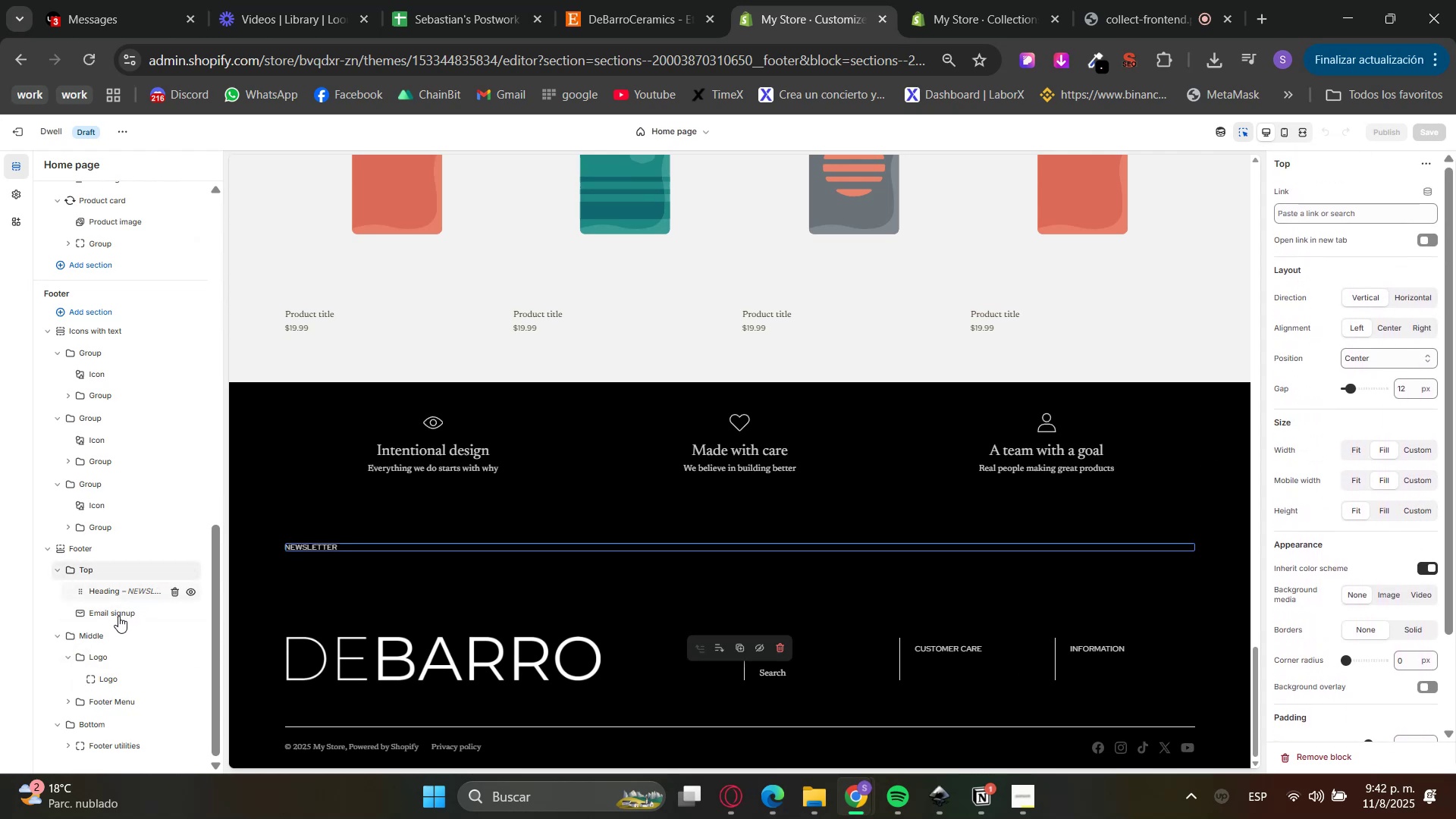 
left_click([118, 616])
 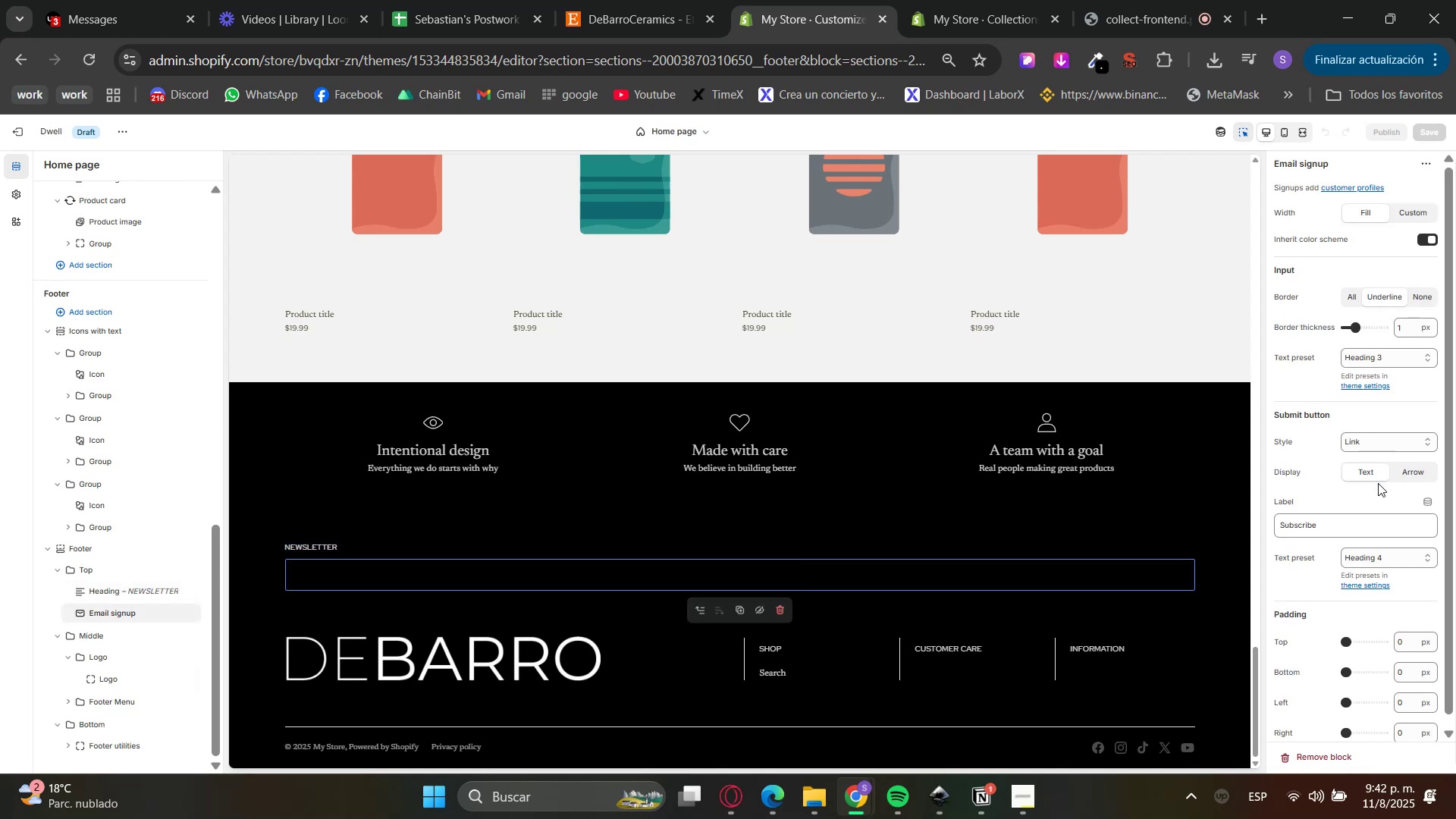 
scroll: coordinate [1372, 482], scroll_direction: down, amount: 2.0
 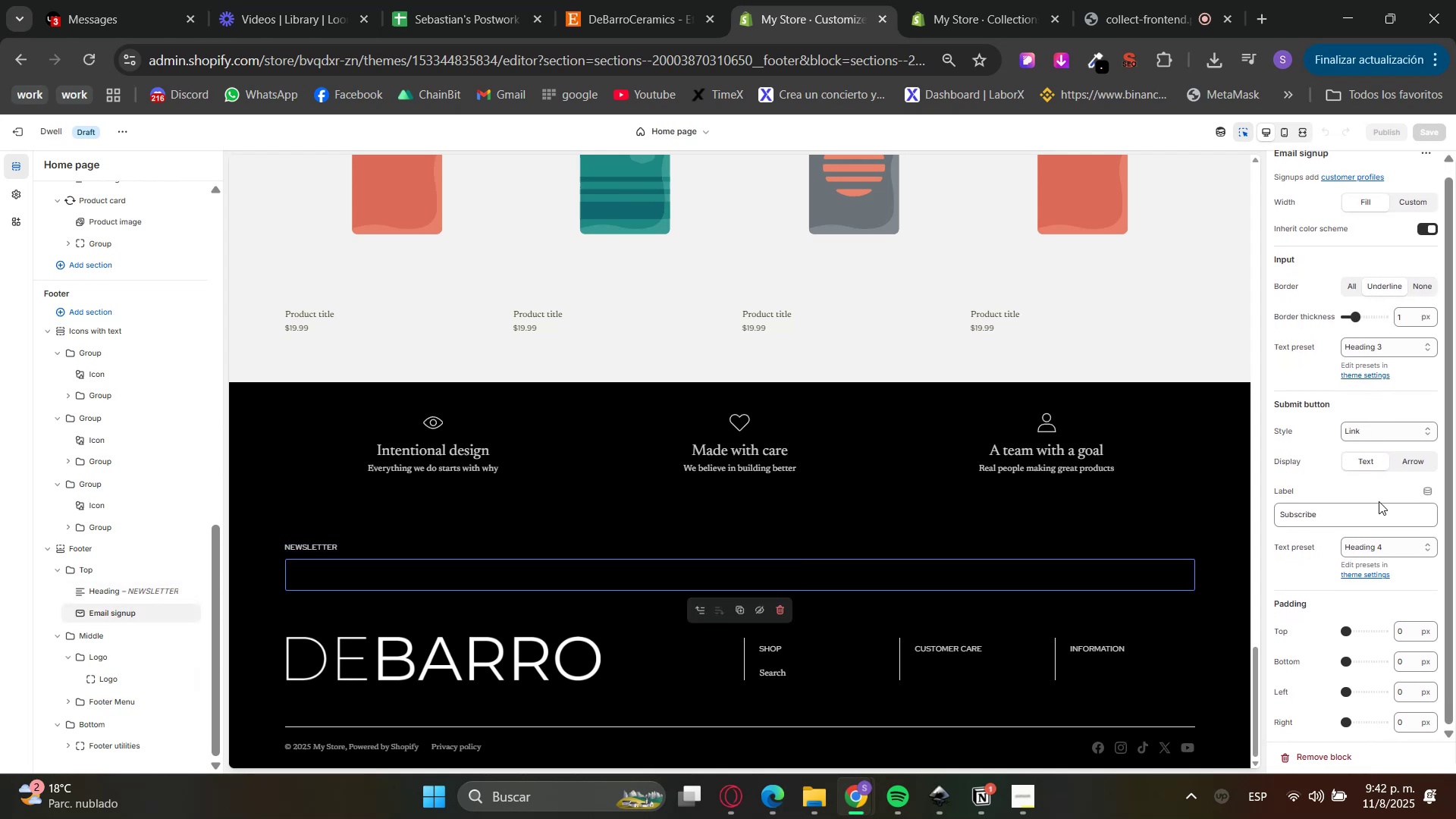 
scroll: coordinate [1383, 600], scroll_direction: up, amount: 3.0
 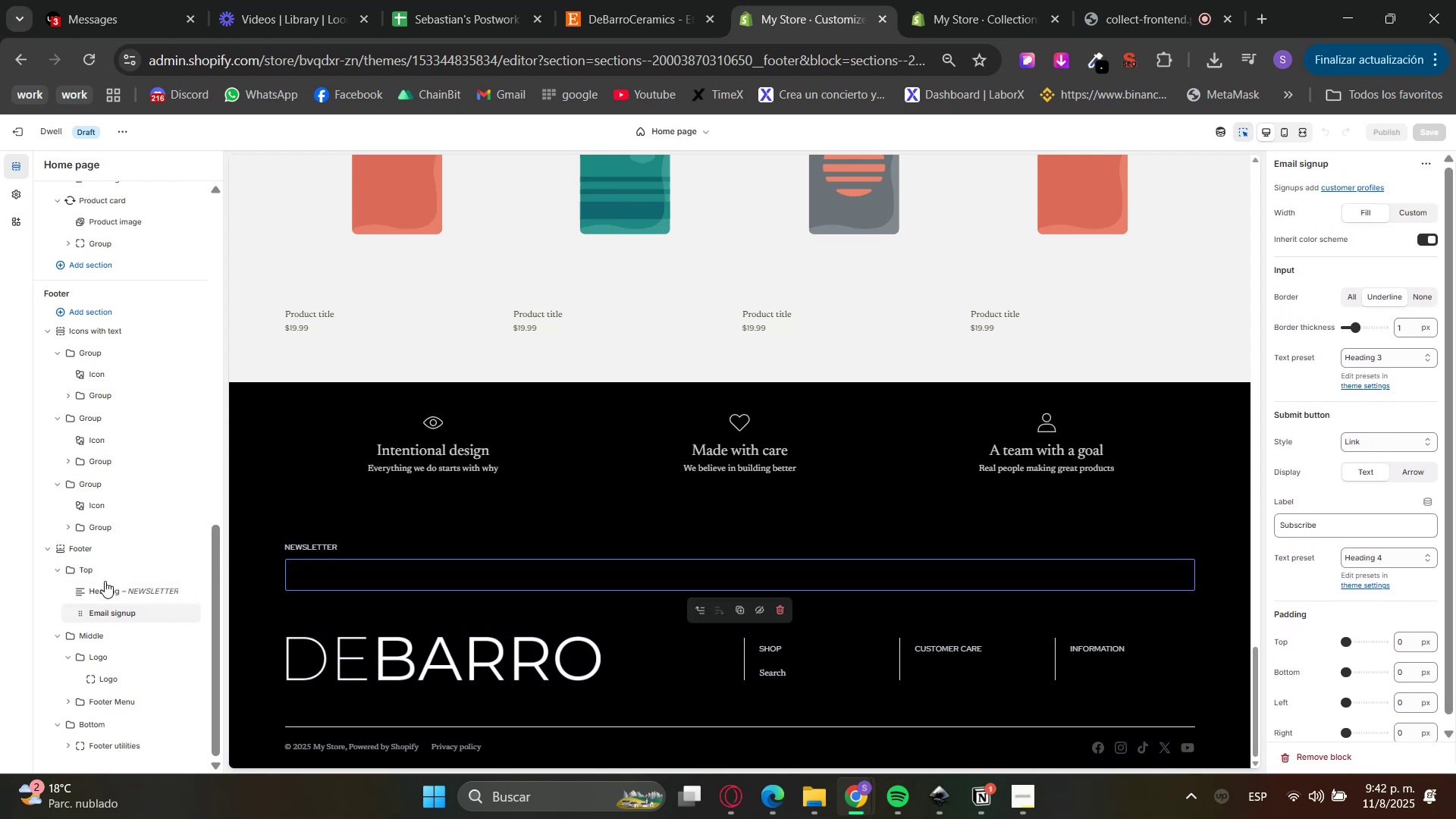 
left_click([99, 570])
 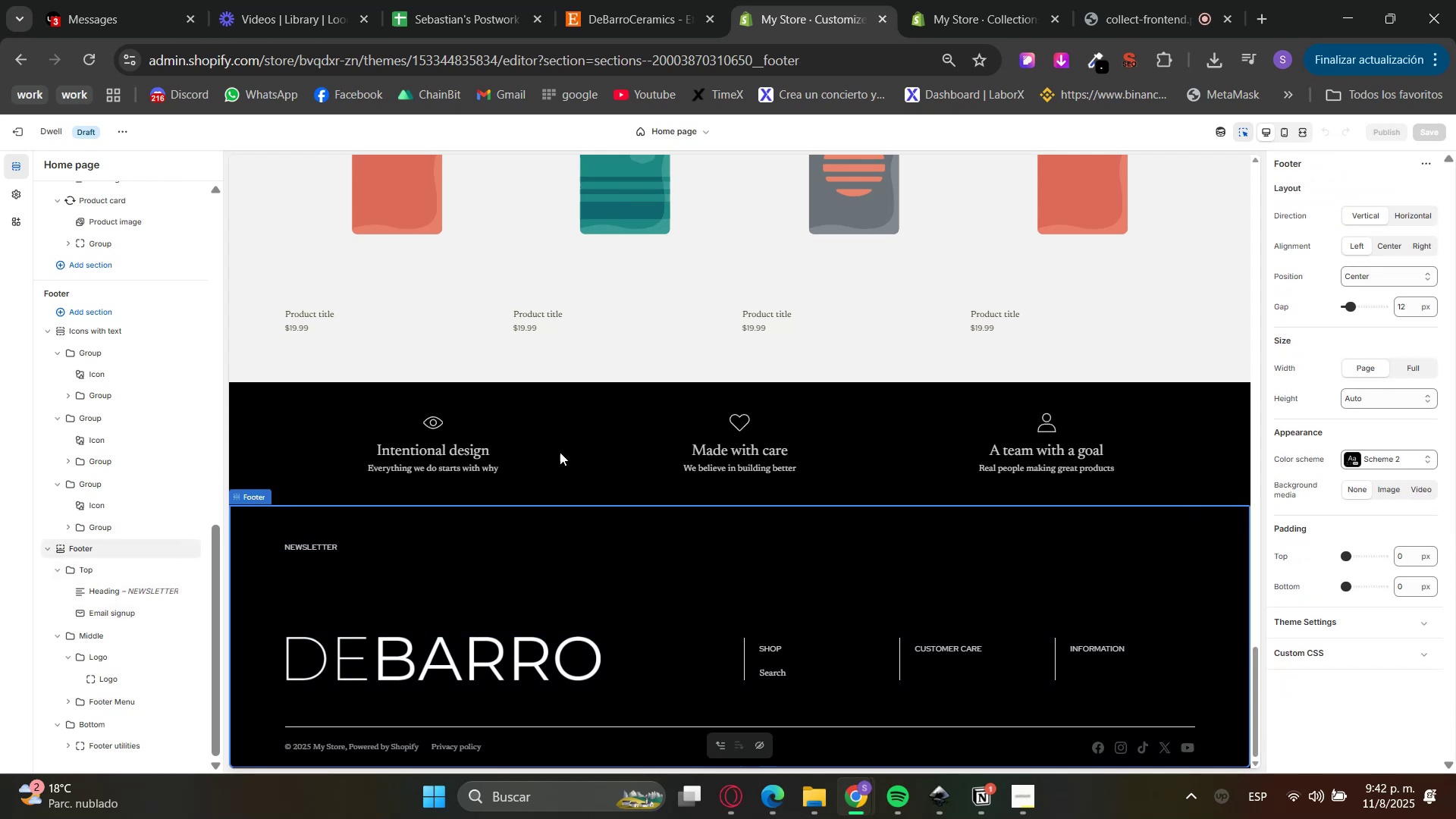 
left_click([1374, 450])
 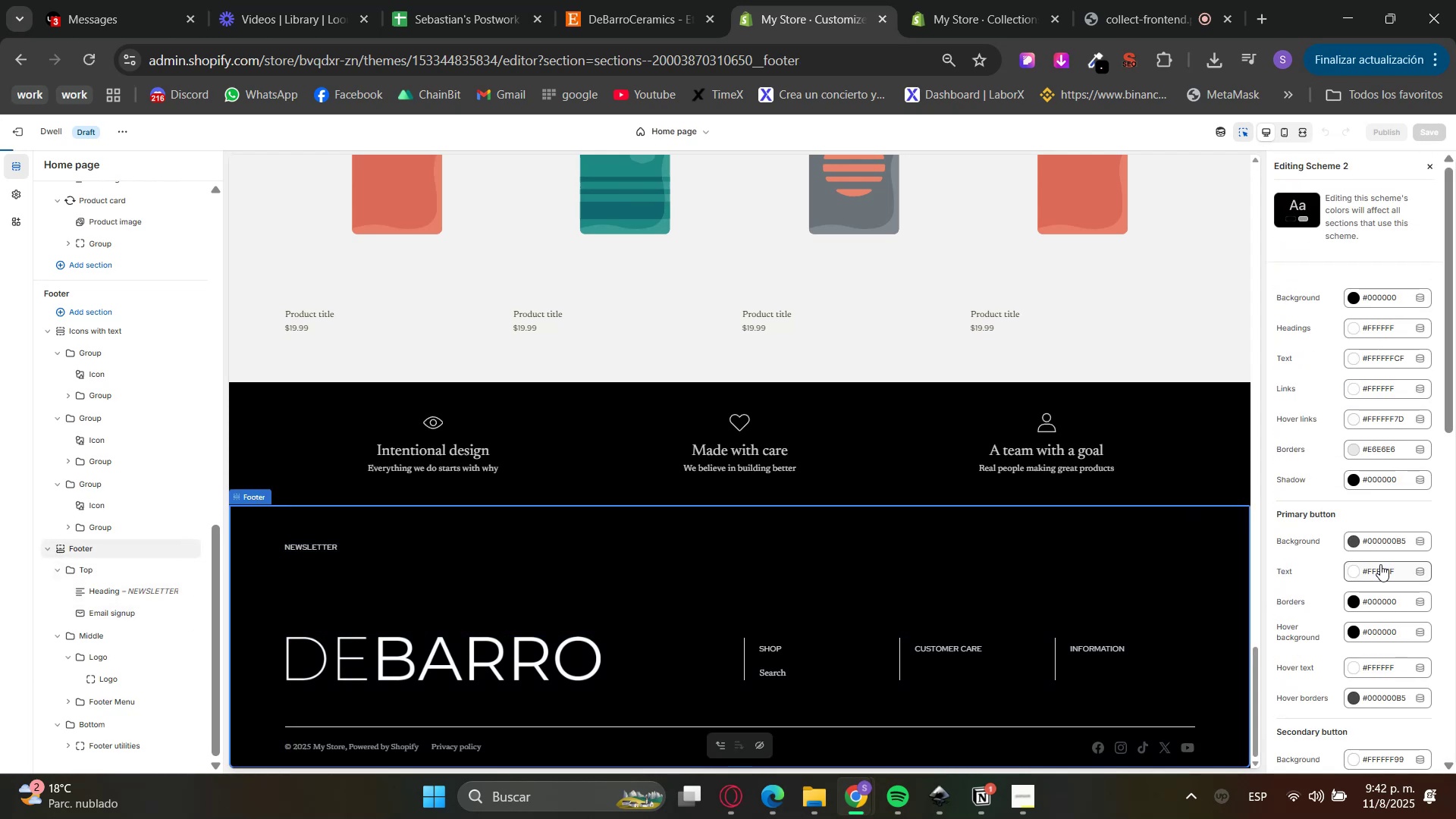 
scroll: coordinate [1332, 635], scroll_direction: down, amount: 5.0
 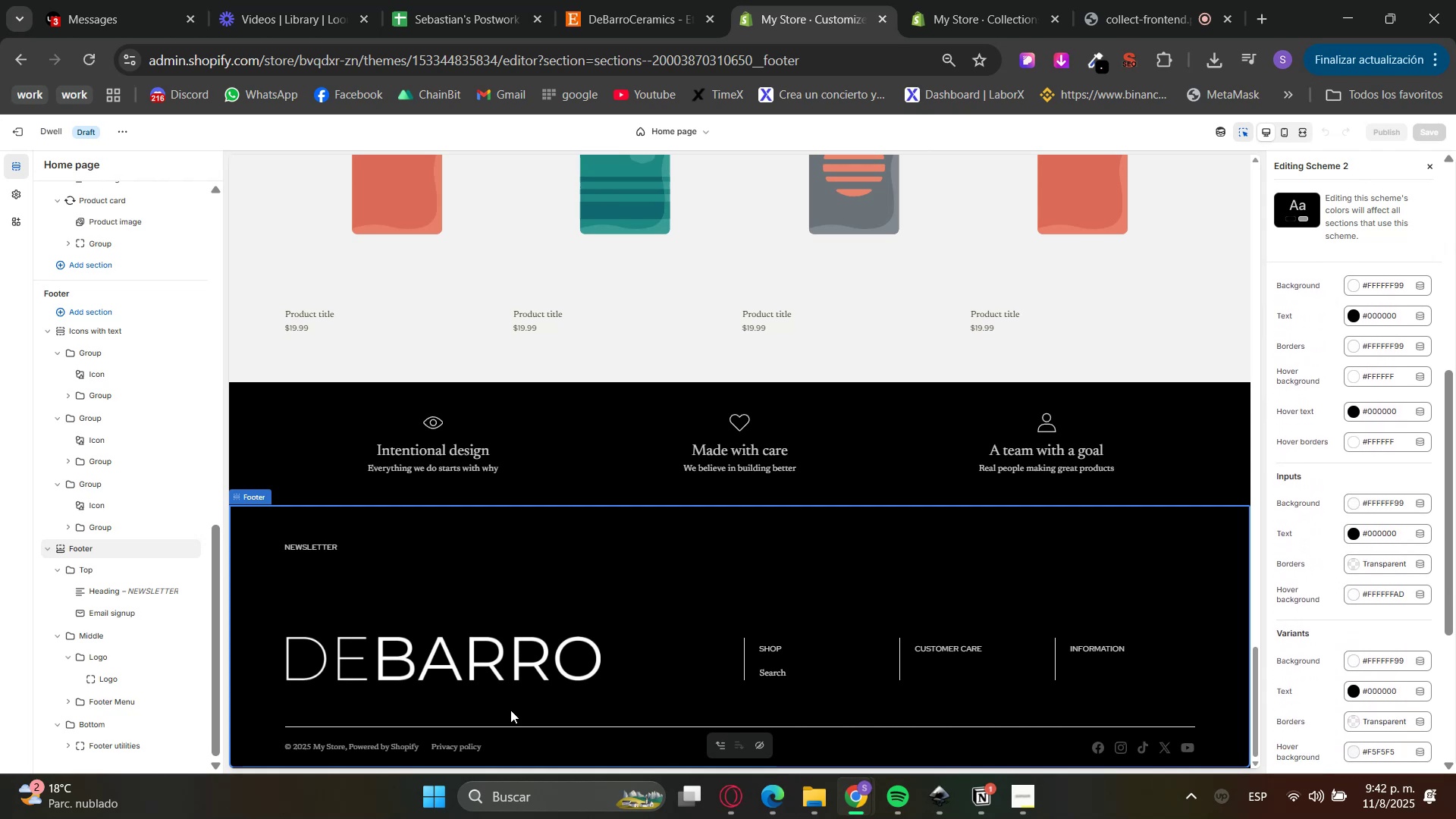 
left_click([102, 614])
 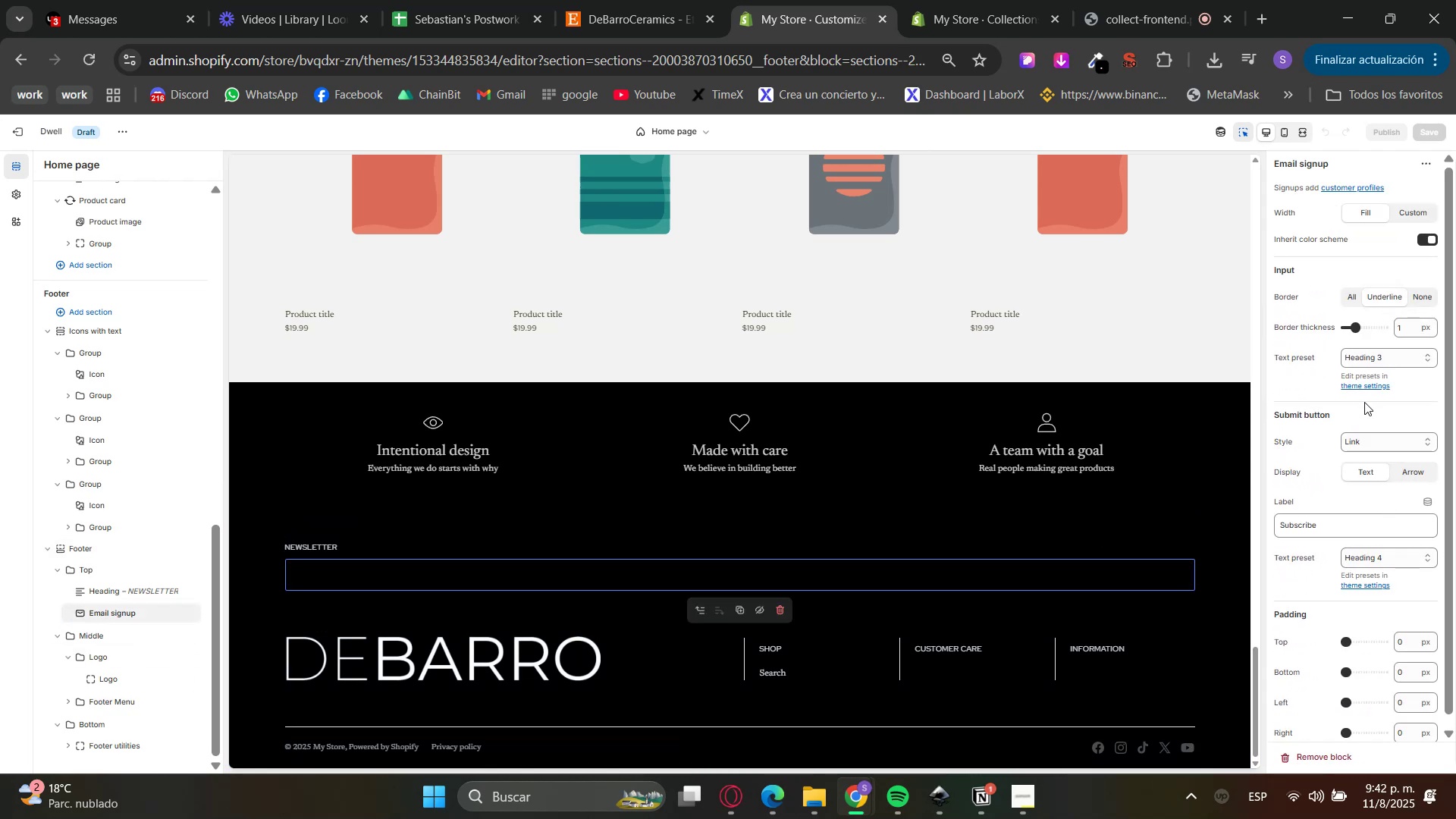 
scroll: coordinate [1324, 601], scroll_direction: down, amount: 1.0
 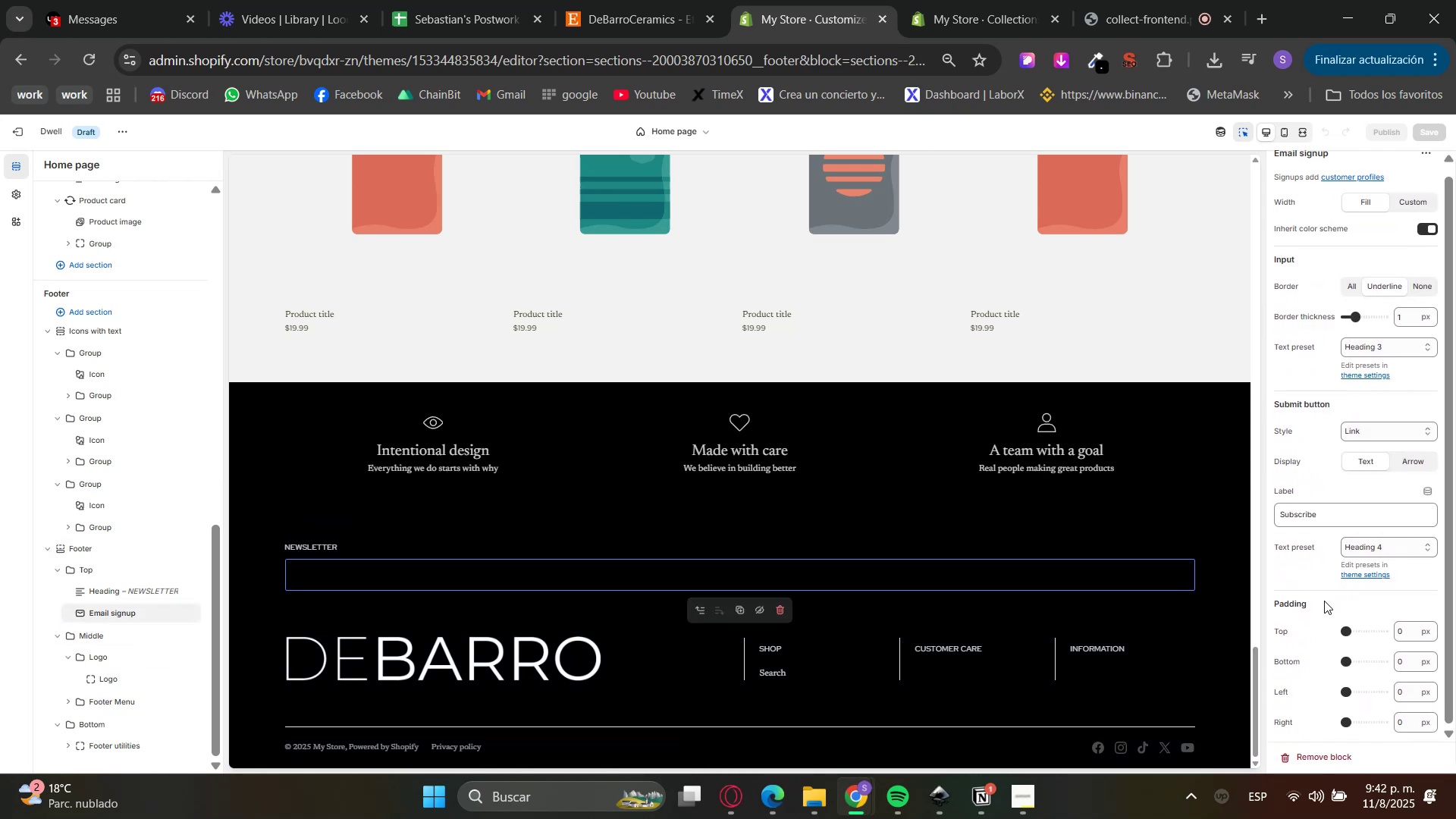 
scroll: coordinate [1324, 601], scroll_direction: up, amount: 2.0
 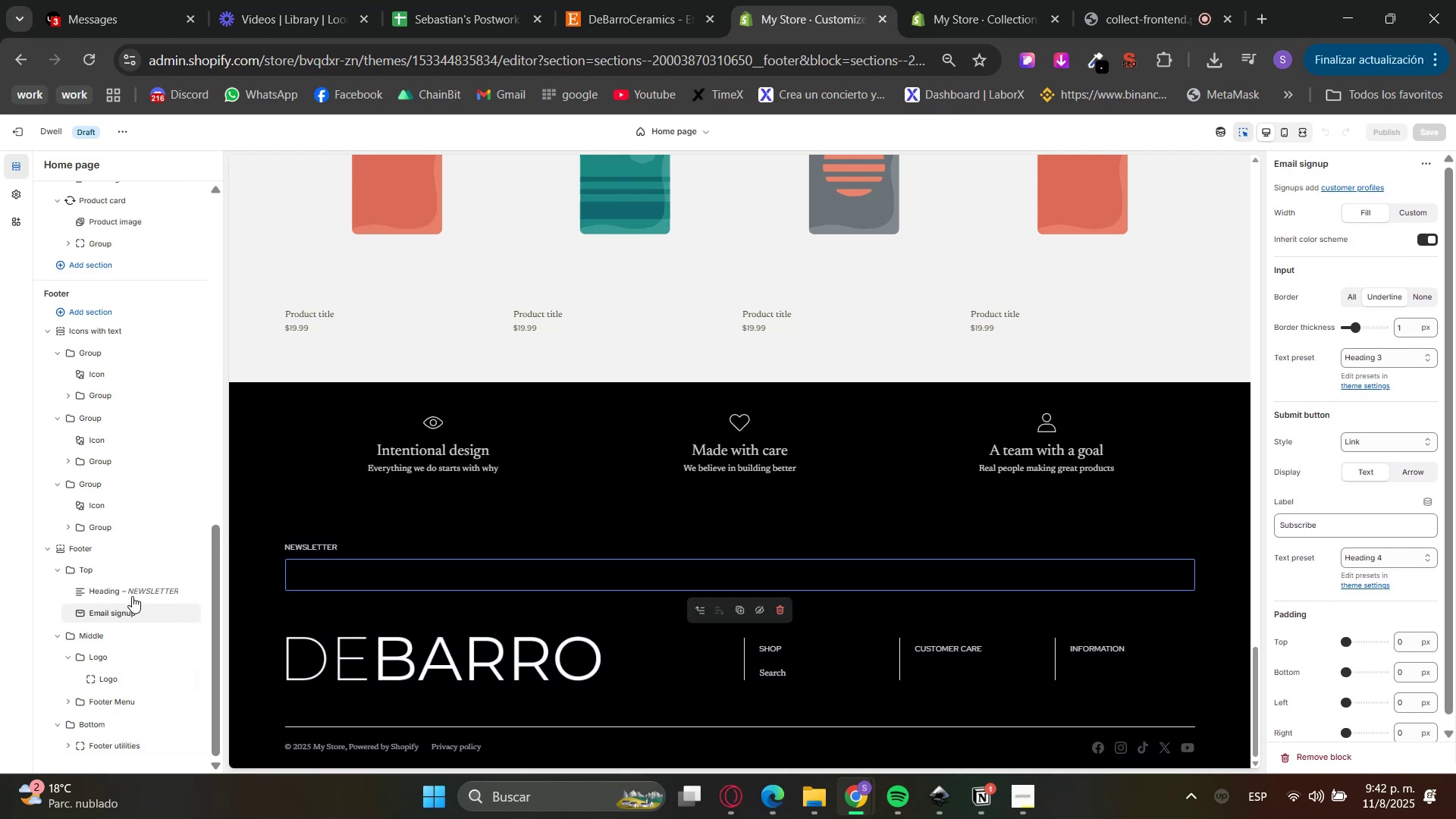 
left_click([99, 567])
 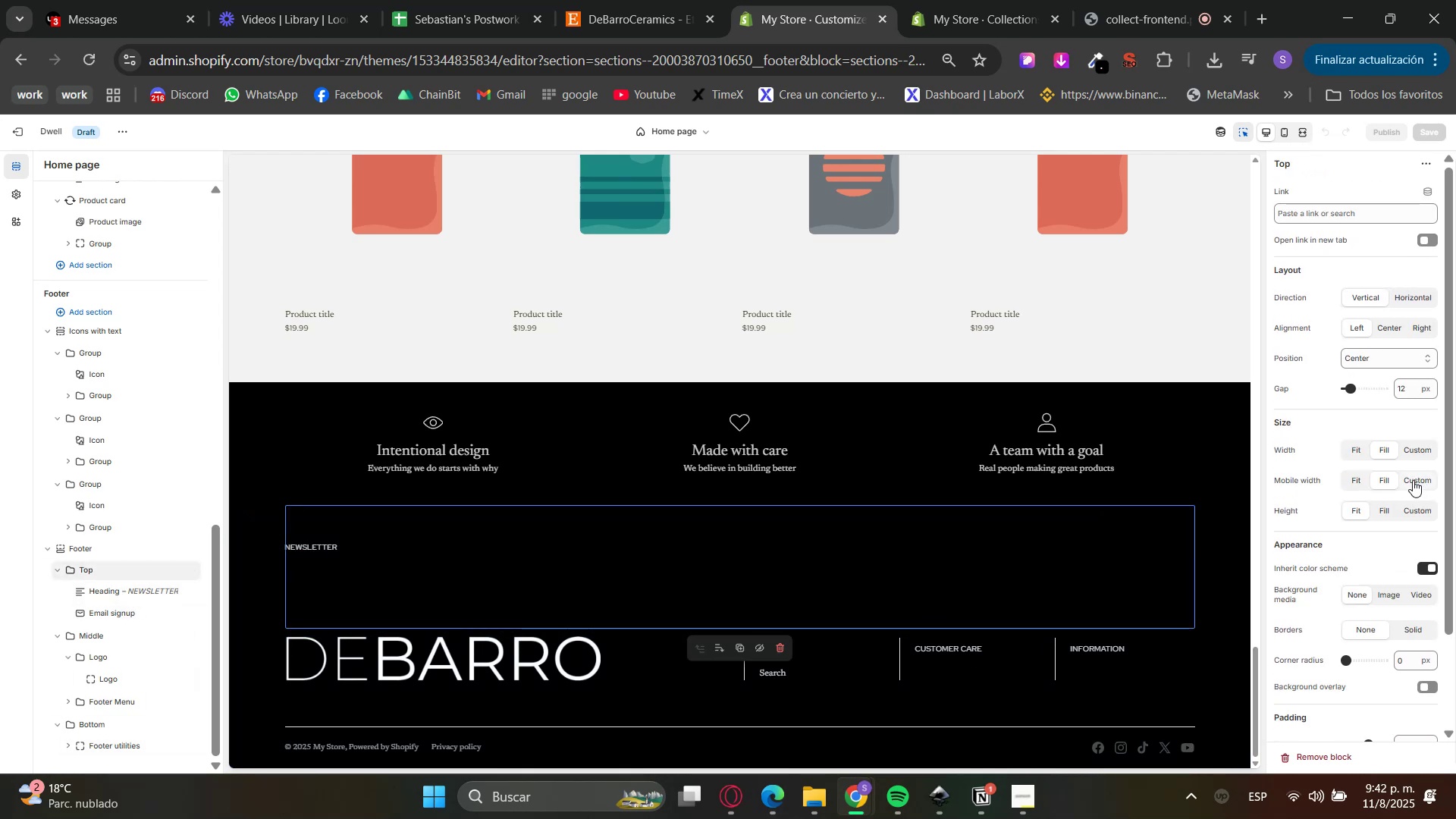 
scroll: coordinate [1383, 544], scroll_direction: down, amount: 1.0
 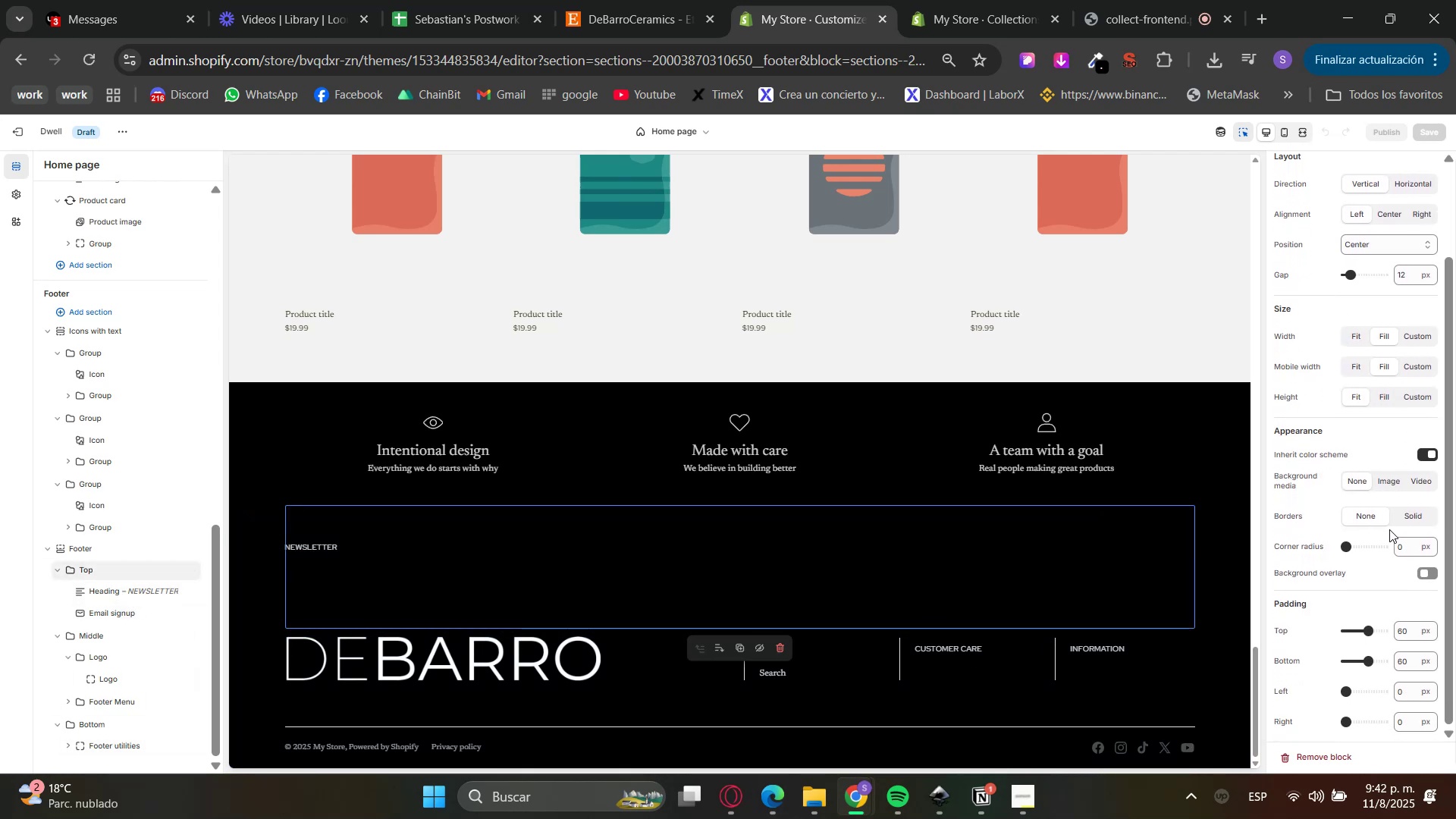 
left_click([1432, 516])
 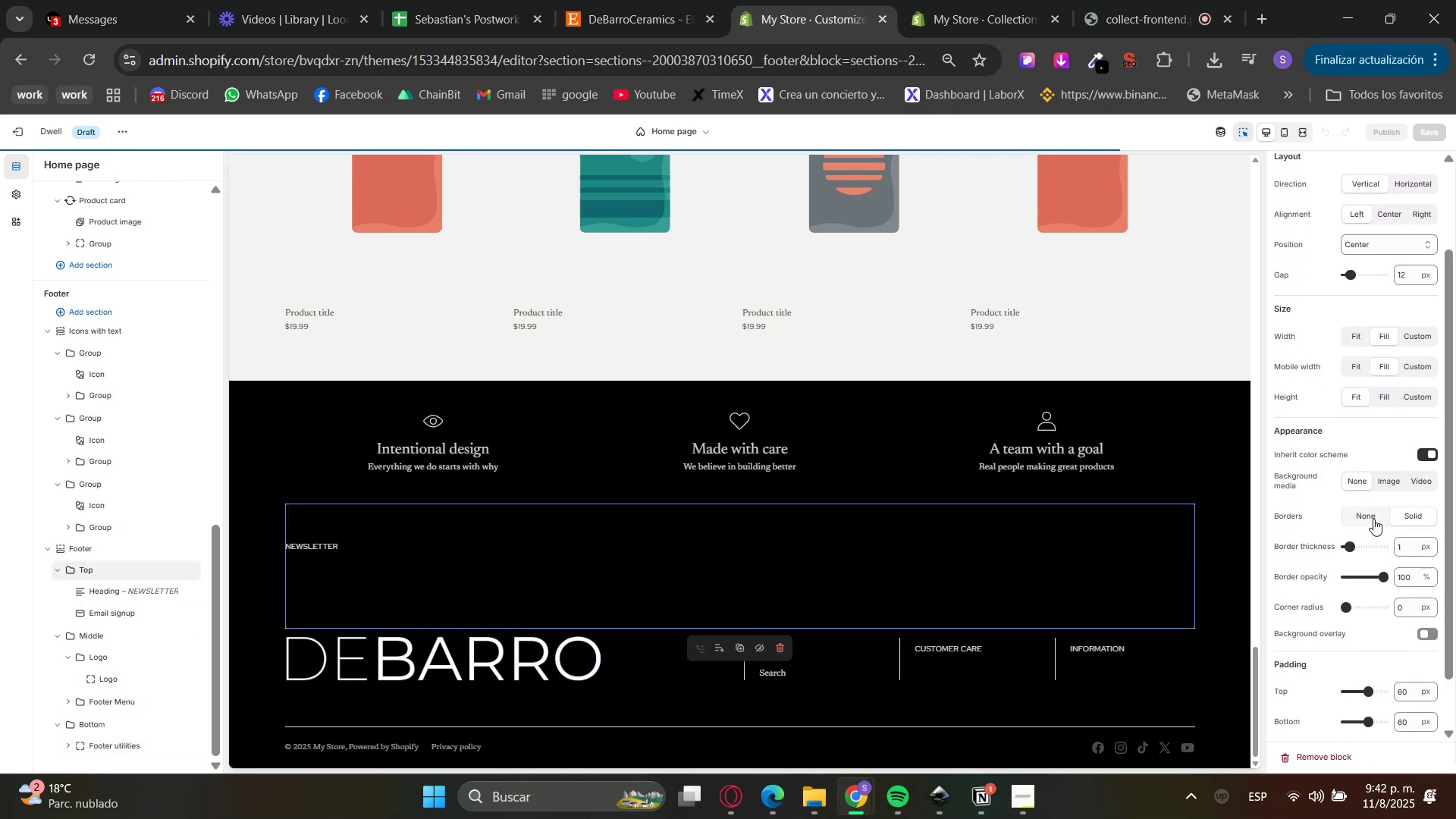 
left_click([1373, 519])
 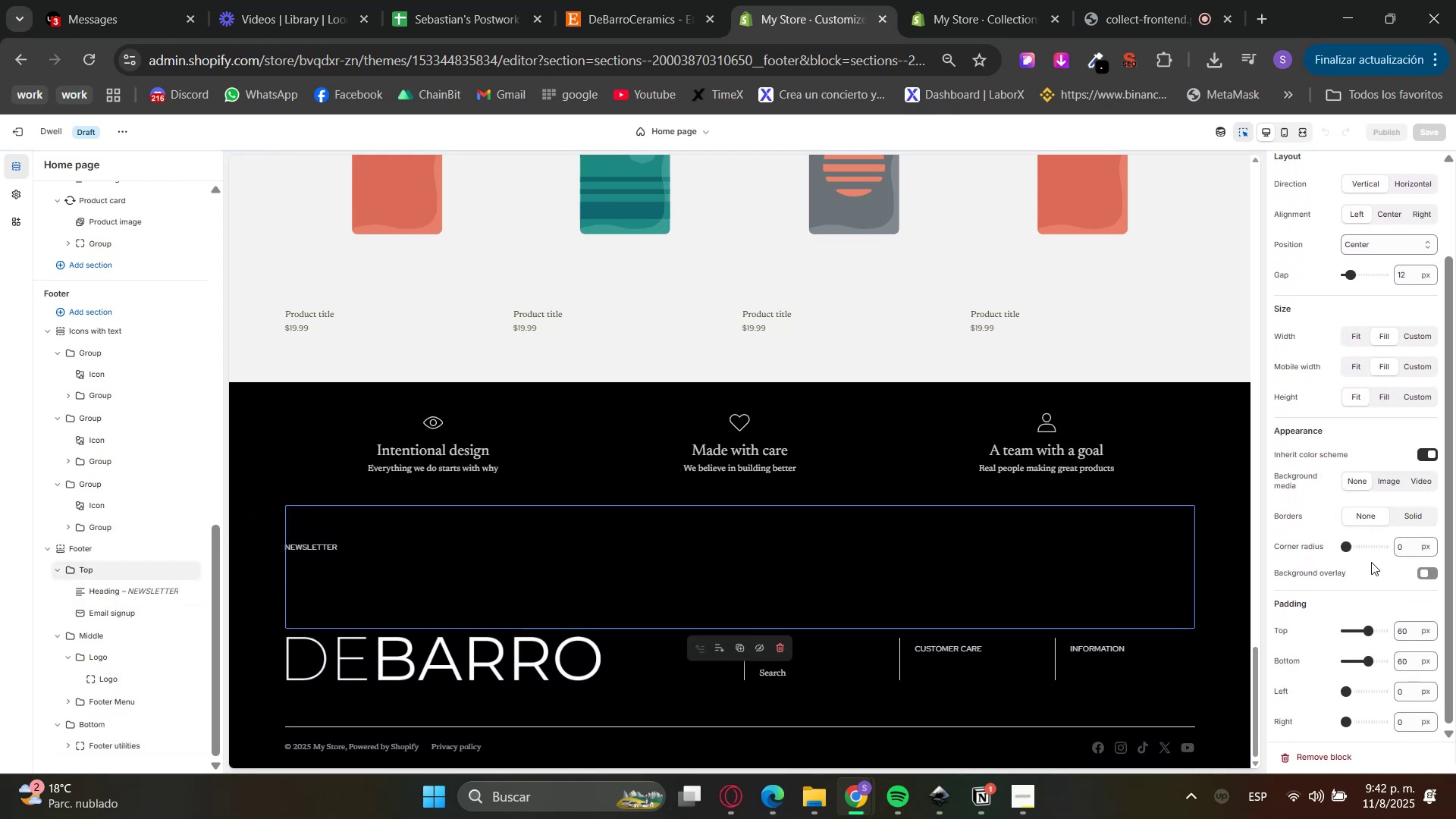 
left_click([1429, 561])
 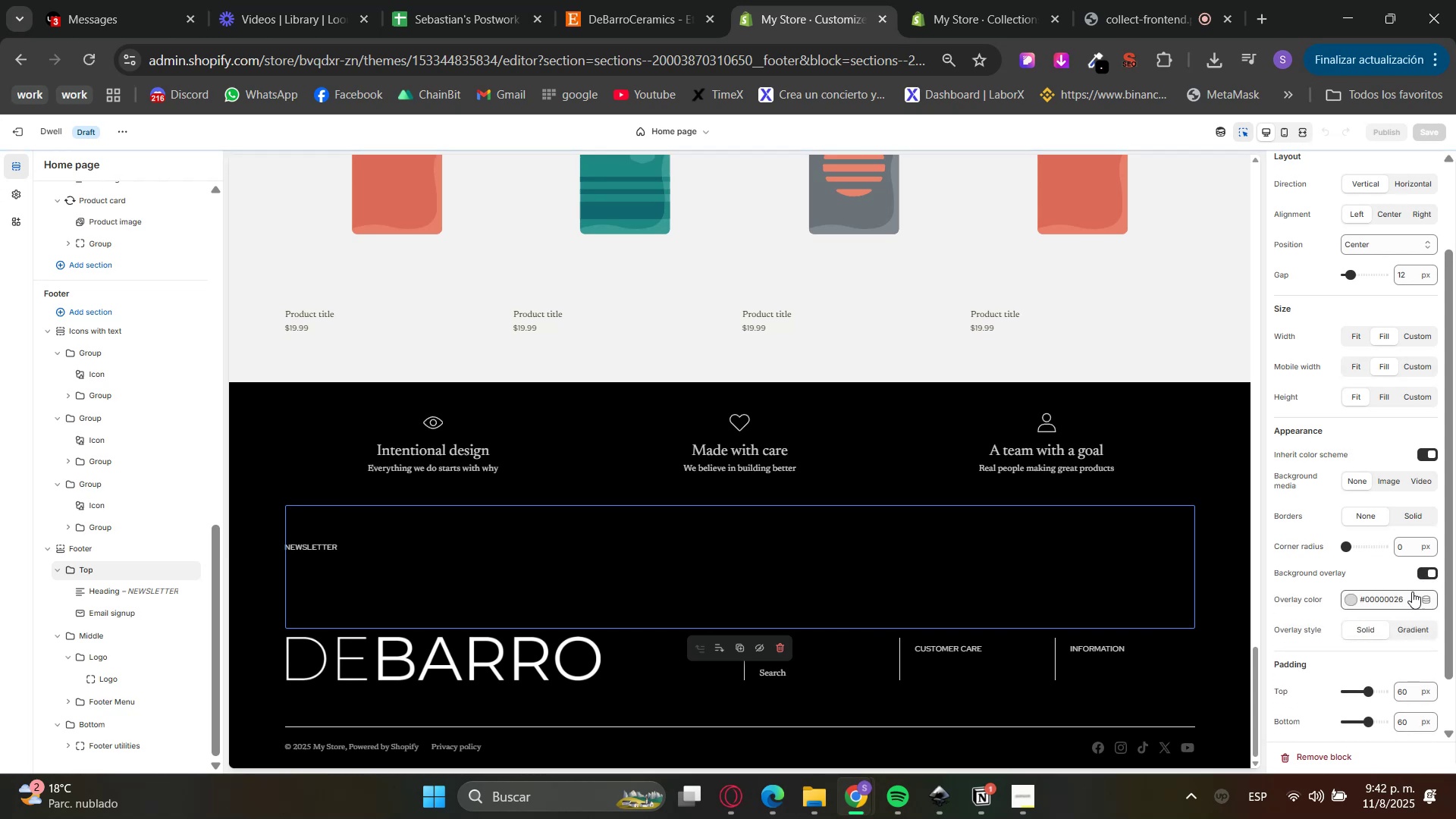 
double_click([1392, 604])
 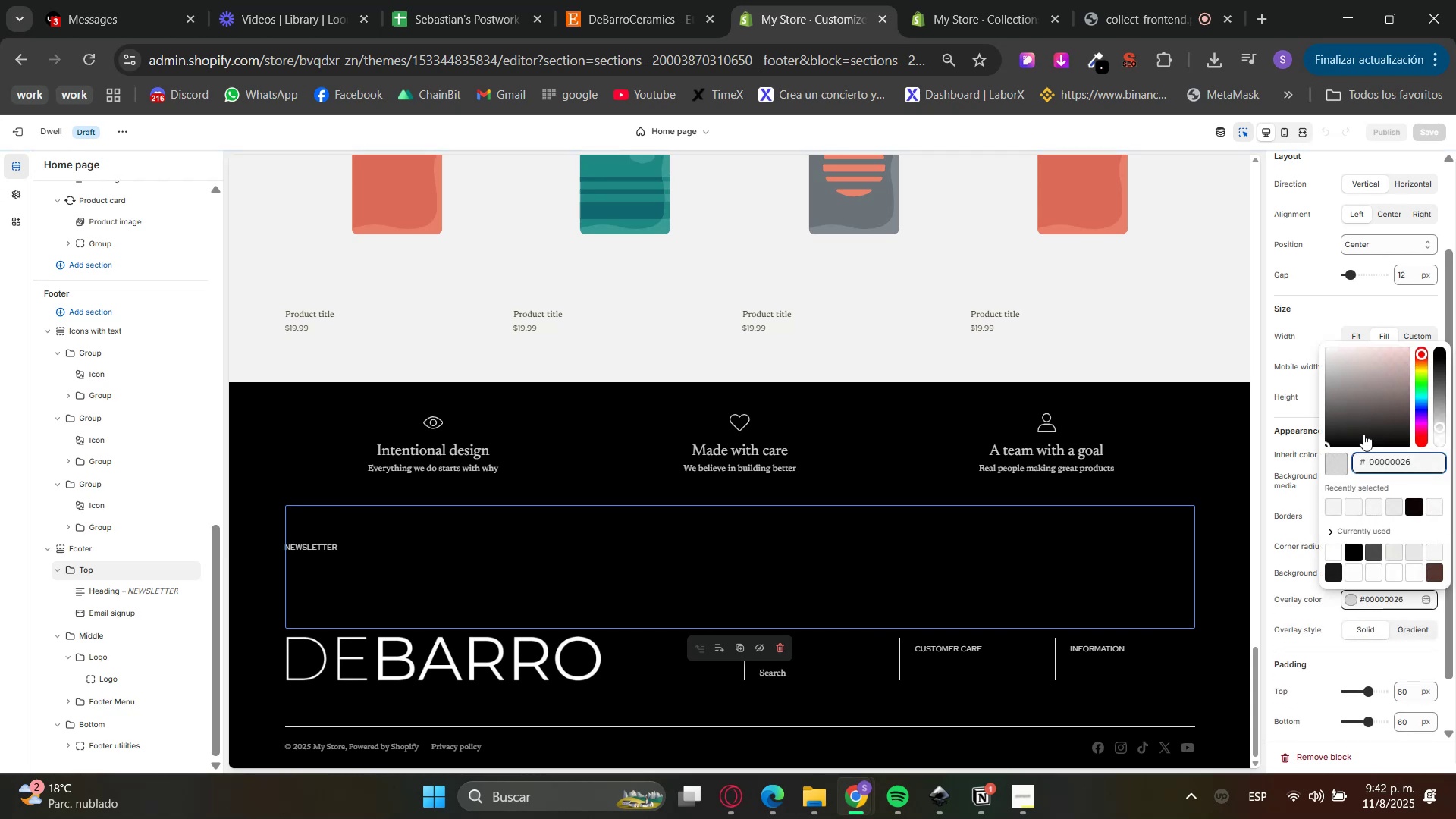 
left_click_drag(start_coordinate=[1340, 375], to_coordinate=[1317, 345])
 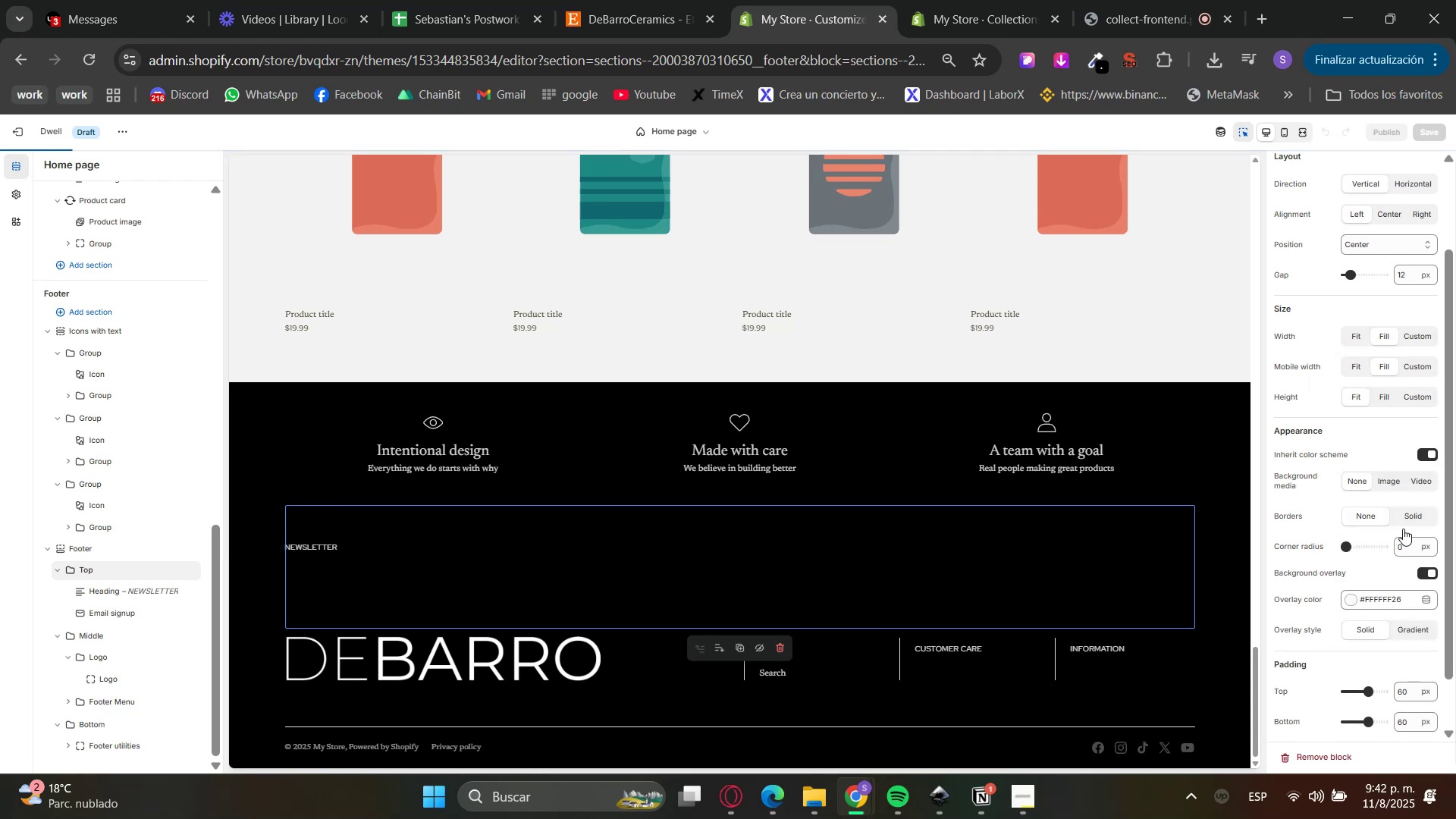 
left_click([1398, 600])
 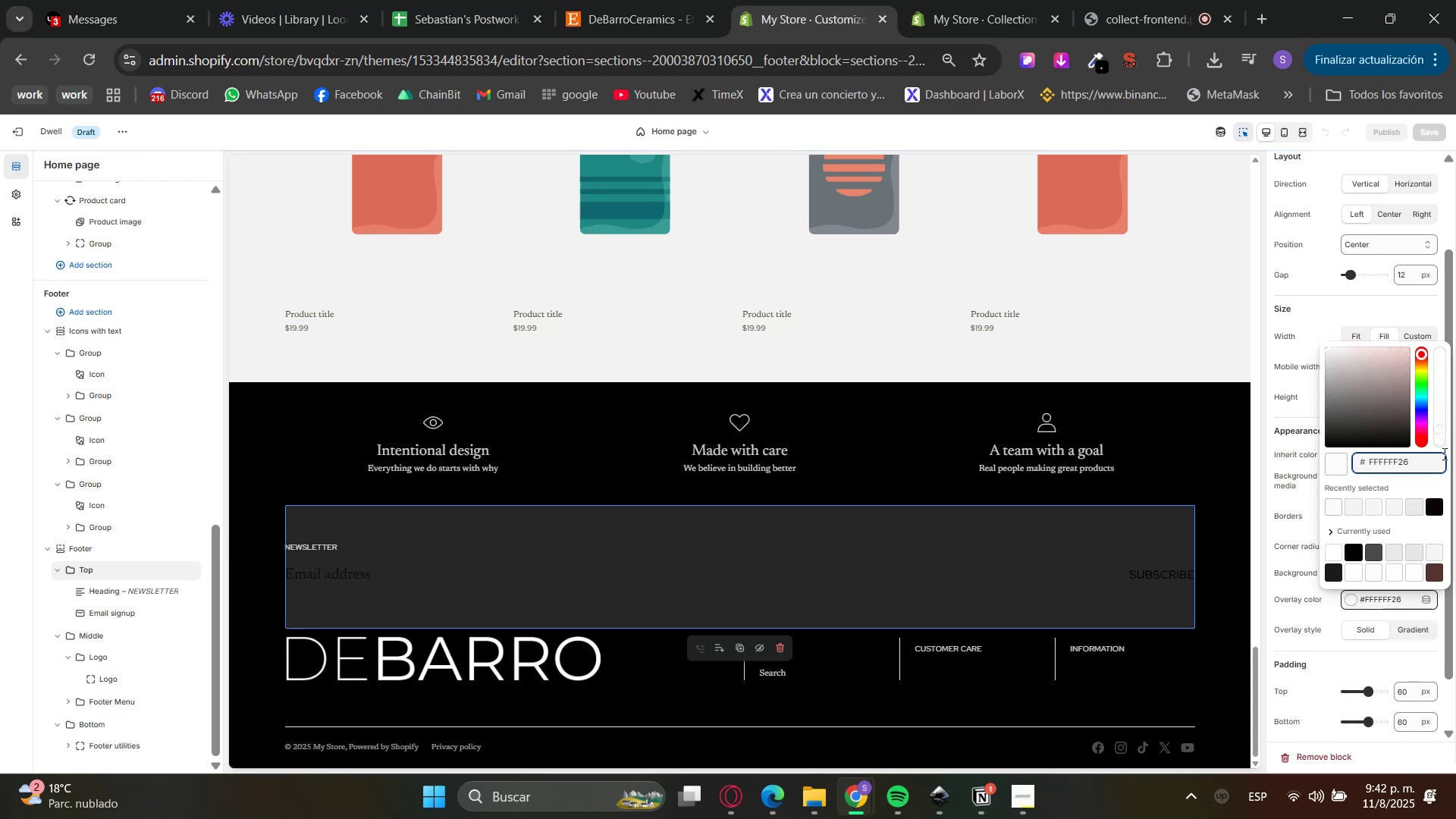 
left_click_drag(start_coordinate=[1435, 431], to_coordinate=[1437, 349])
 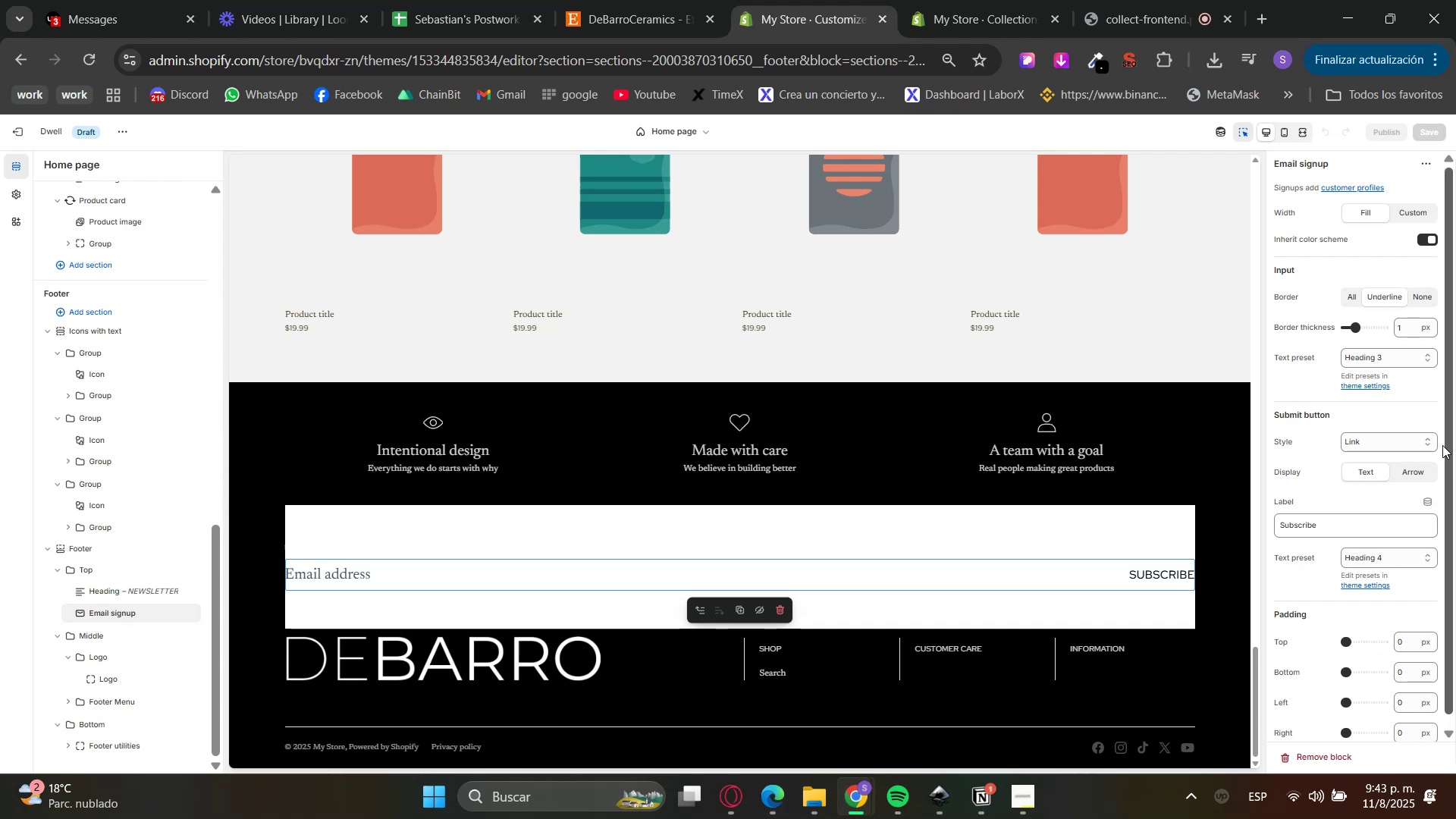 
wait(6.81)
 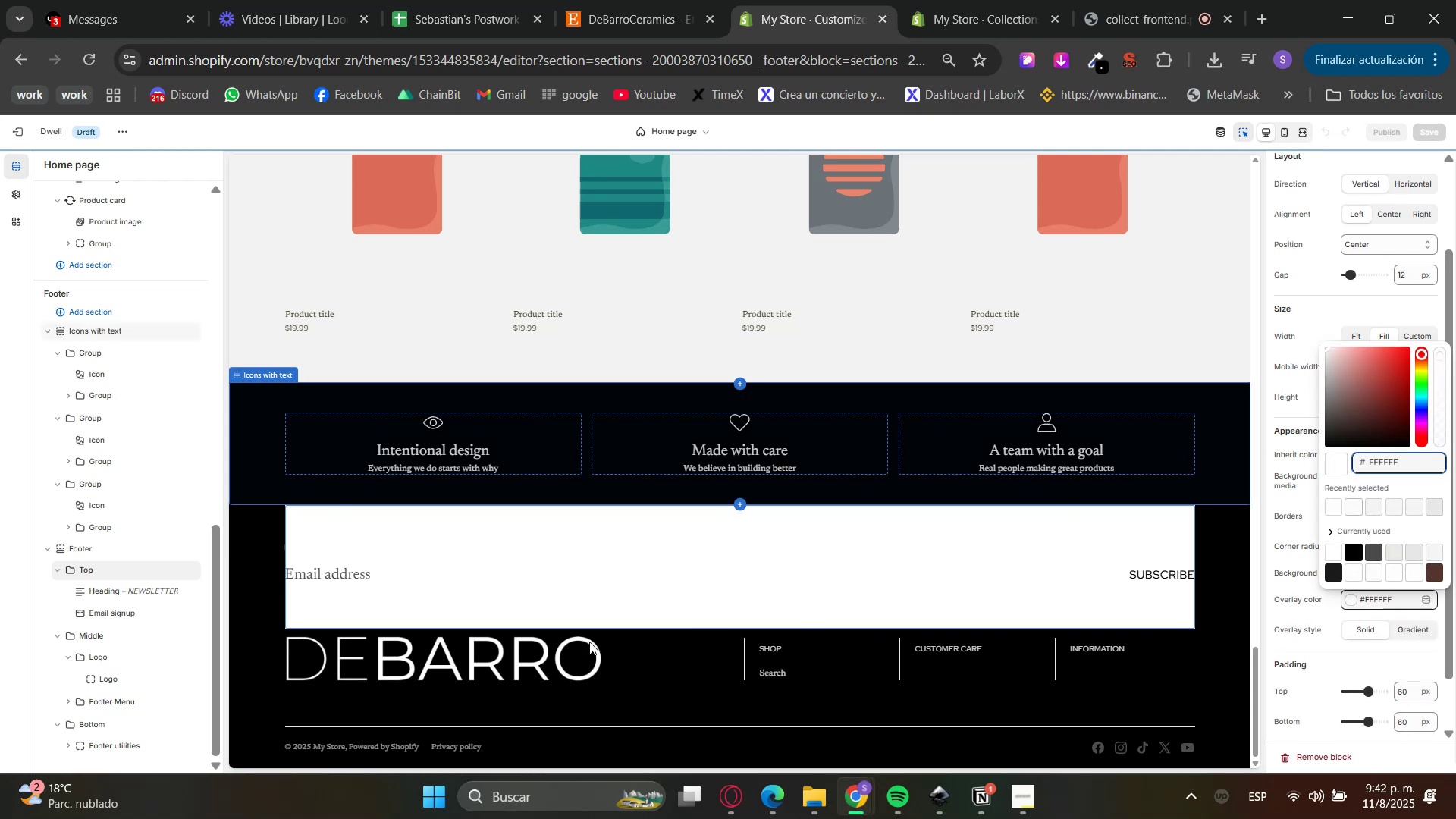 
right_click([405, 573])
 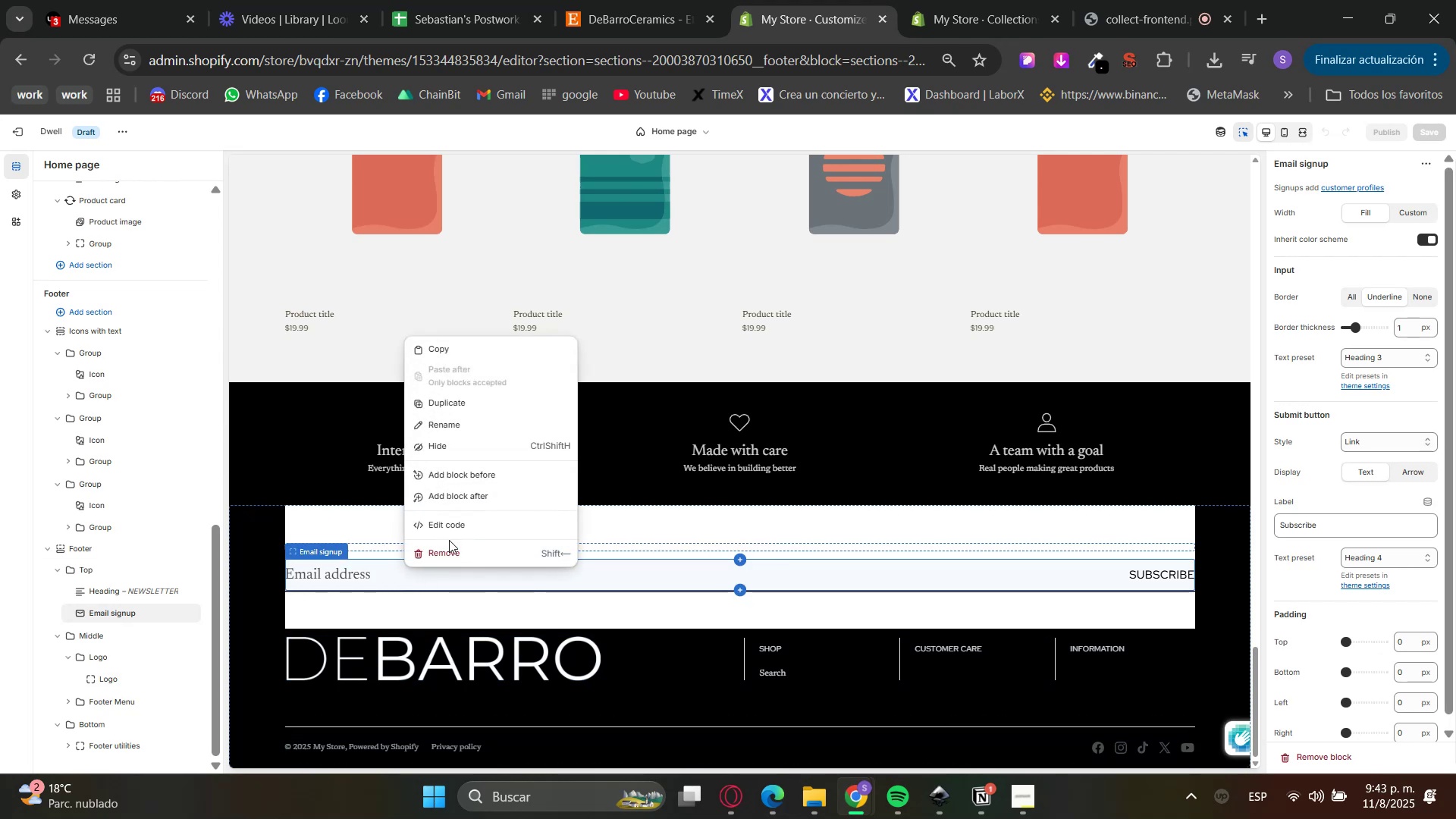 
left_click([442, 556])
 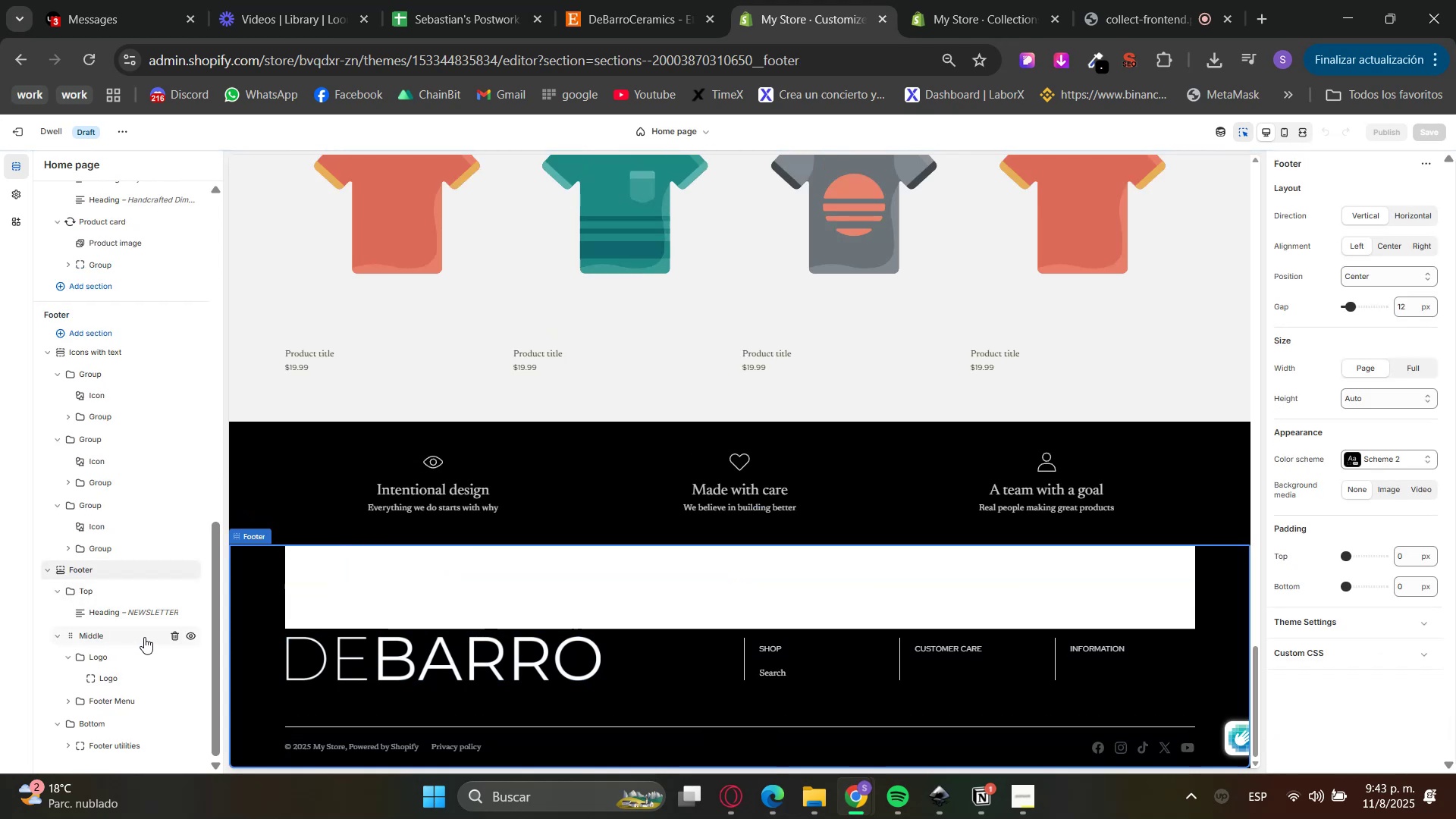 
left_click([131, 636])
 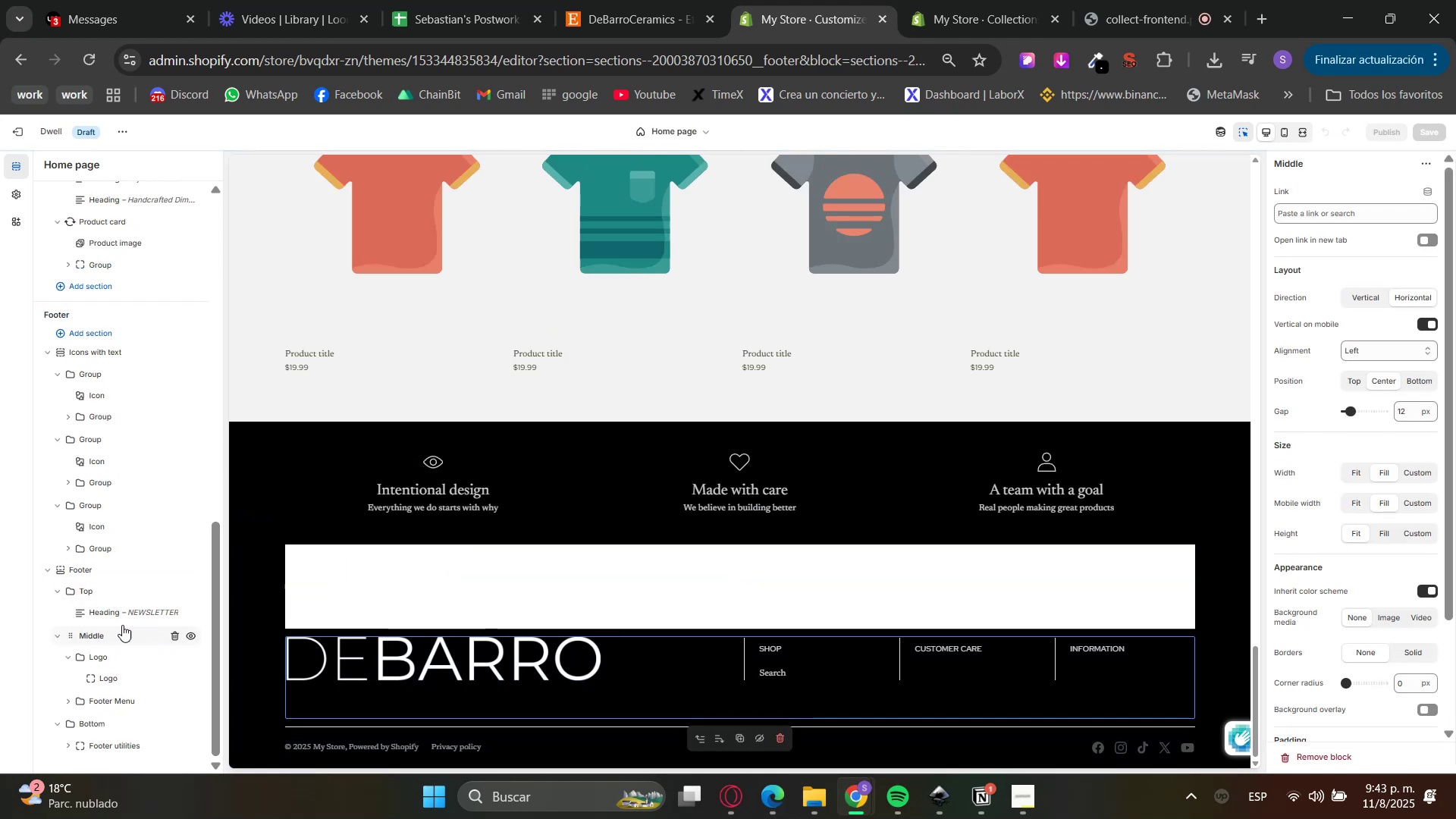 
left_click([109, 592])
 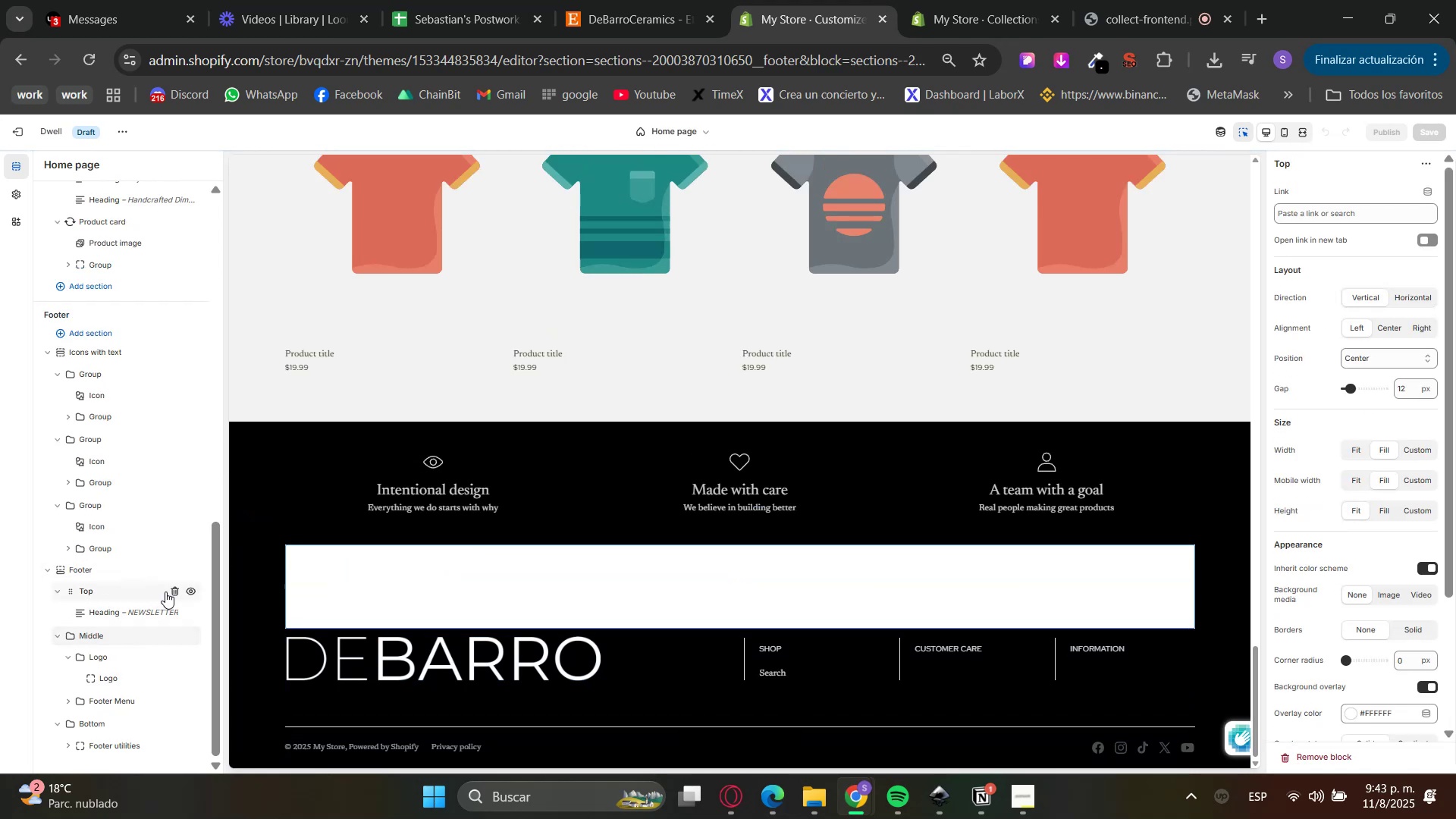 
left_click([168, 591])
 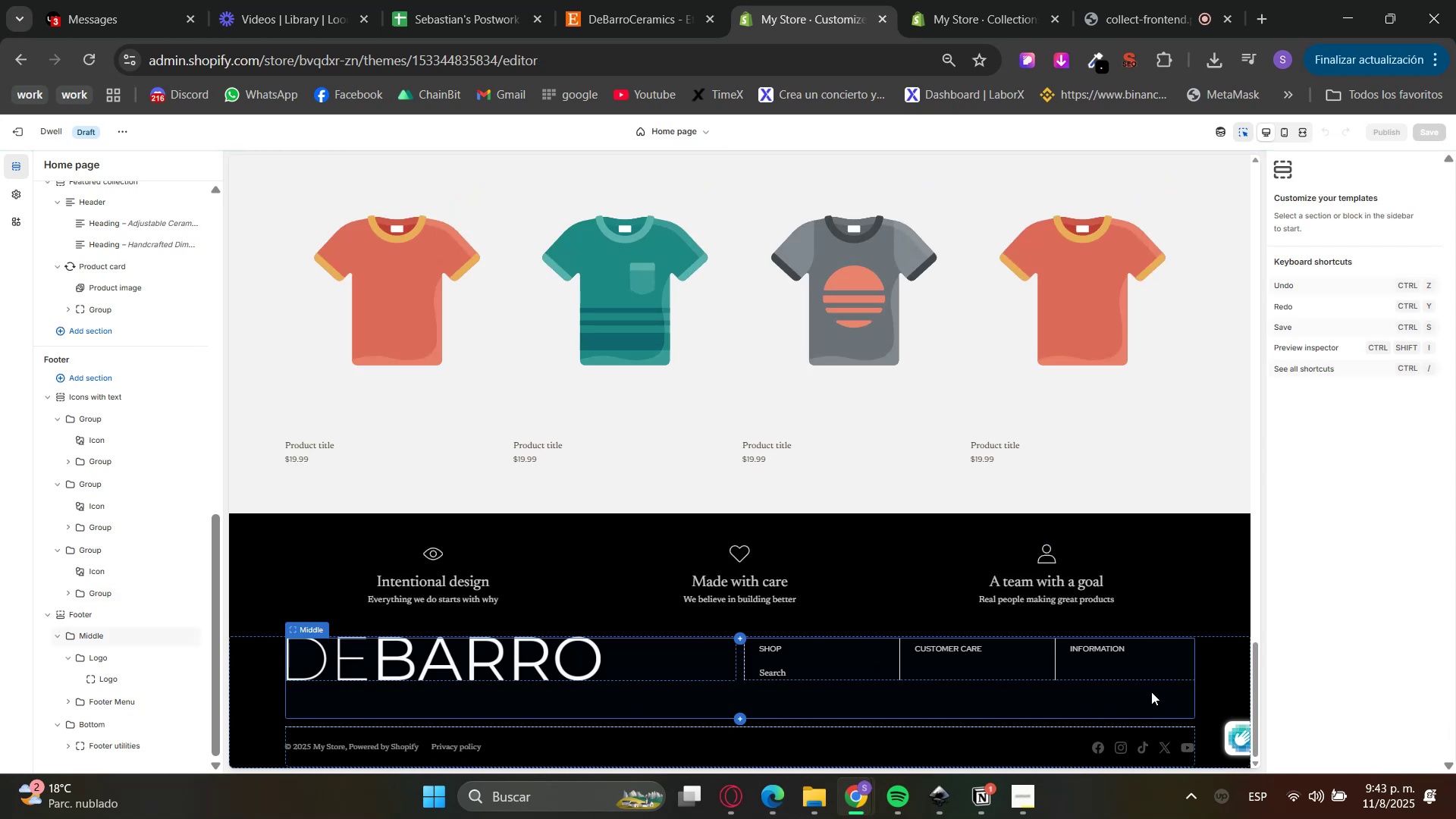 
left_click([862, 659])
 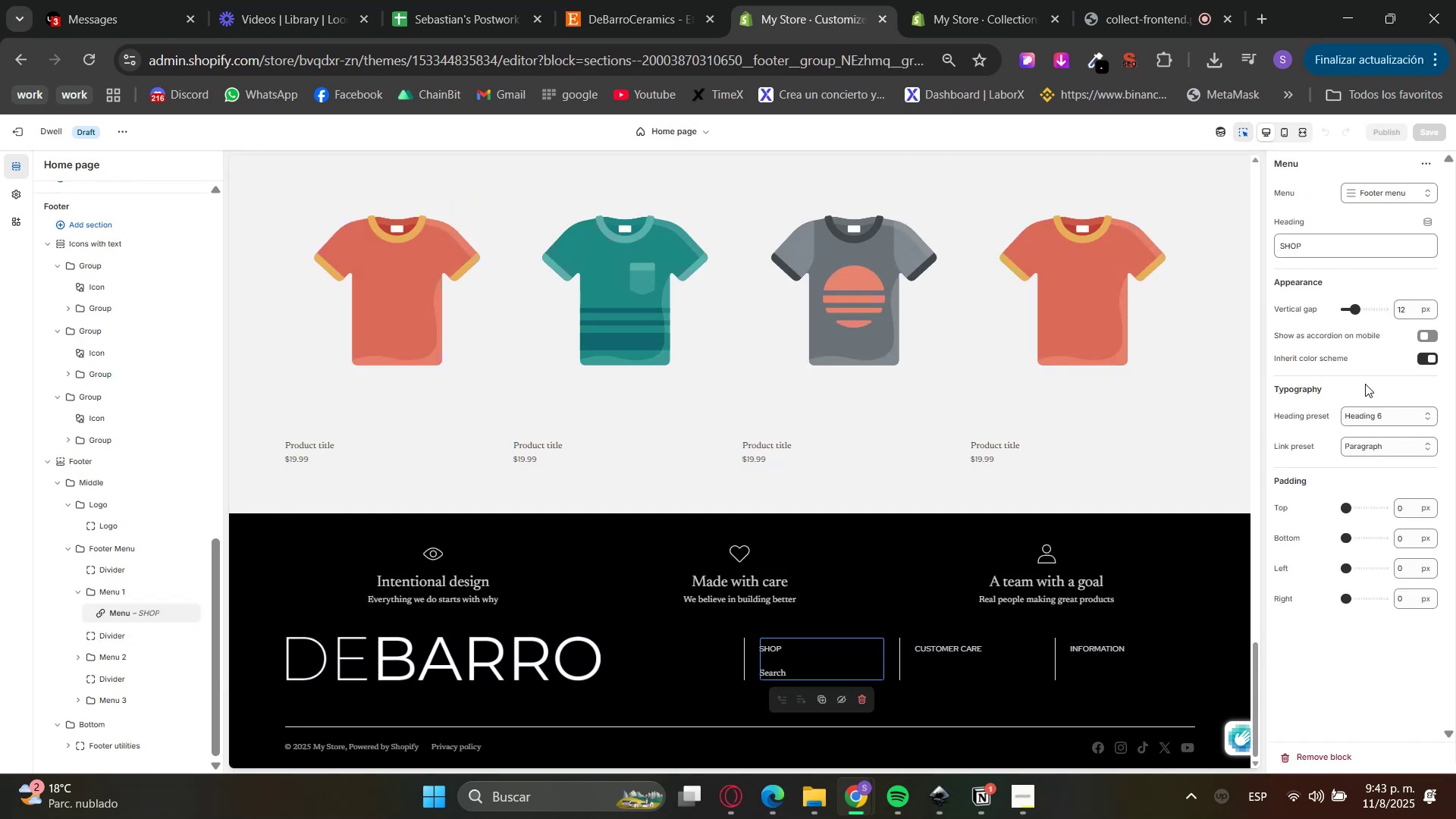 
wait(5.08)
 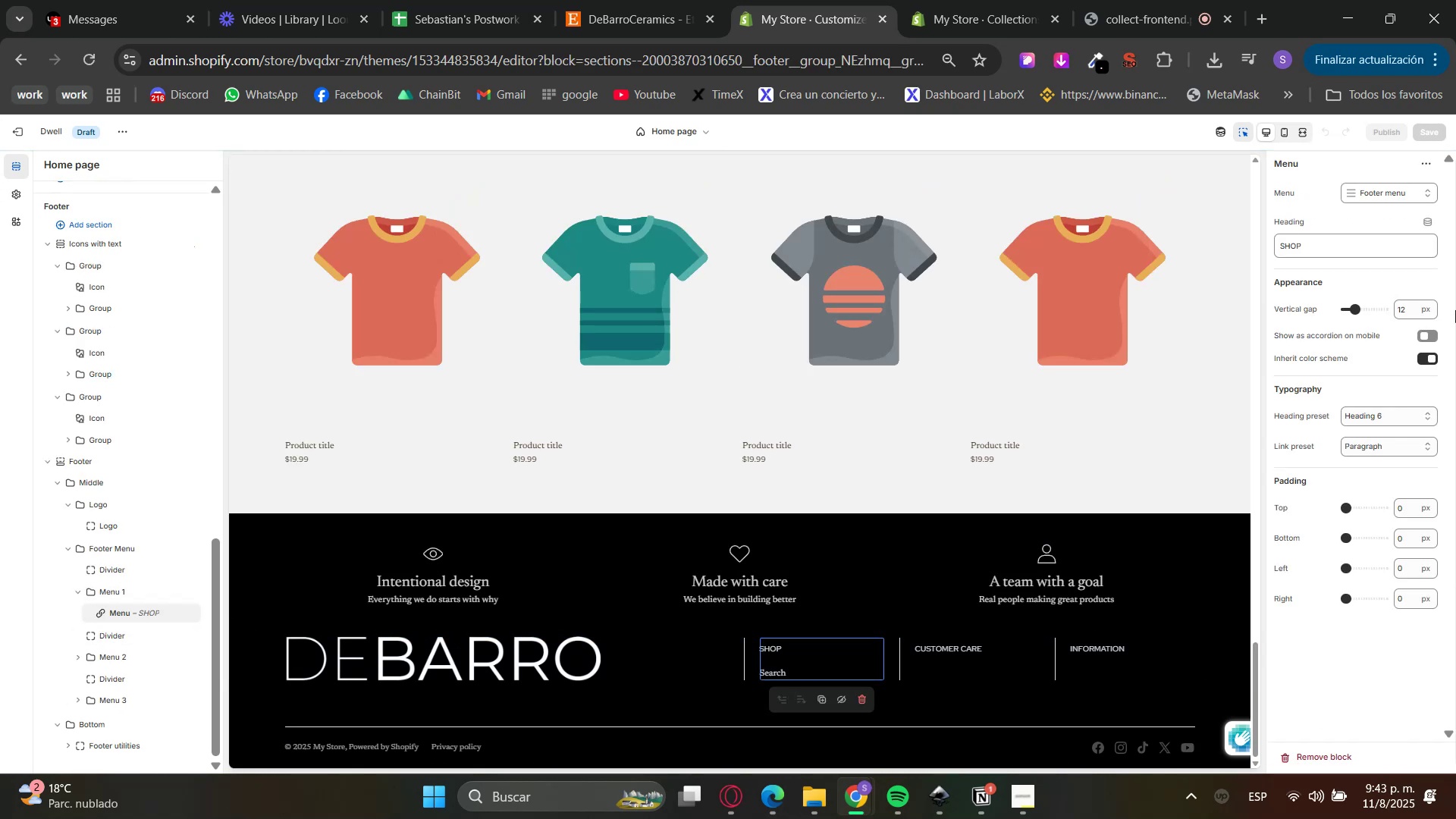 
left_click([1379, 411])
 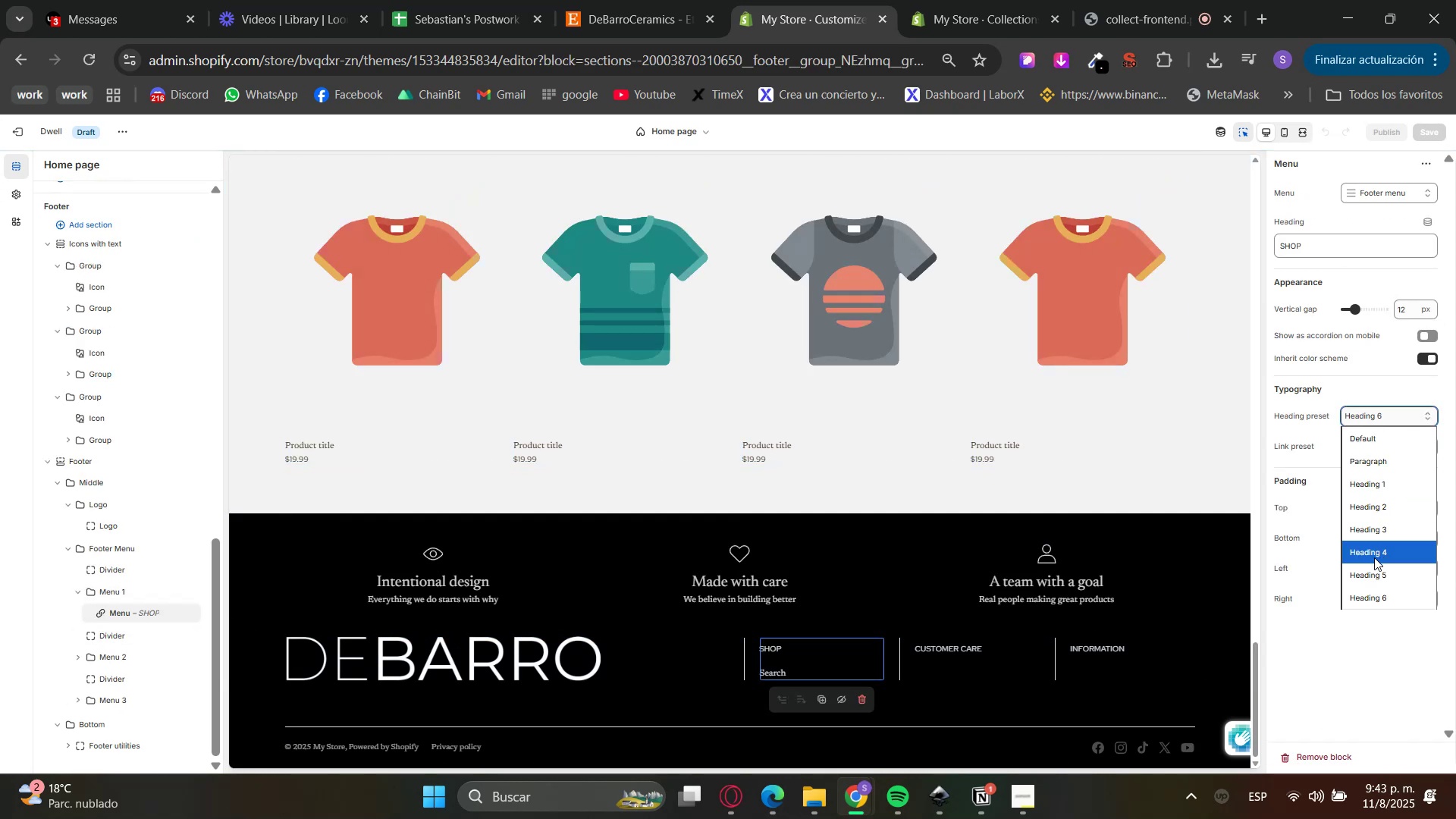 
left_click([1375, 572])
 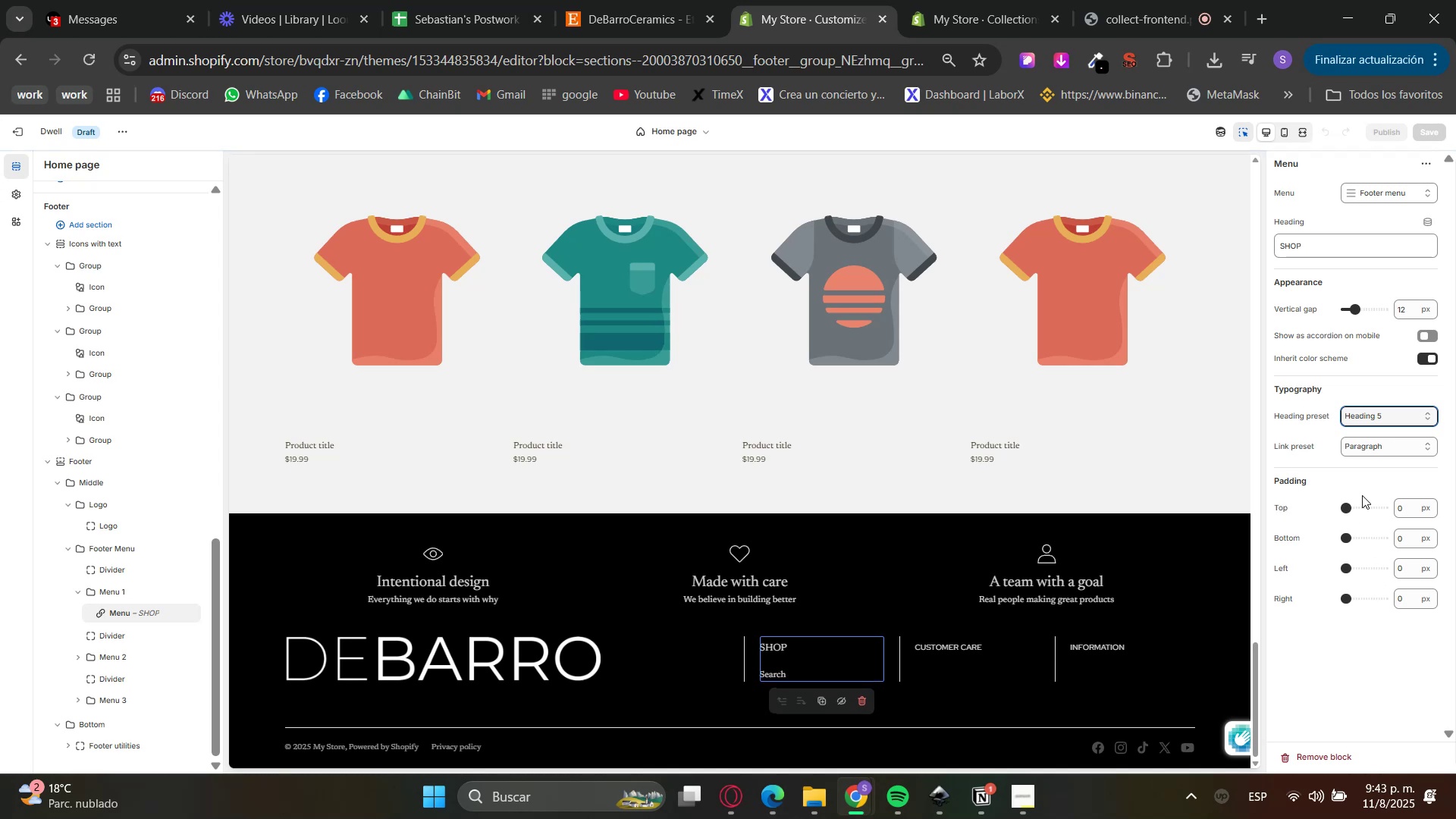 
left_click([1388, 418])
 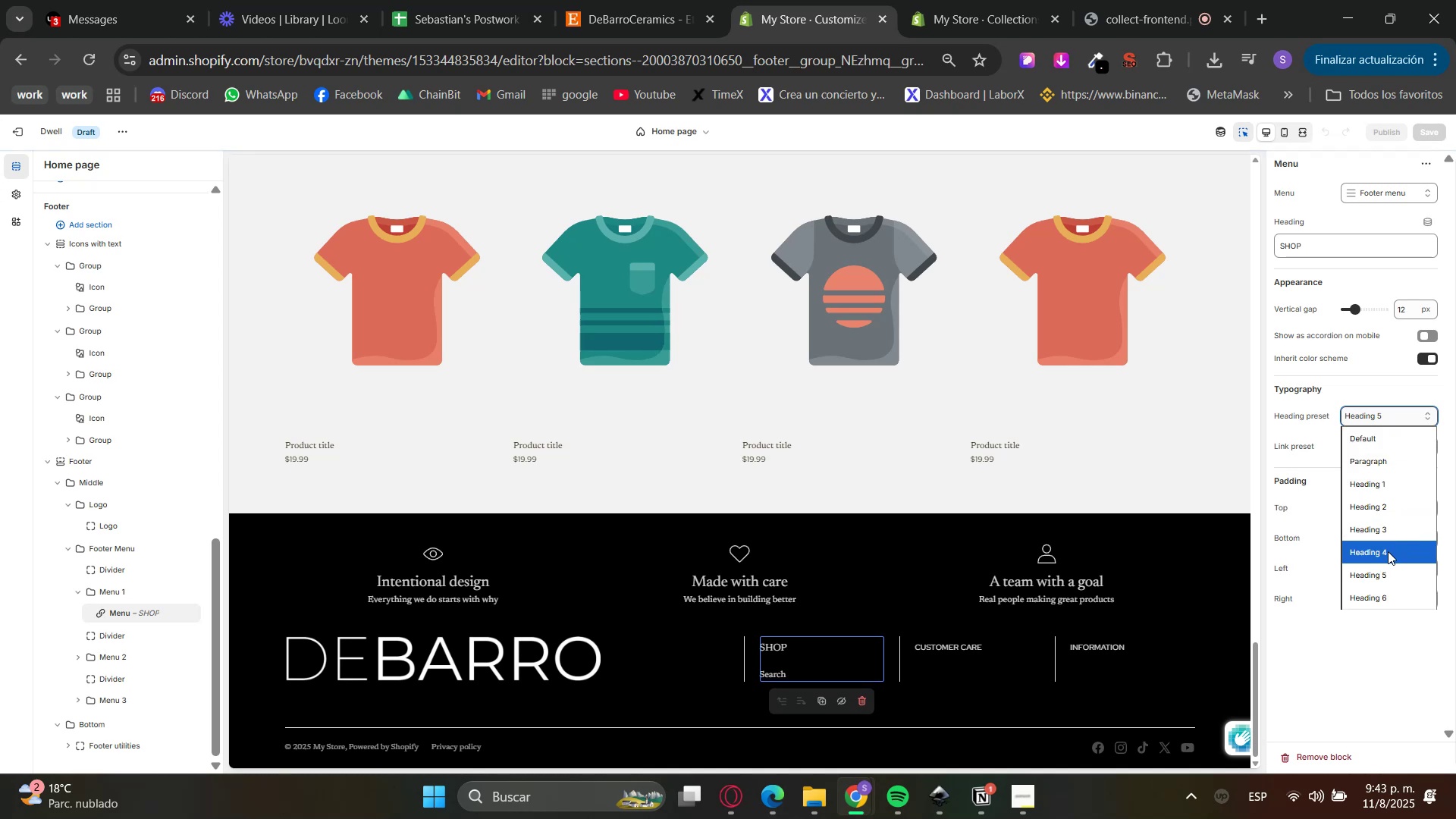 
left_click([1388, 551])
 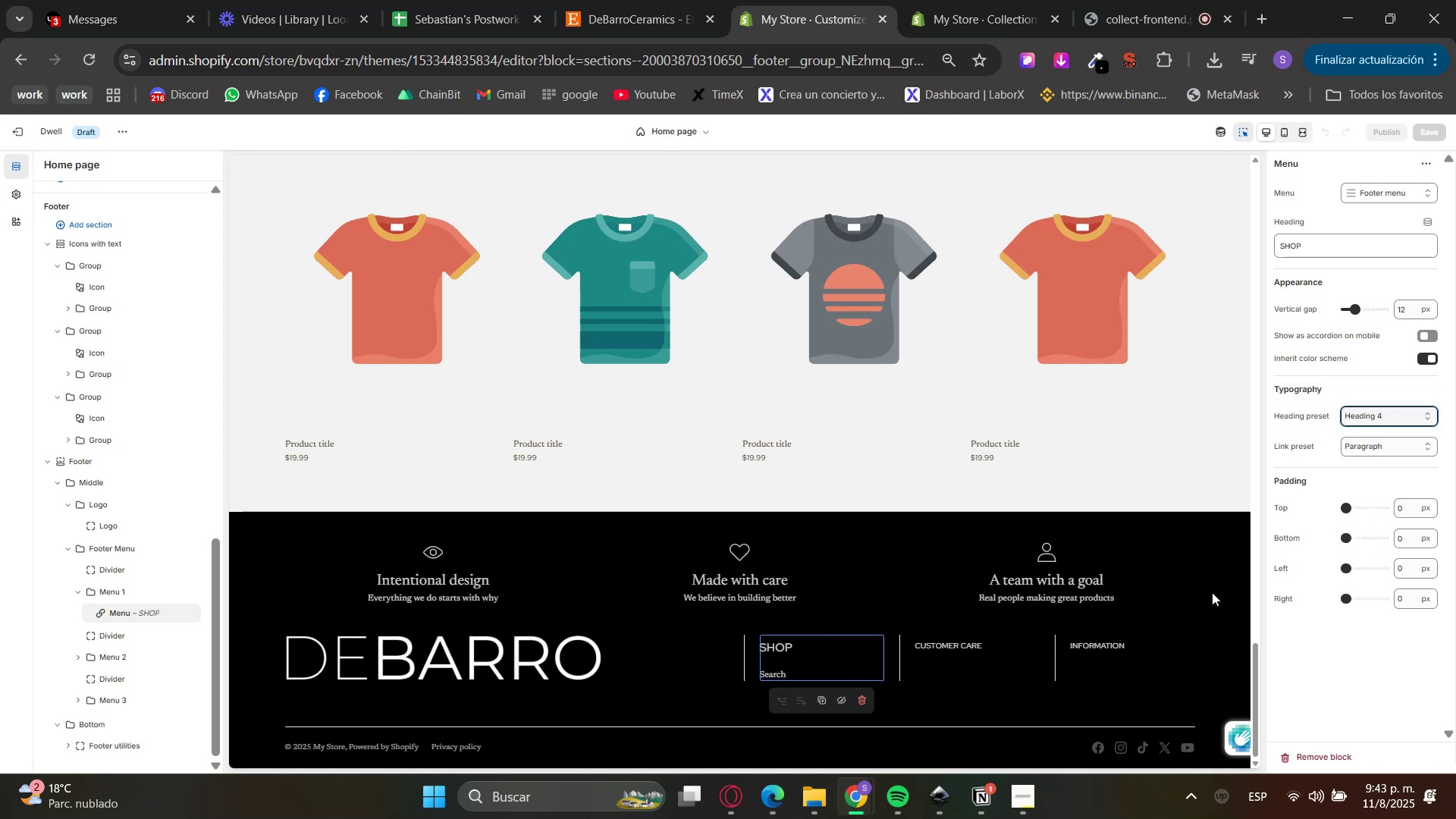 
left_click([984, 647])
 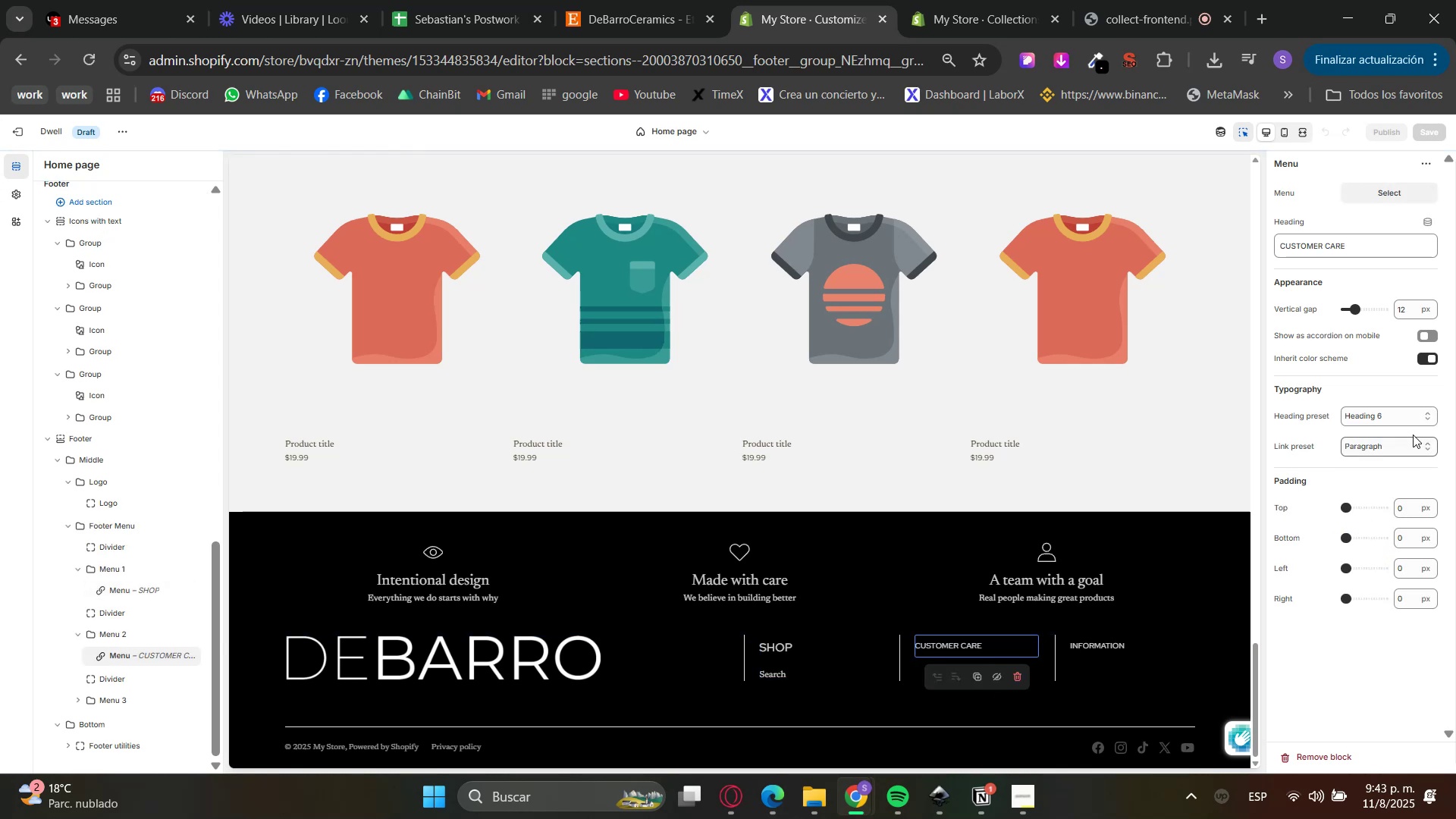 
left_click([1398, 419])
 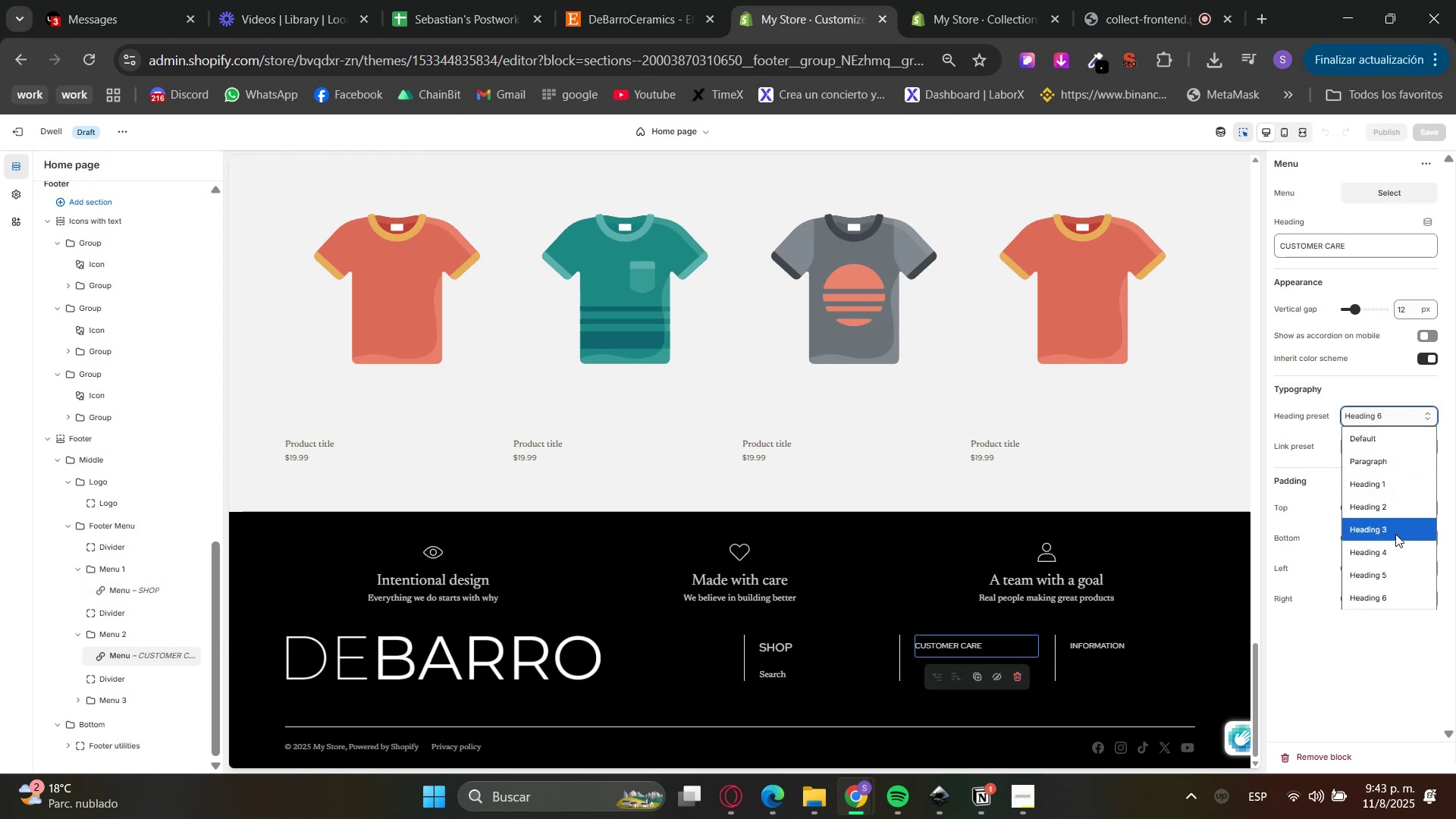 
left_click_drag(start_coordinate=[1393, 558], to_coordinate=[1391, 569])
 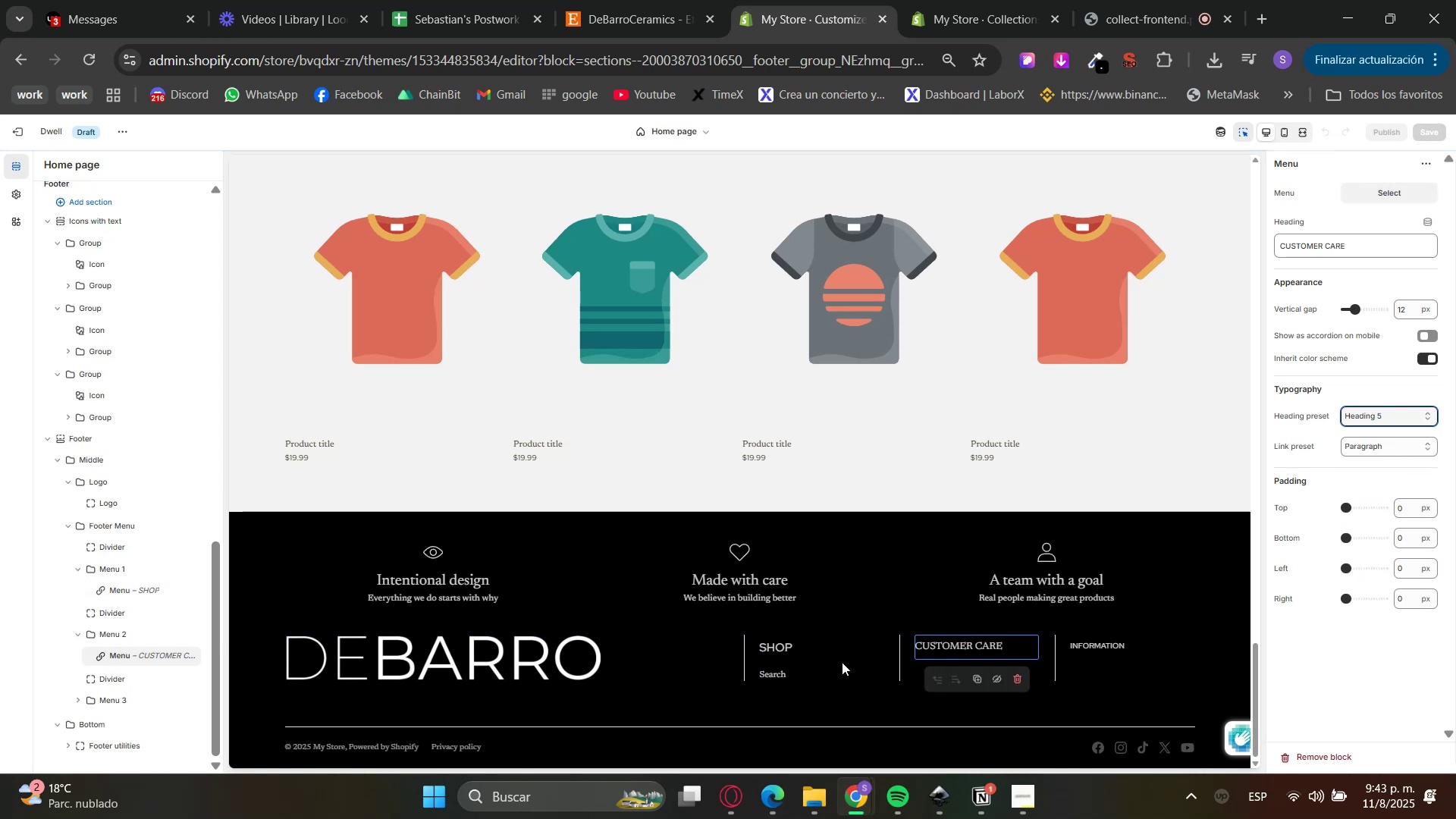 
left_click([802, 650])
 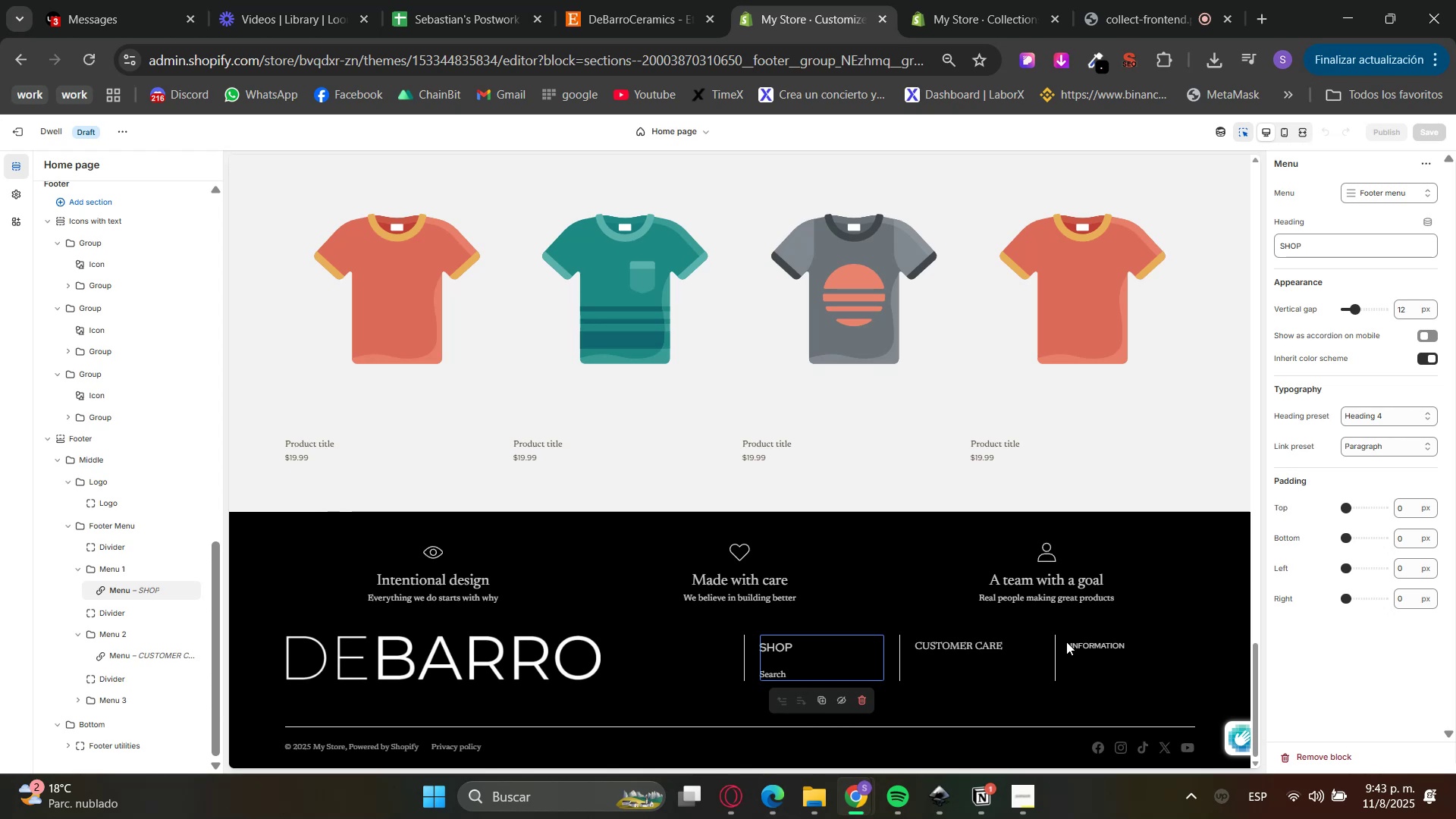 
left_click([999, 648])
 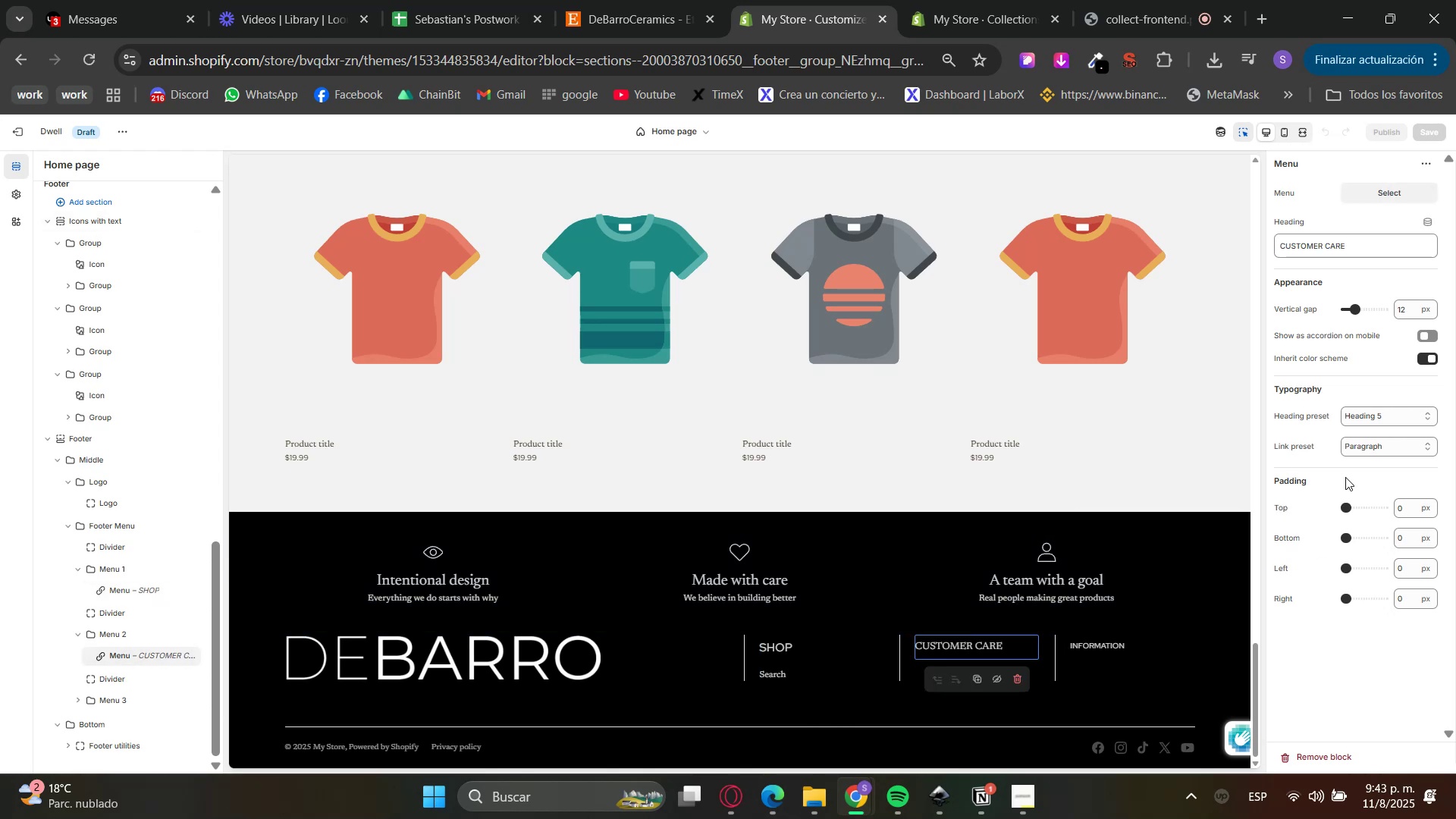 
left_click([1376, 415])
 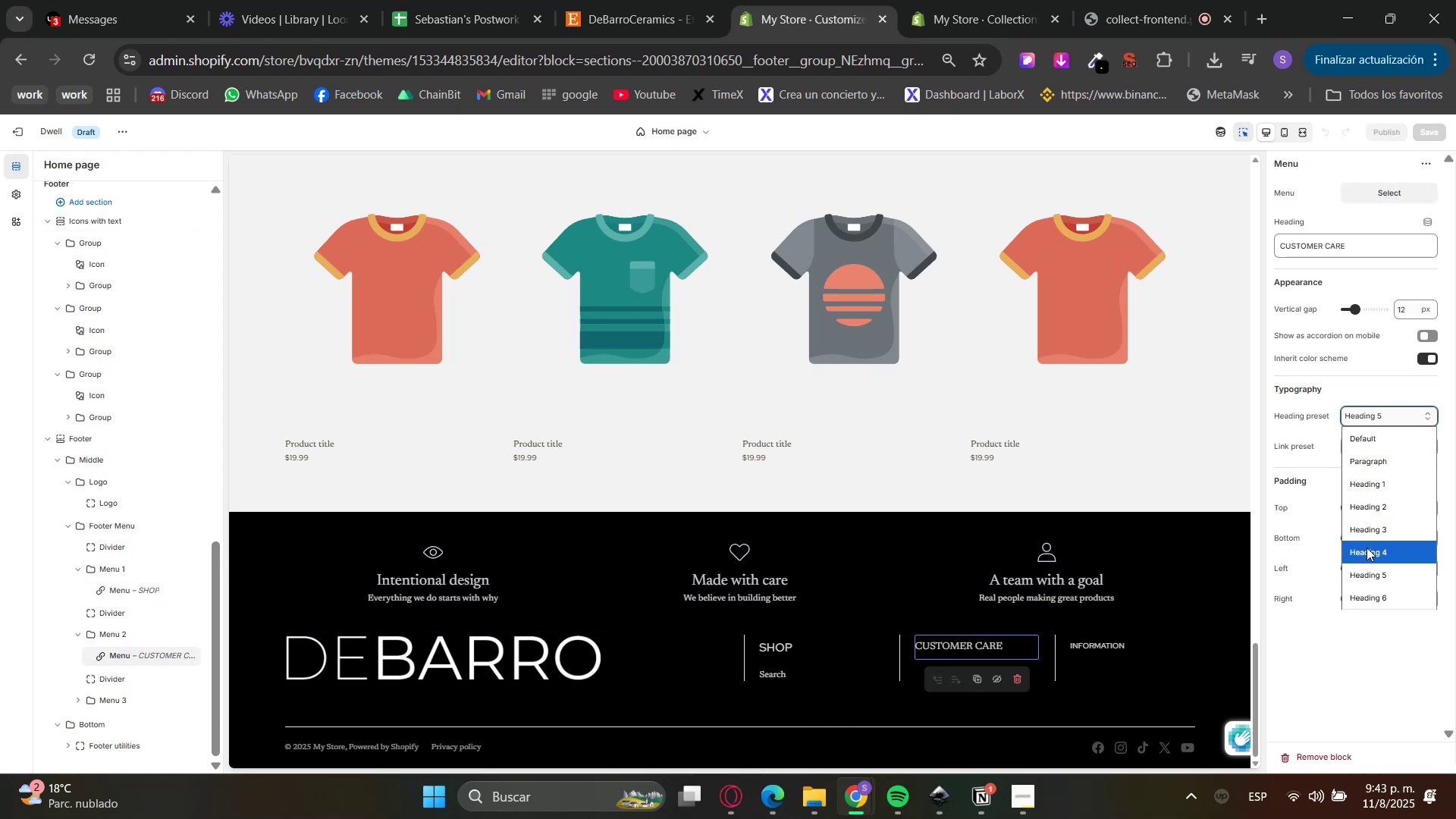 
left_click([1367, 548])
 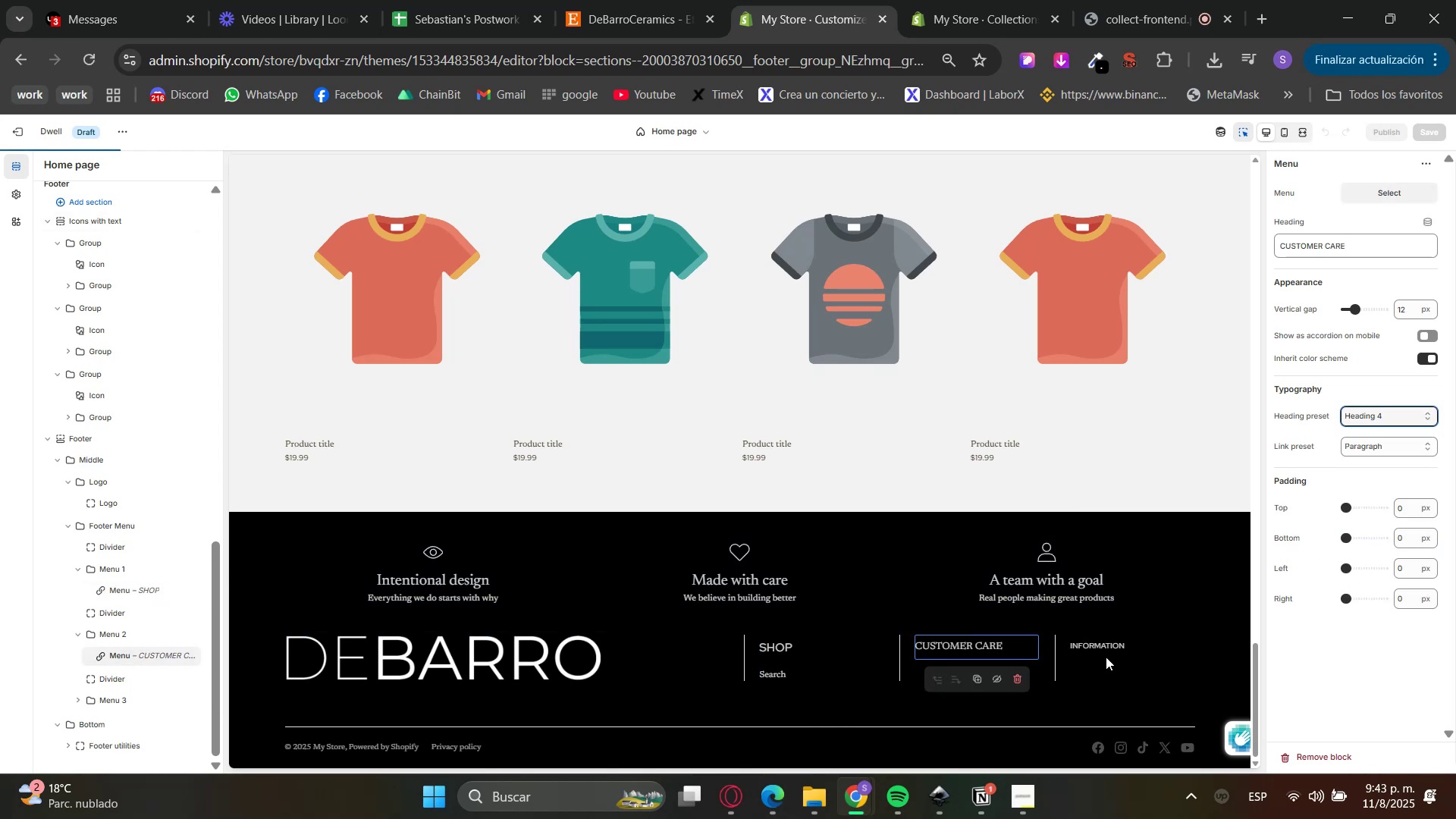 
left_click([1104, 651])
 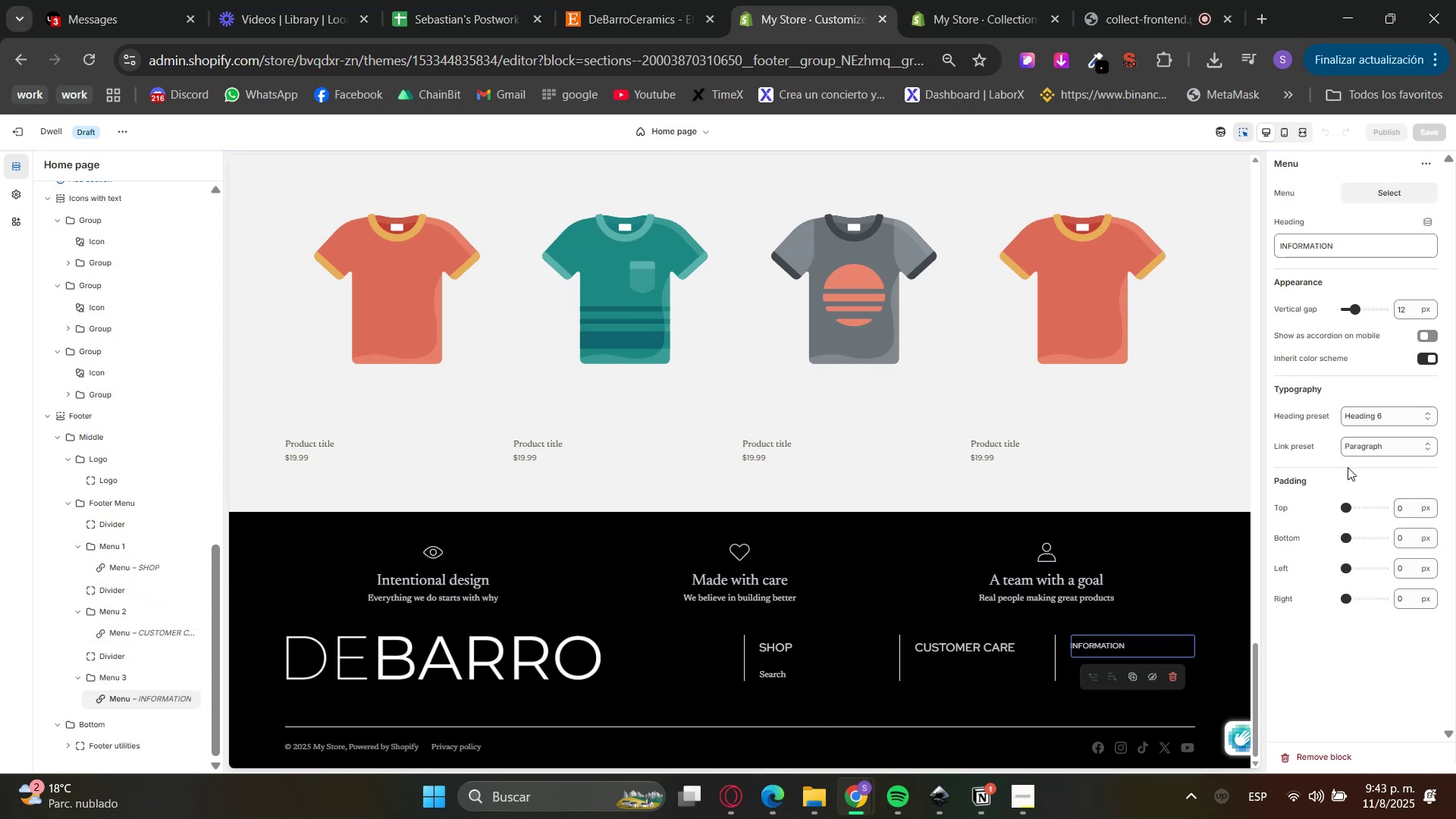 
left_click([1385, 416])
 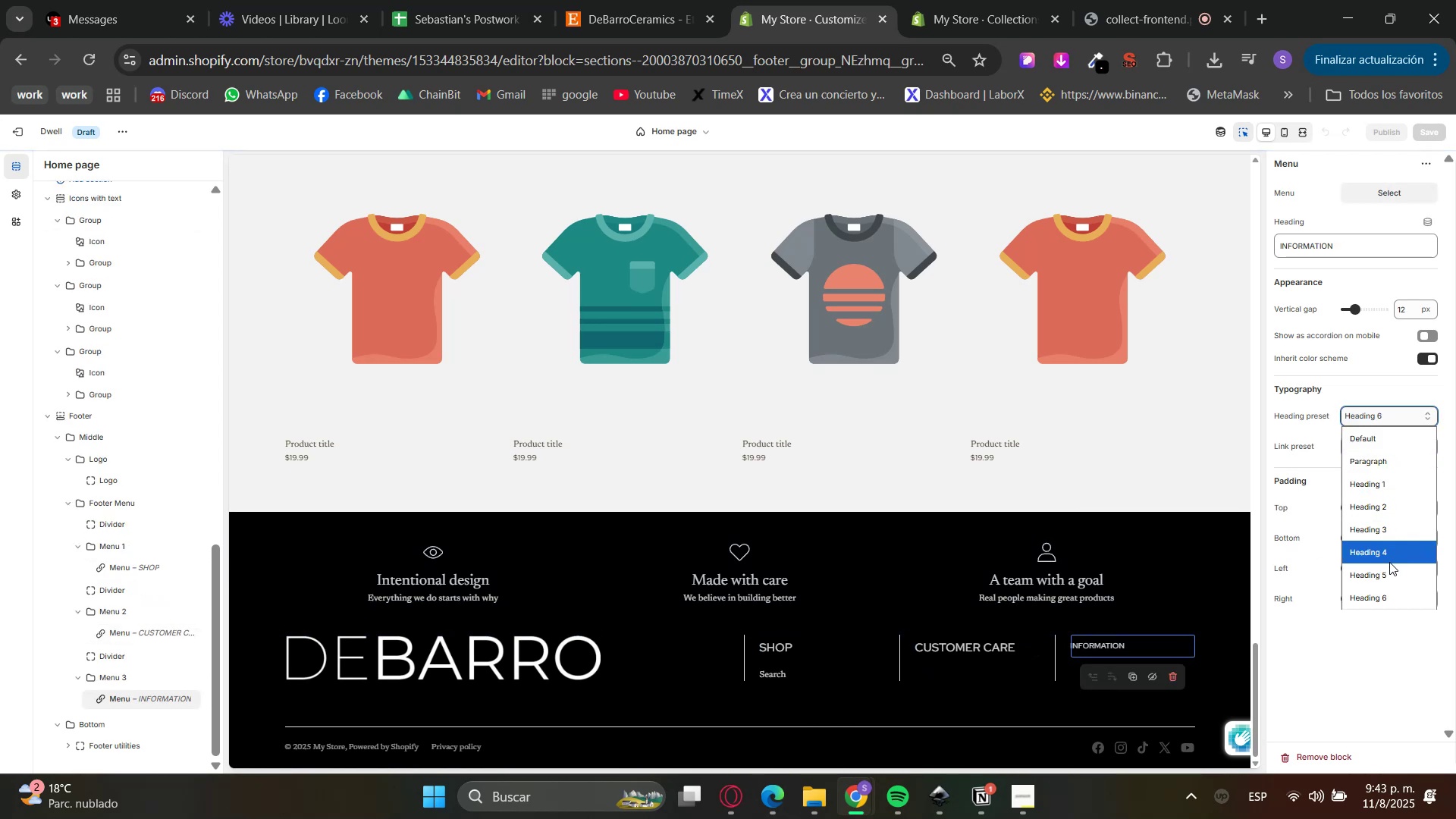 
left_click([1389, 557])
 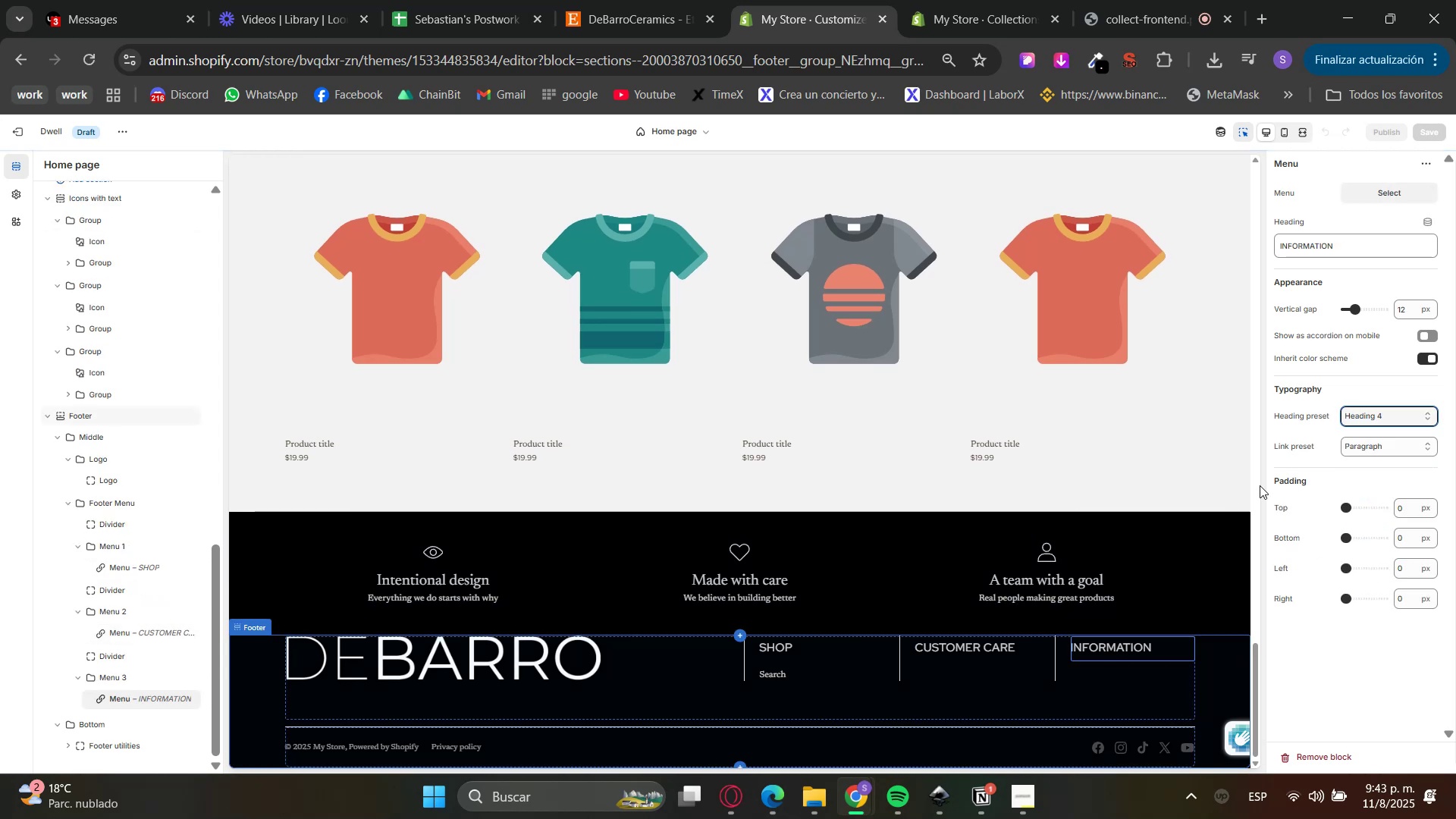 
left_click([1135, 559])
 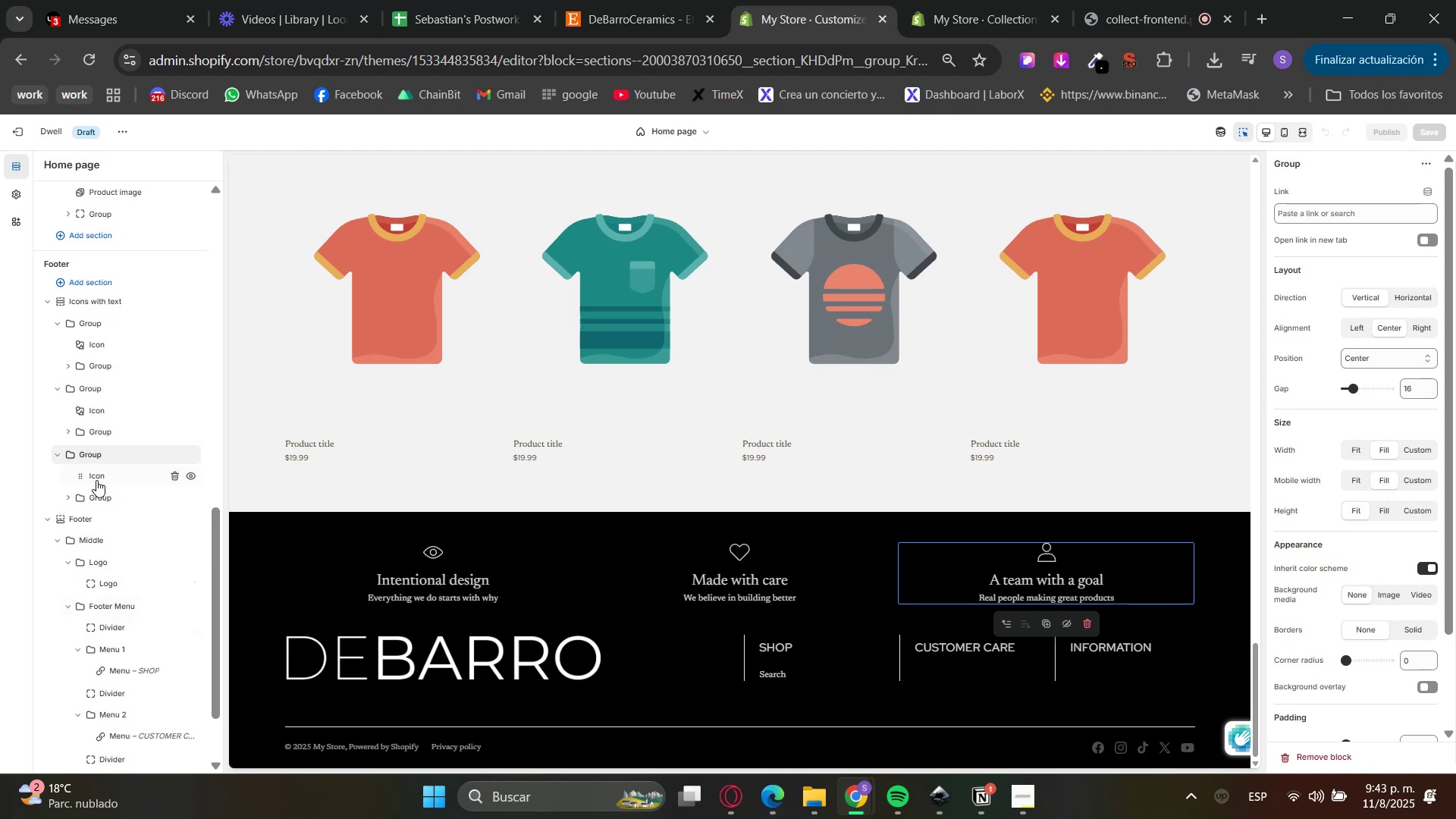 
right_click([93, 457])
 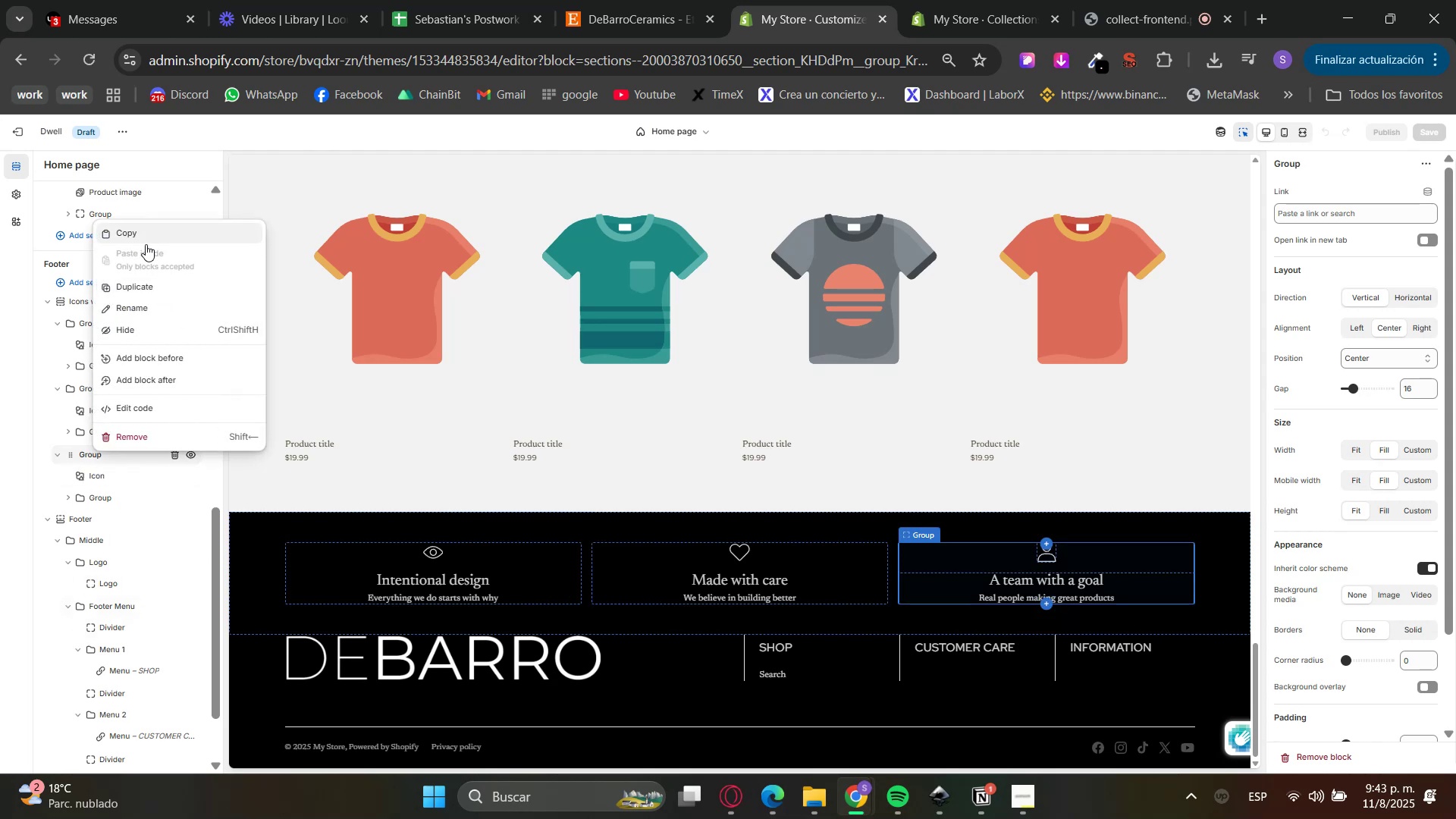 
left_click([145, 288])
 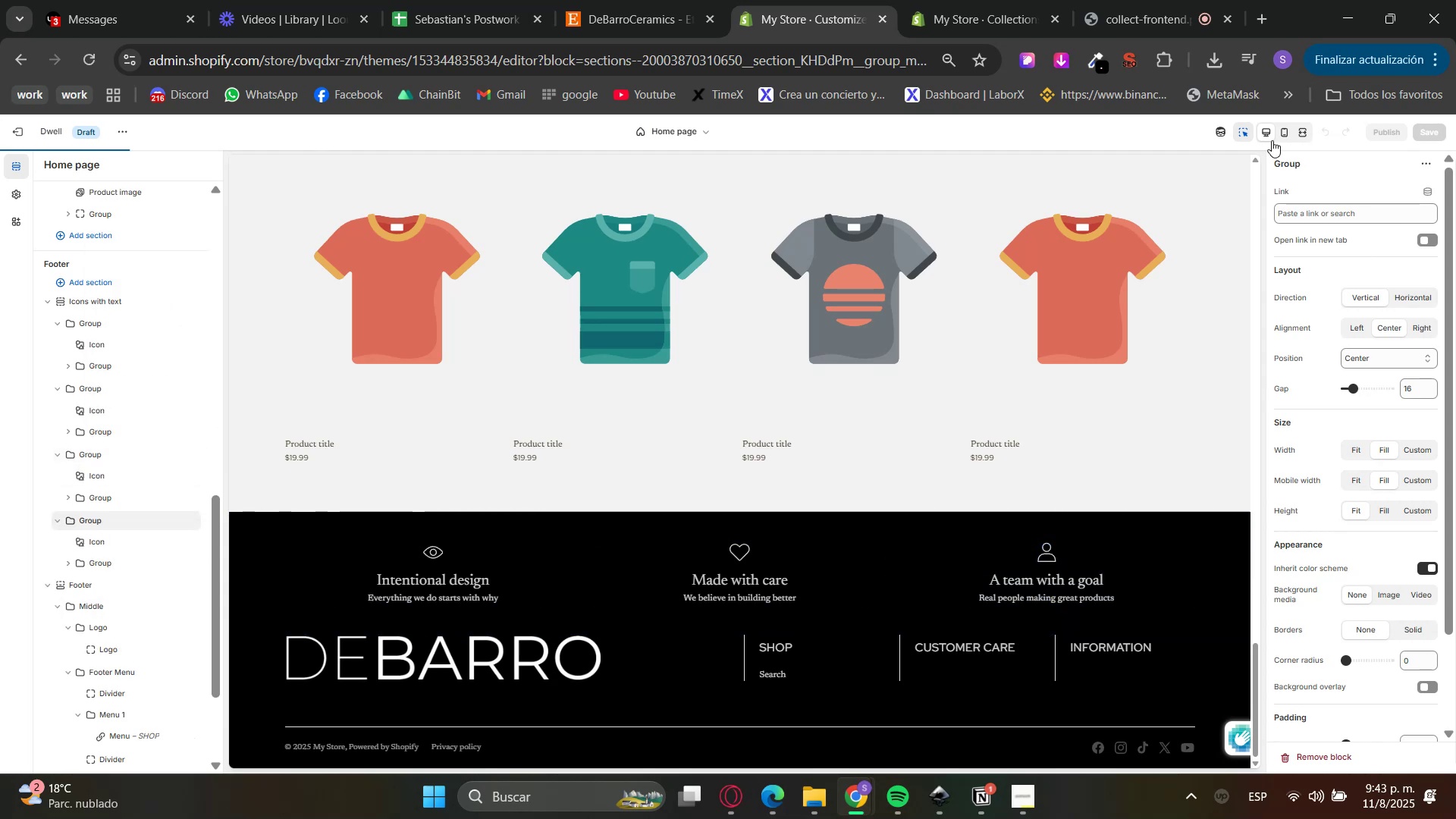 
left_click([1244, 133])
 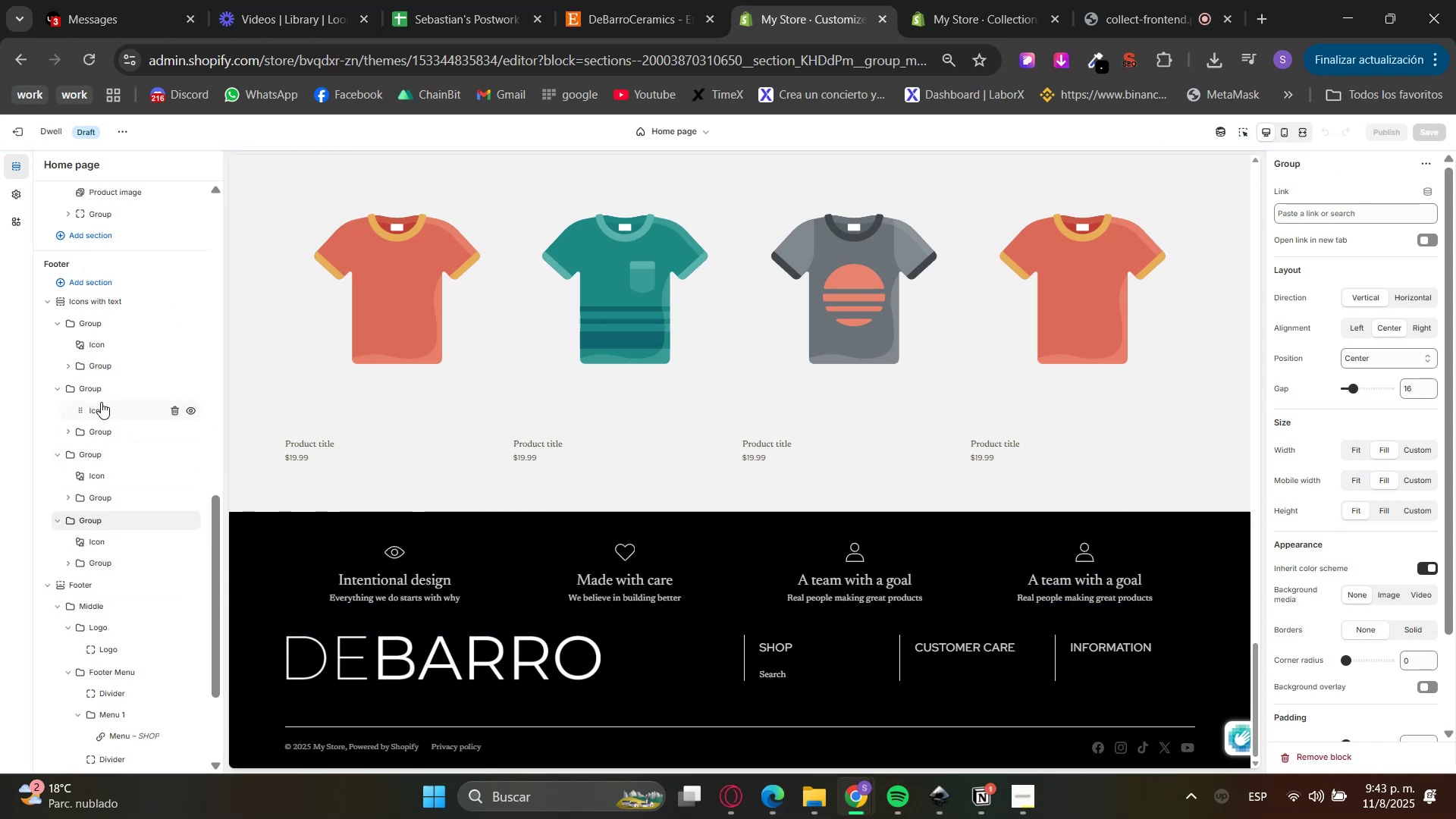 
left_click([96, 299])
 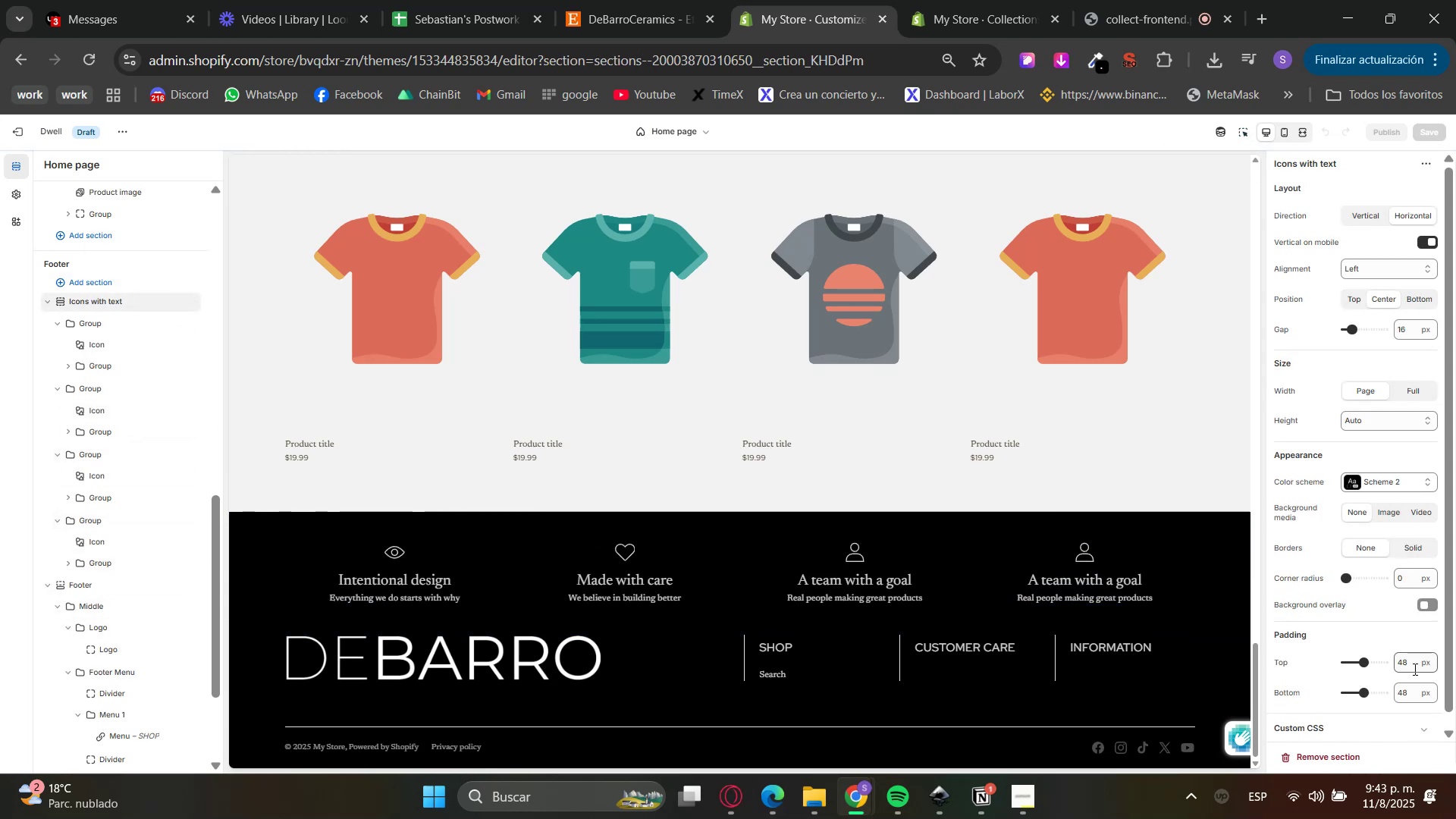 
double_click([1401, 659])
 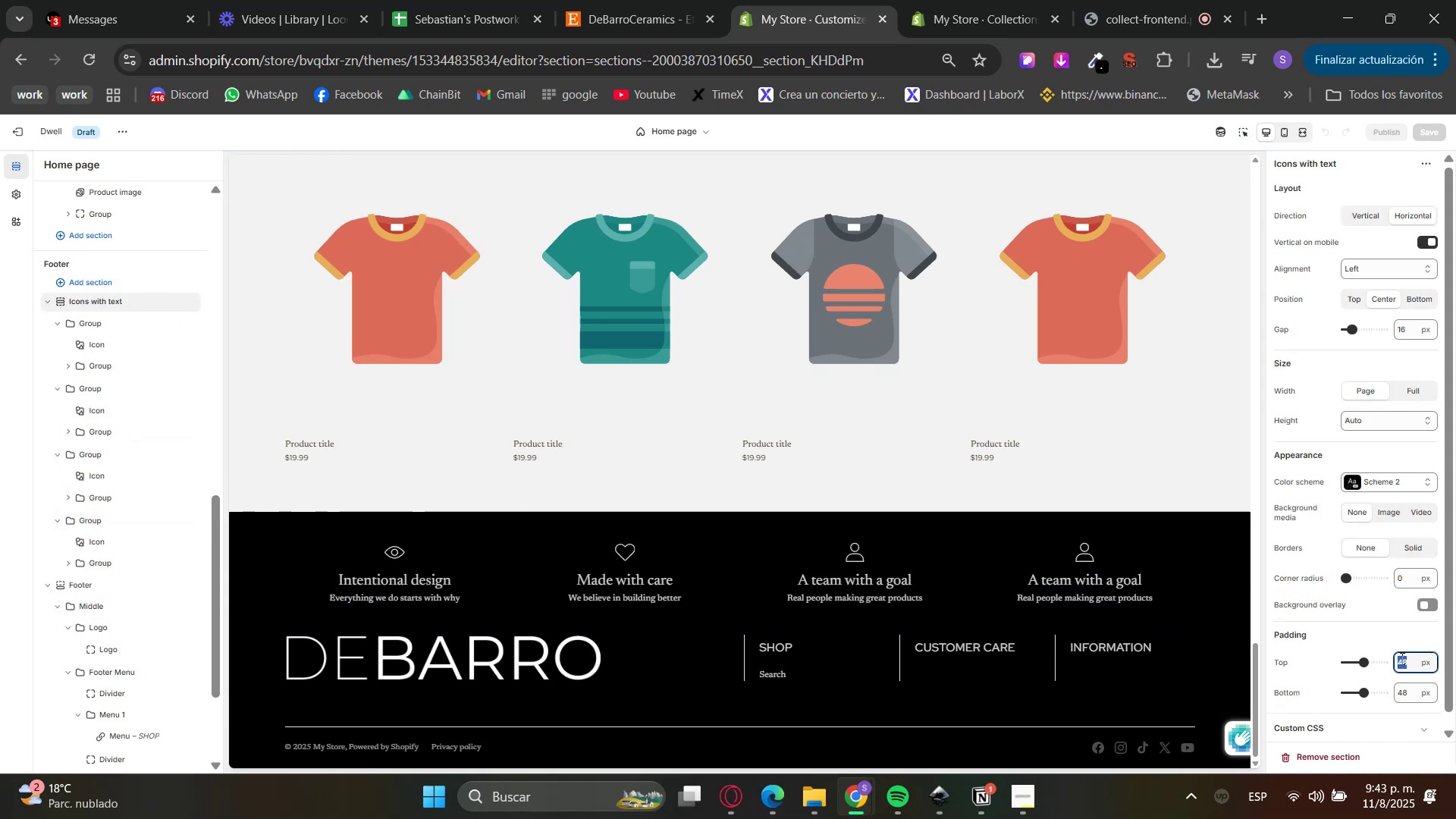 
key(Numpad8)
 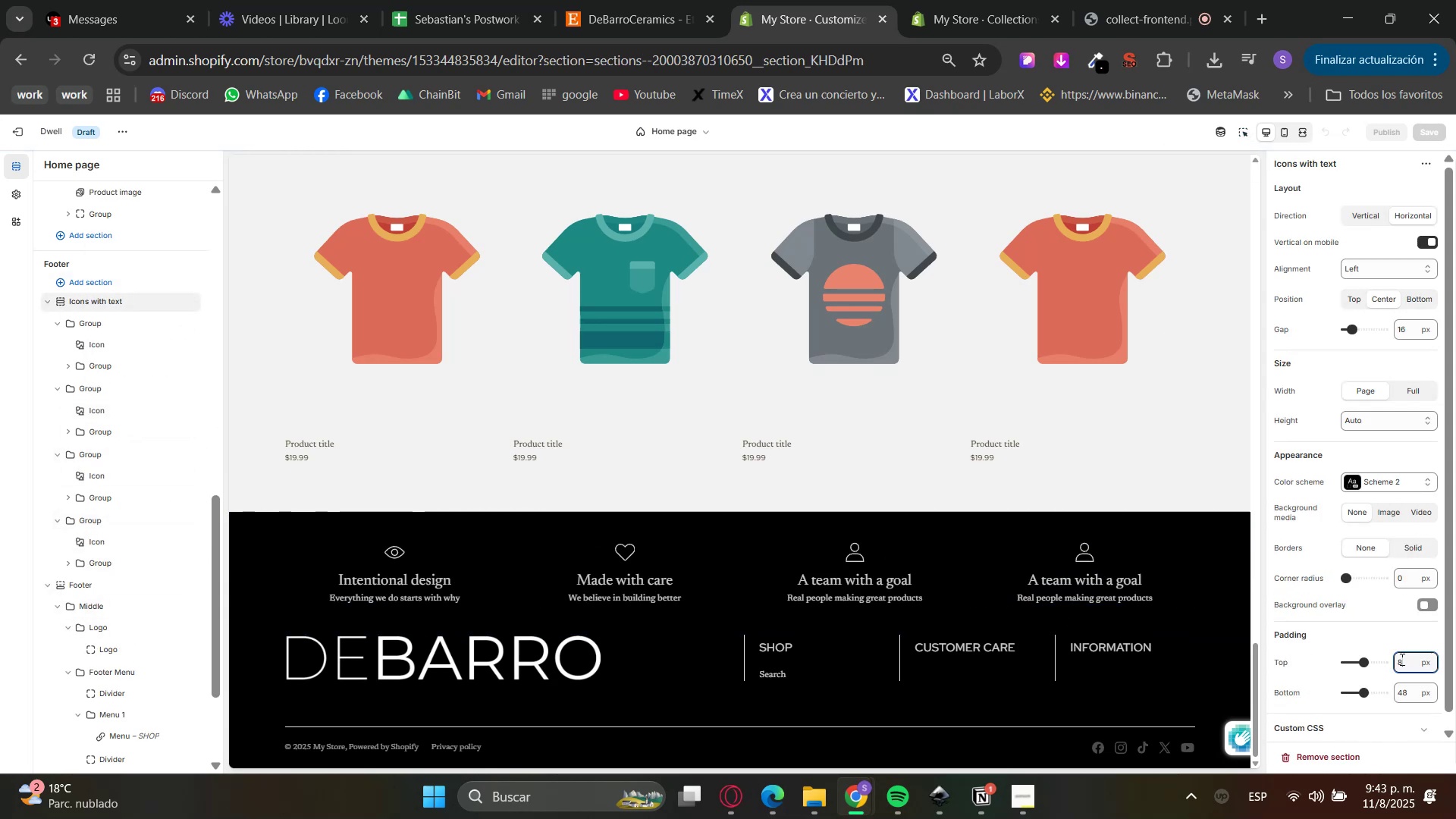 
key(Numpad0)
 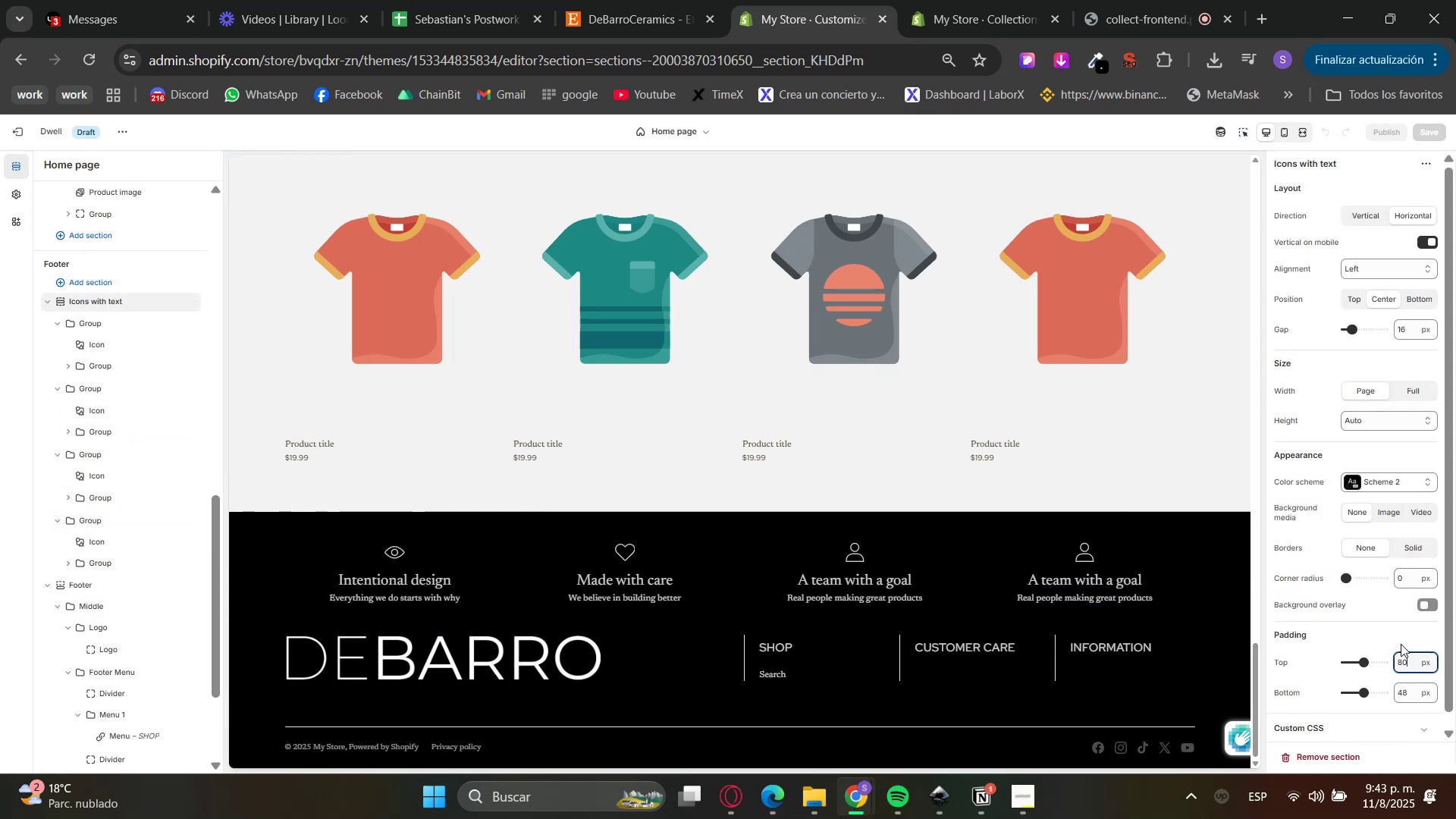 
left_click([1401, 644])
 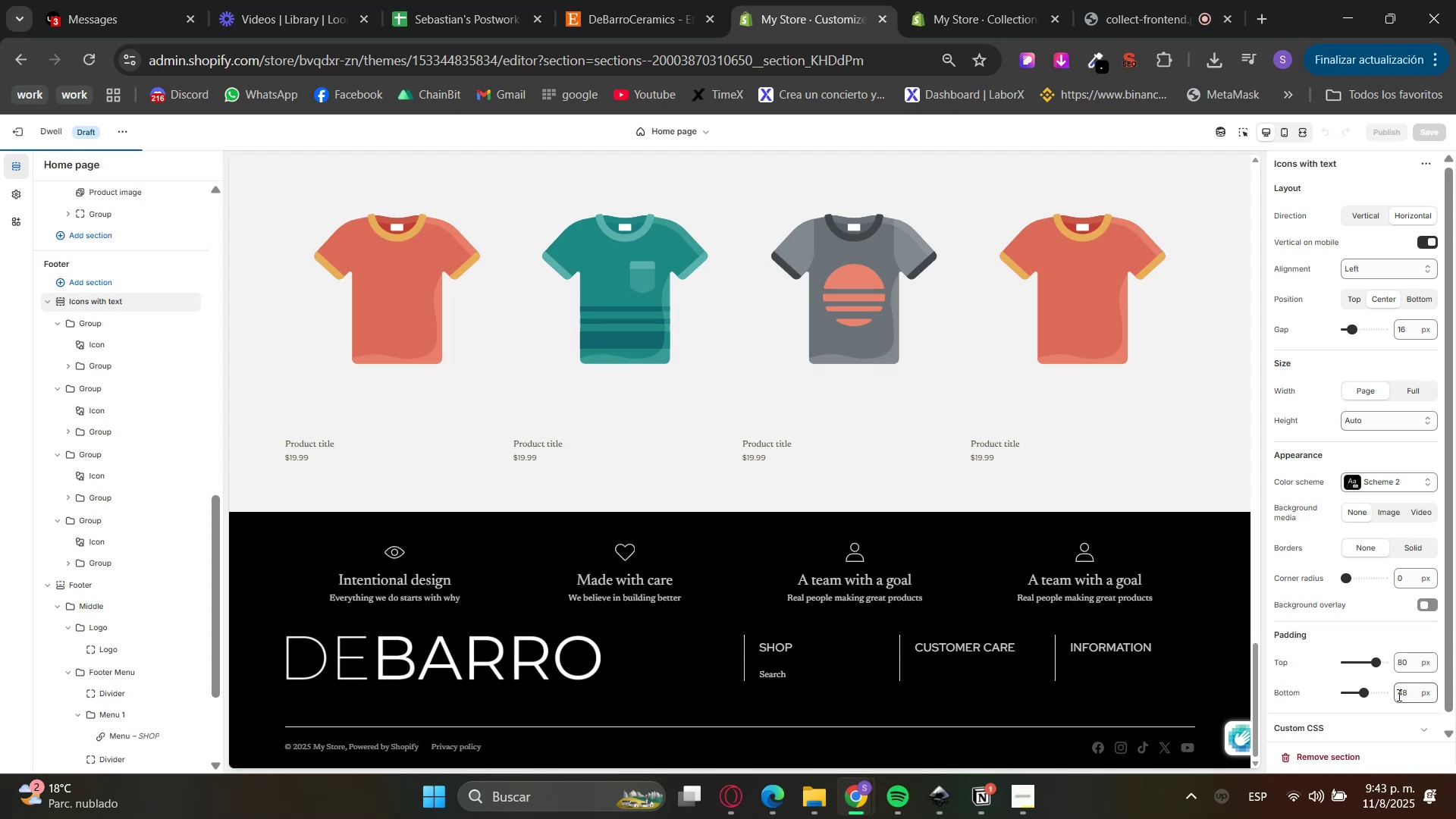 
double_click([1398, 693])
 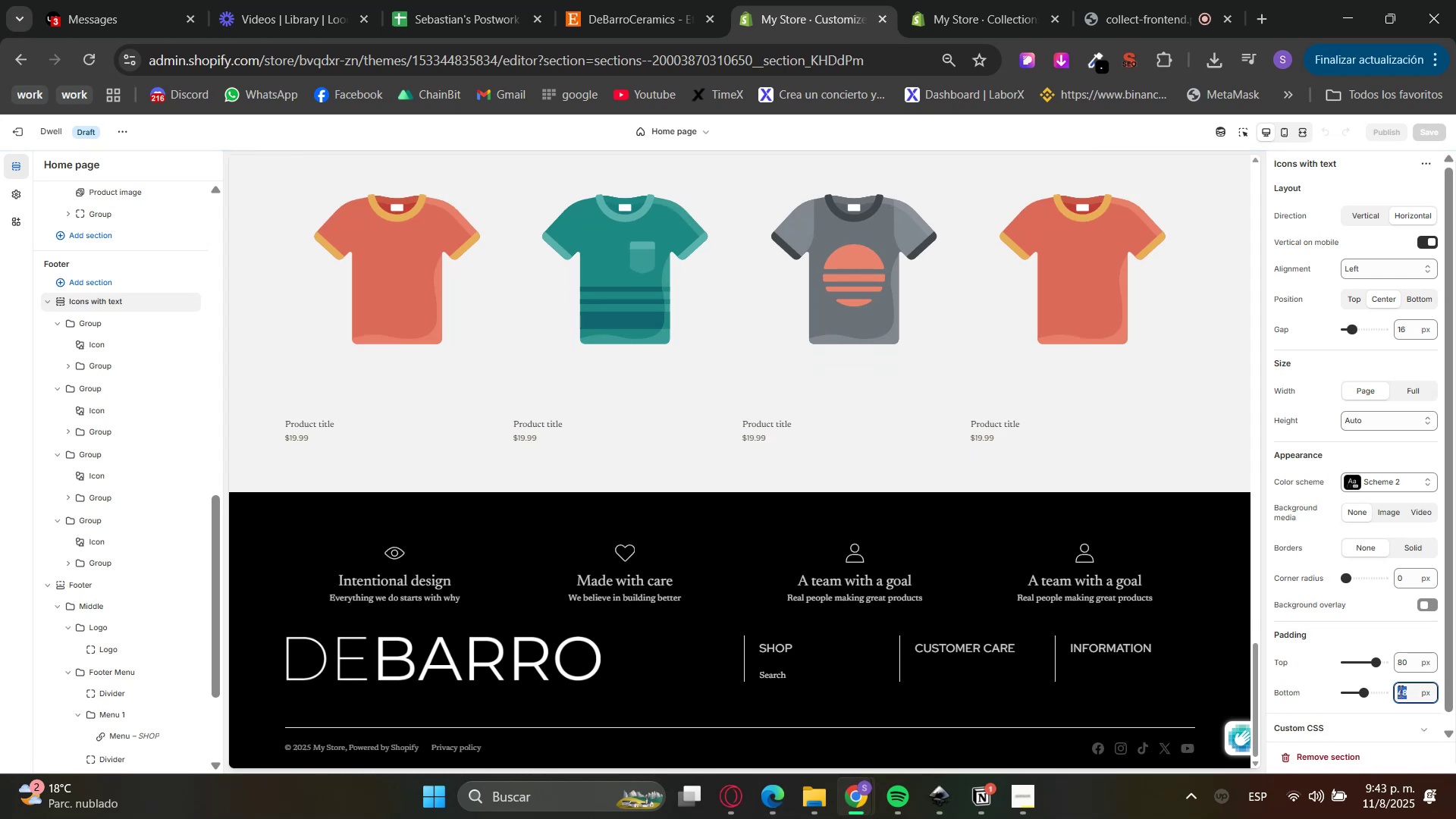 
key(Numpad4)
 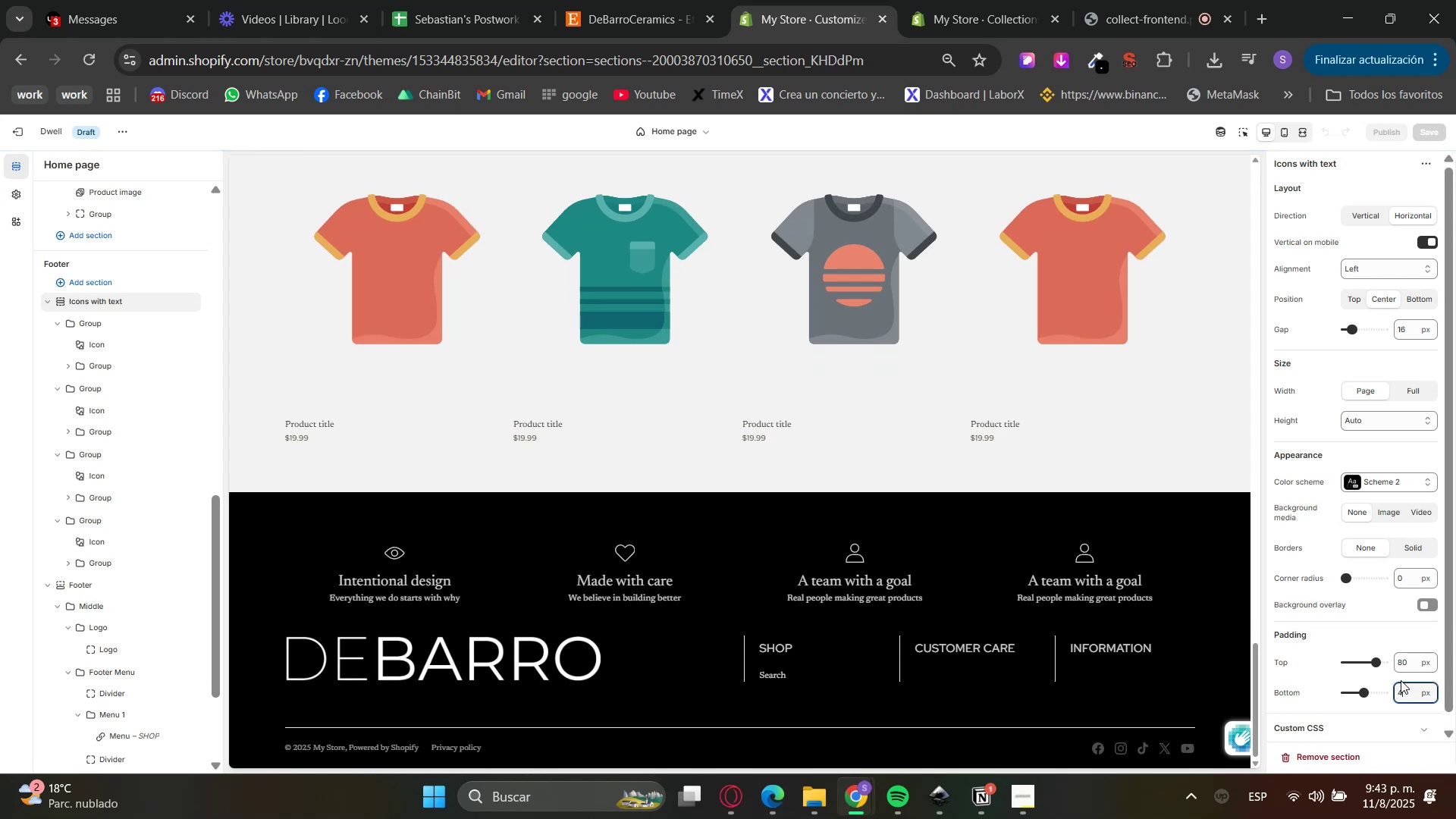 
key(Numpad0)
 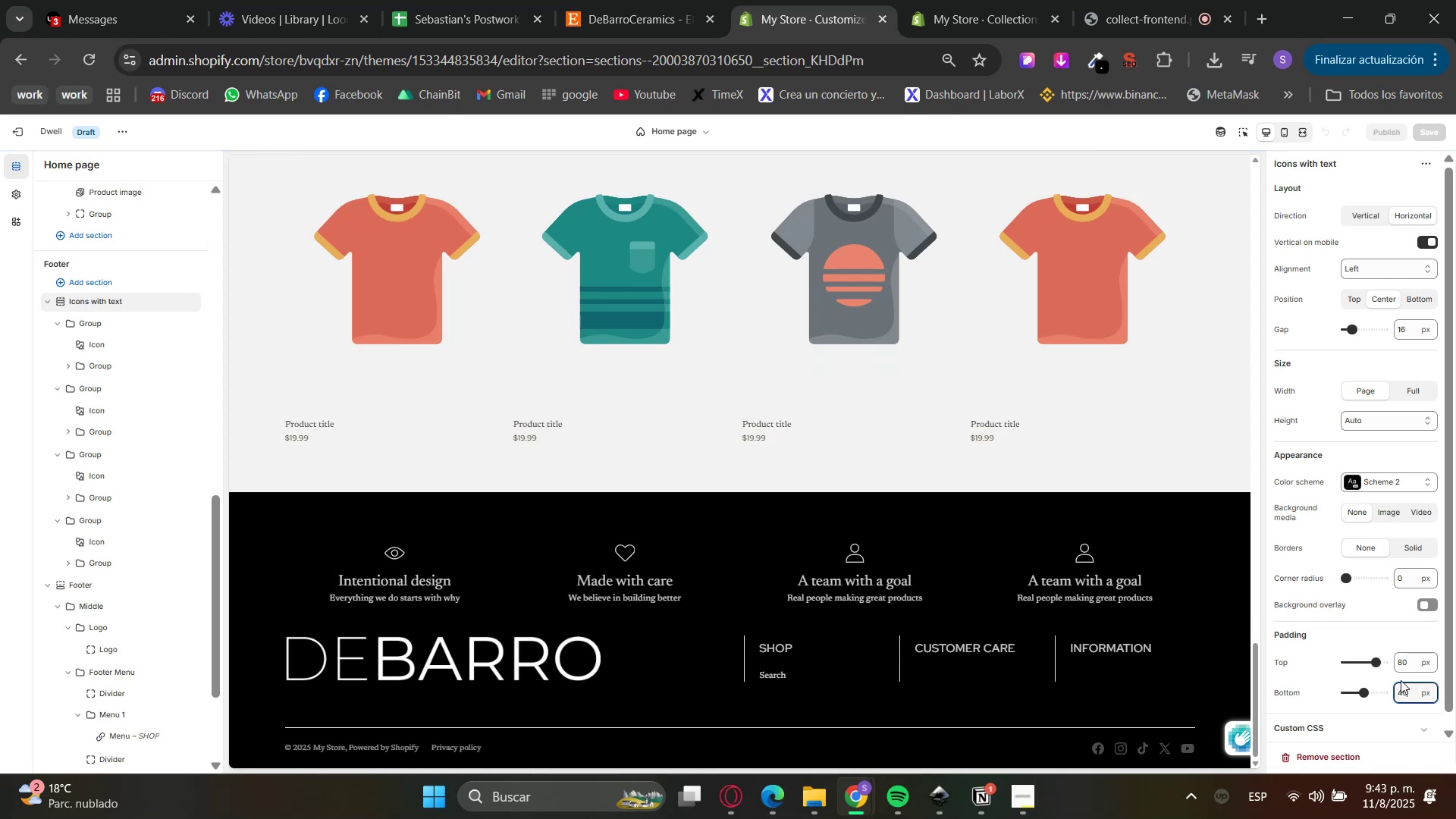 
left_click([1401, 680])
 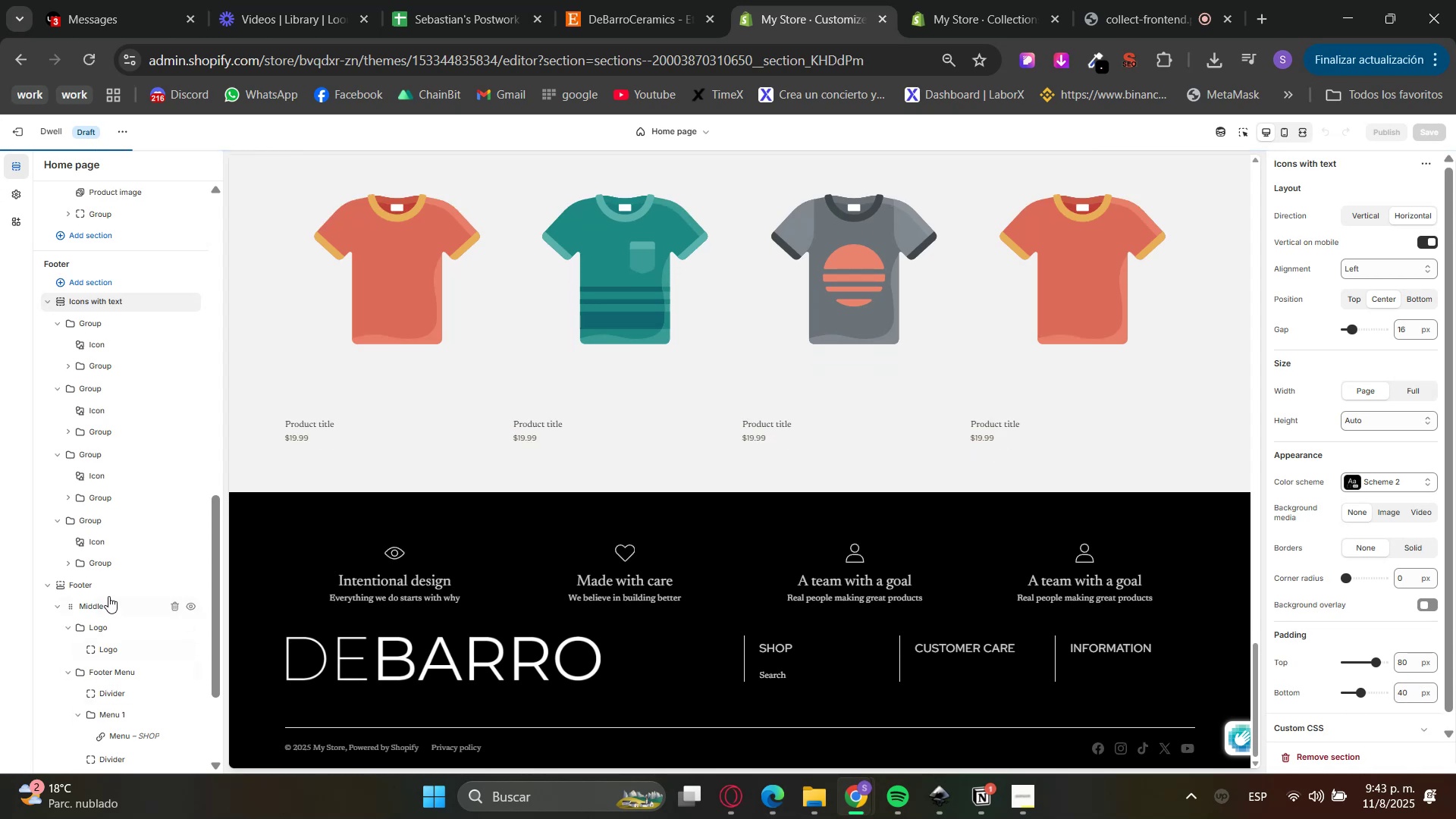 
left_click([101, 585])
 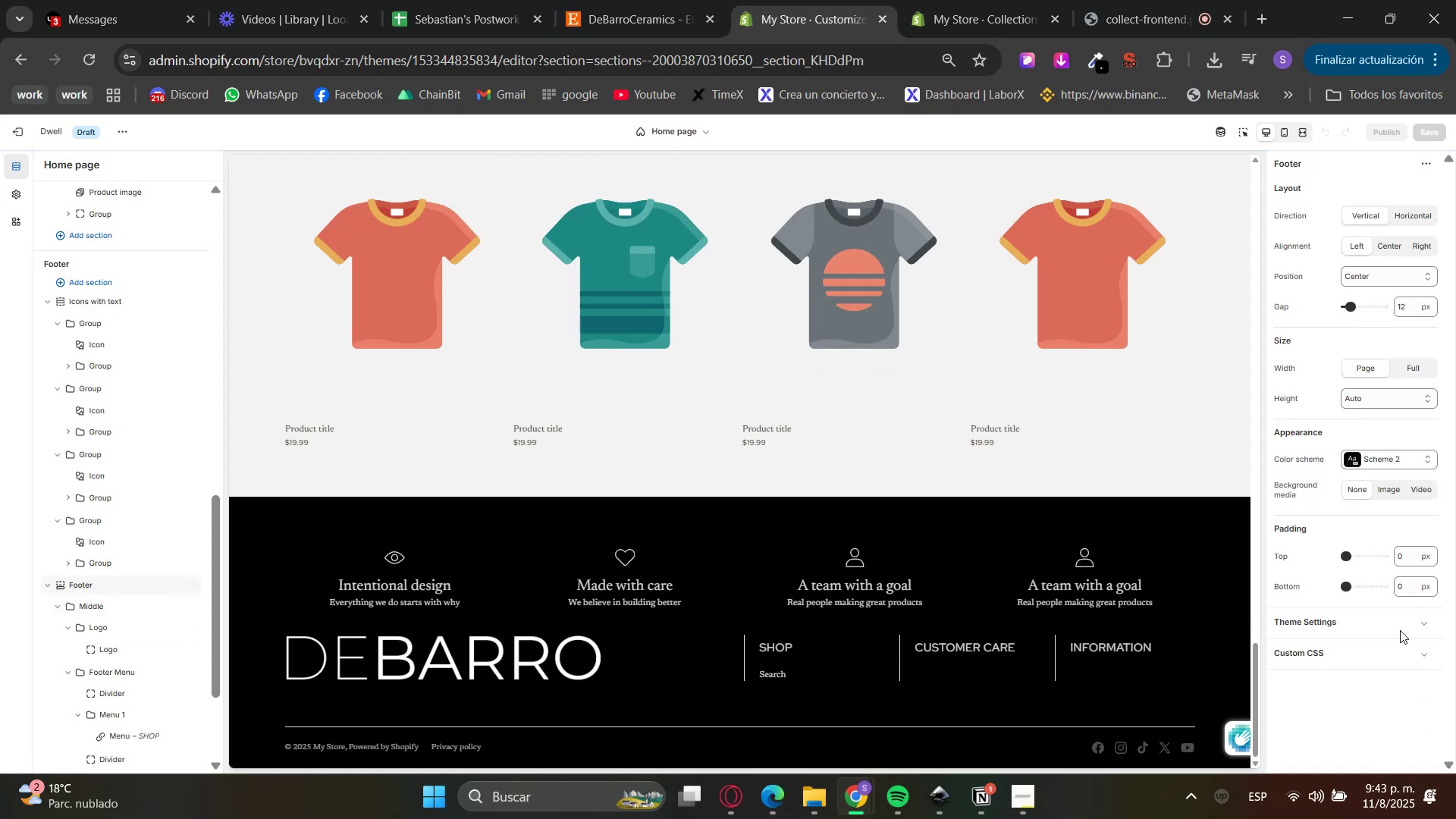 
left_click_drag(start_coordinate=[1404, 590], to_coordinate=[1380, 592])
 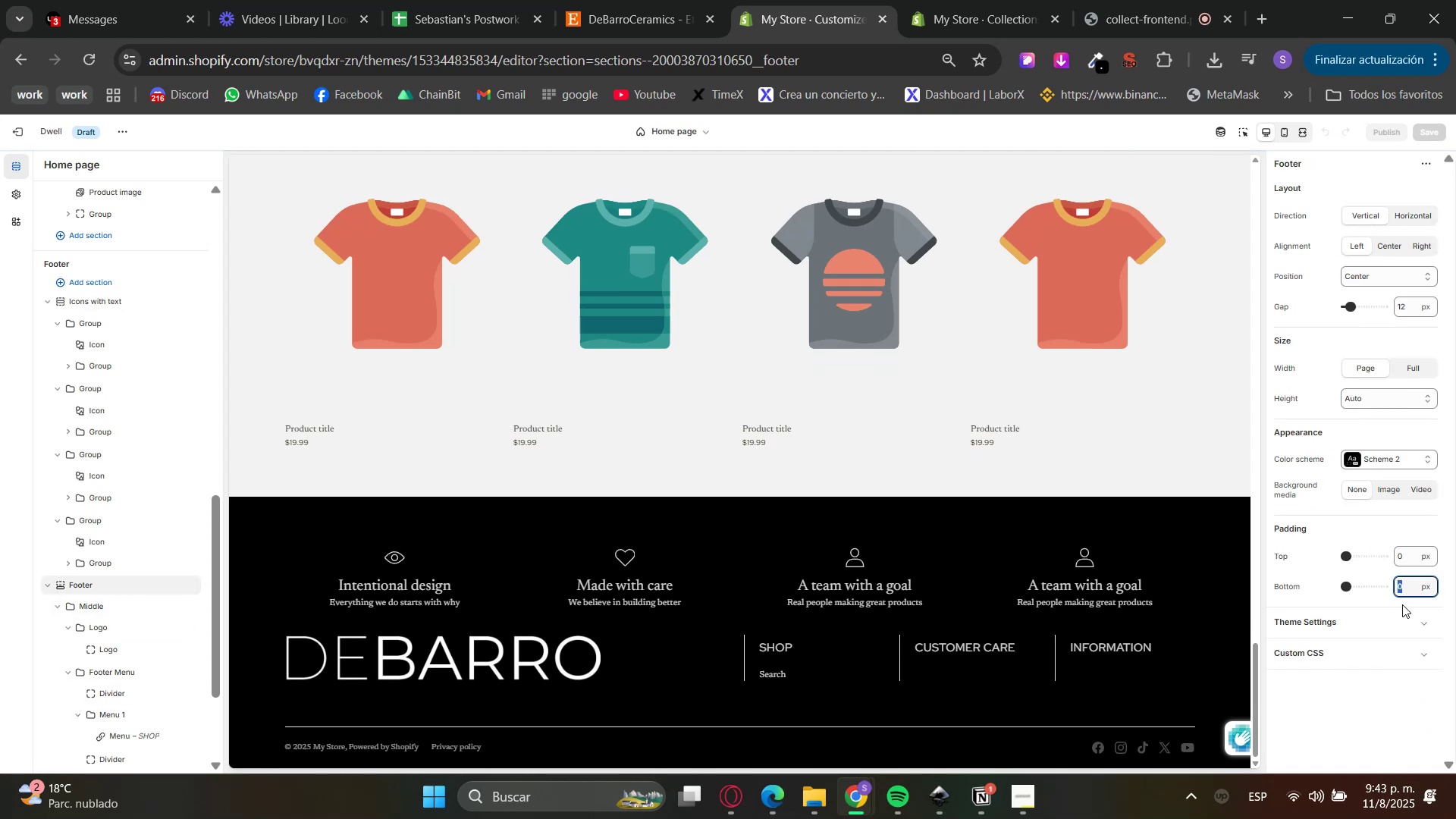 
key(Numpad8)
 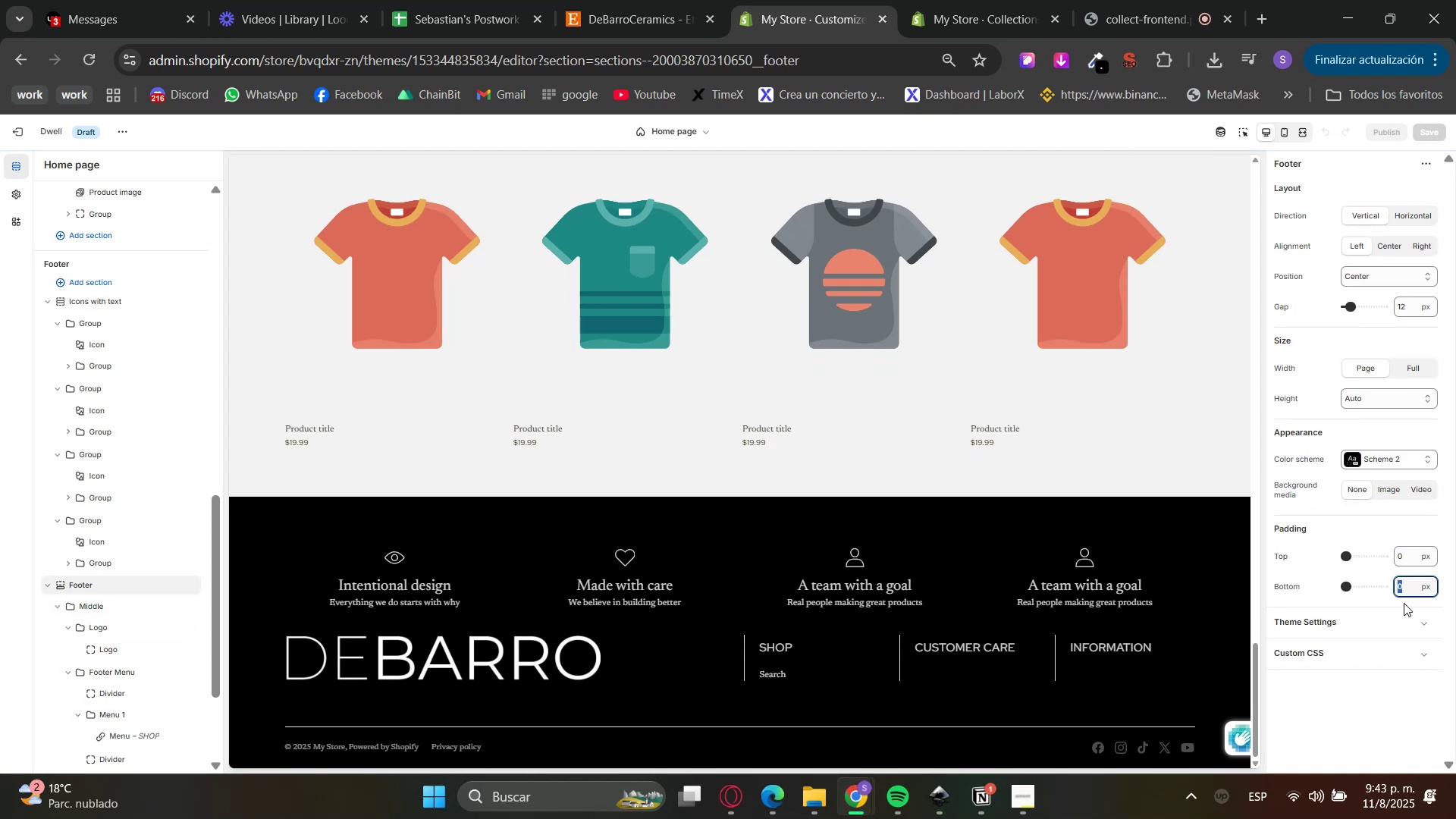 
key(Numpad0)
 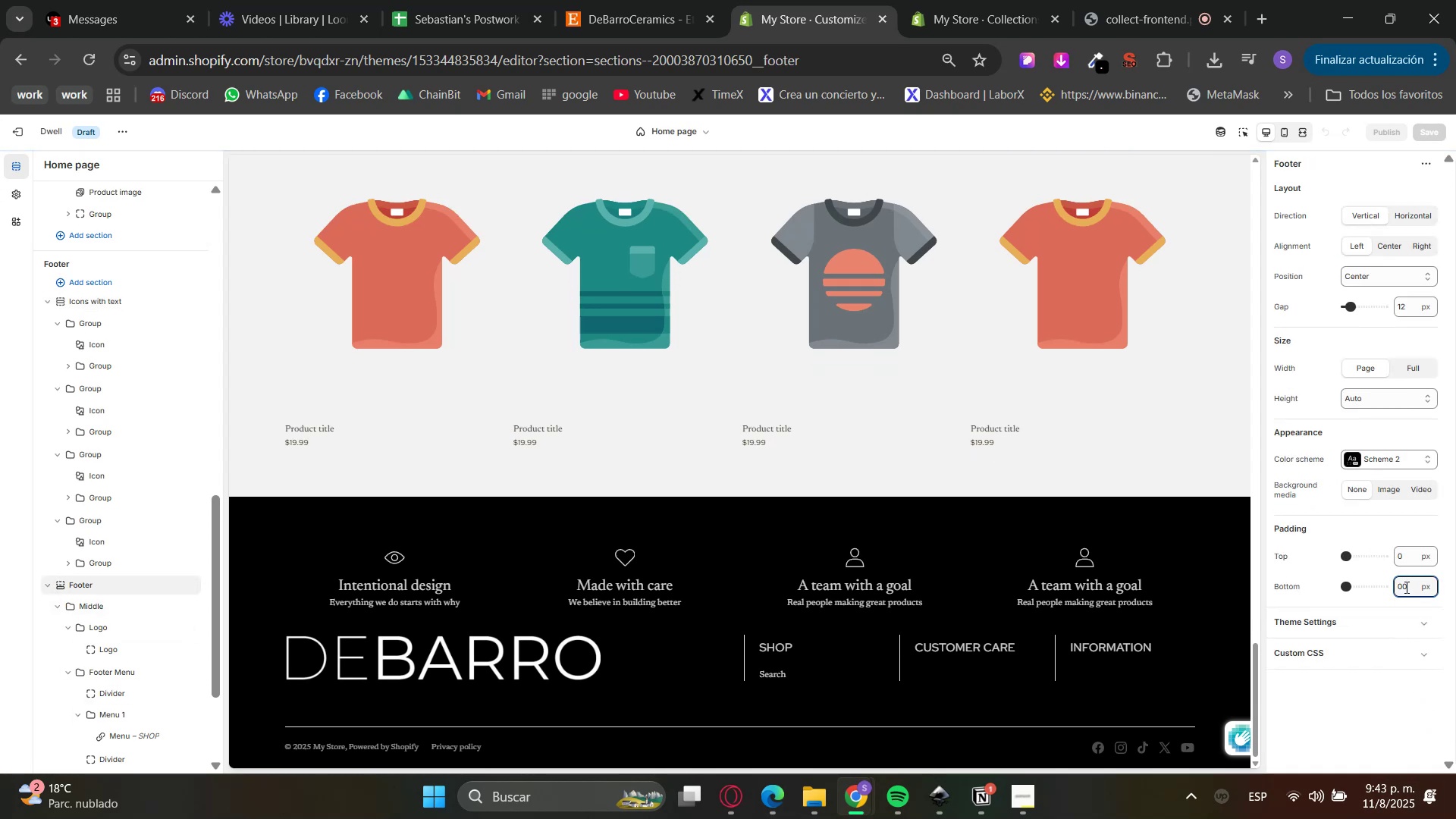 
double_click([1405, 587])
 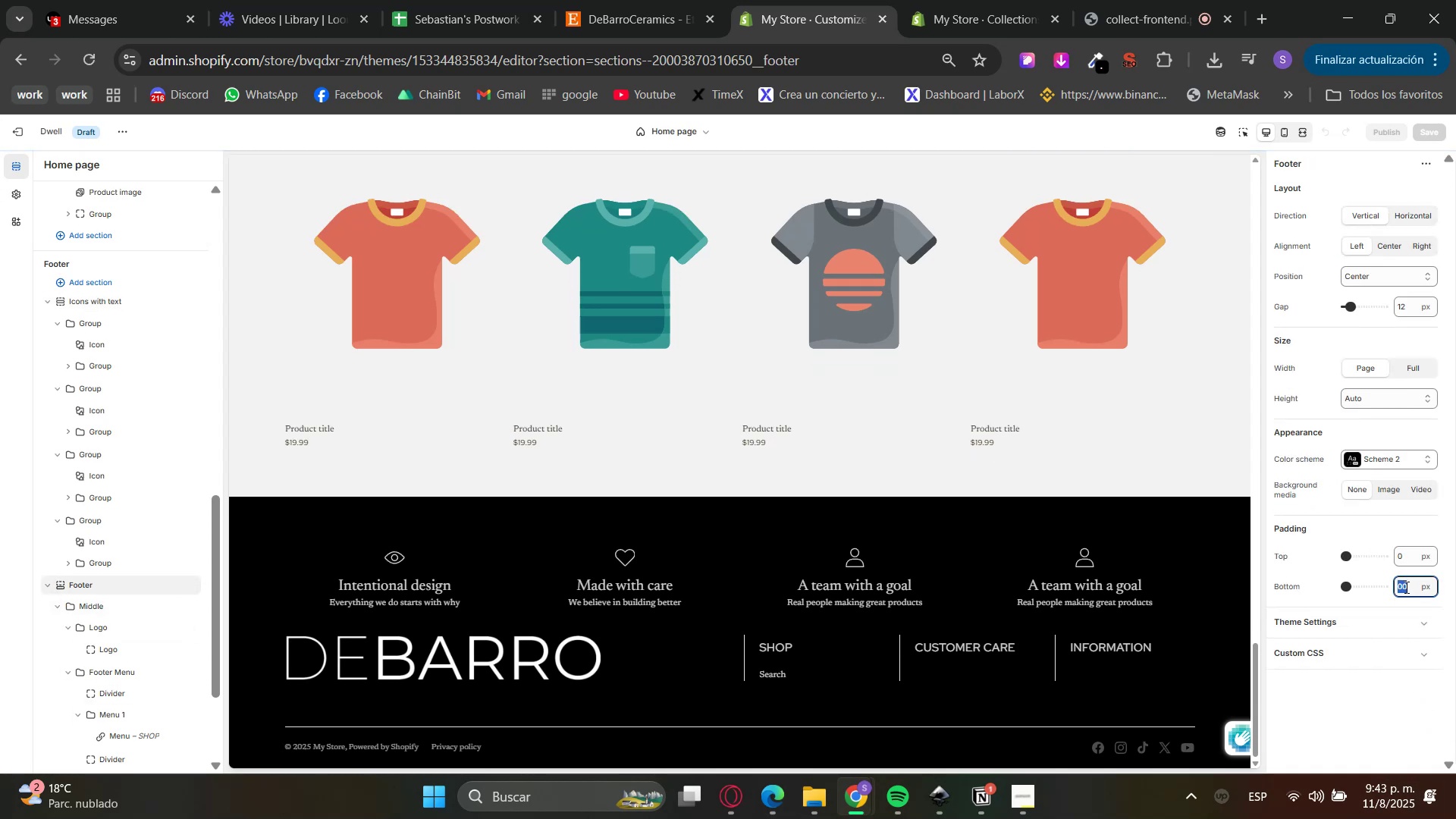 
triple_click([1405, 587])
 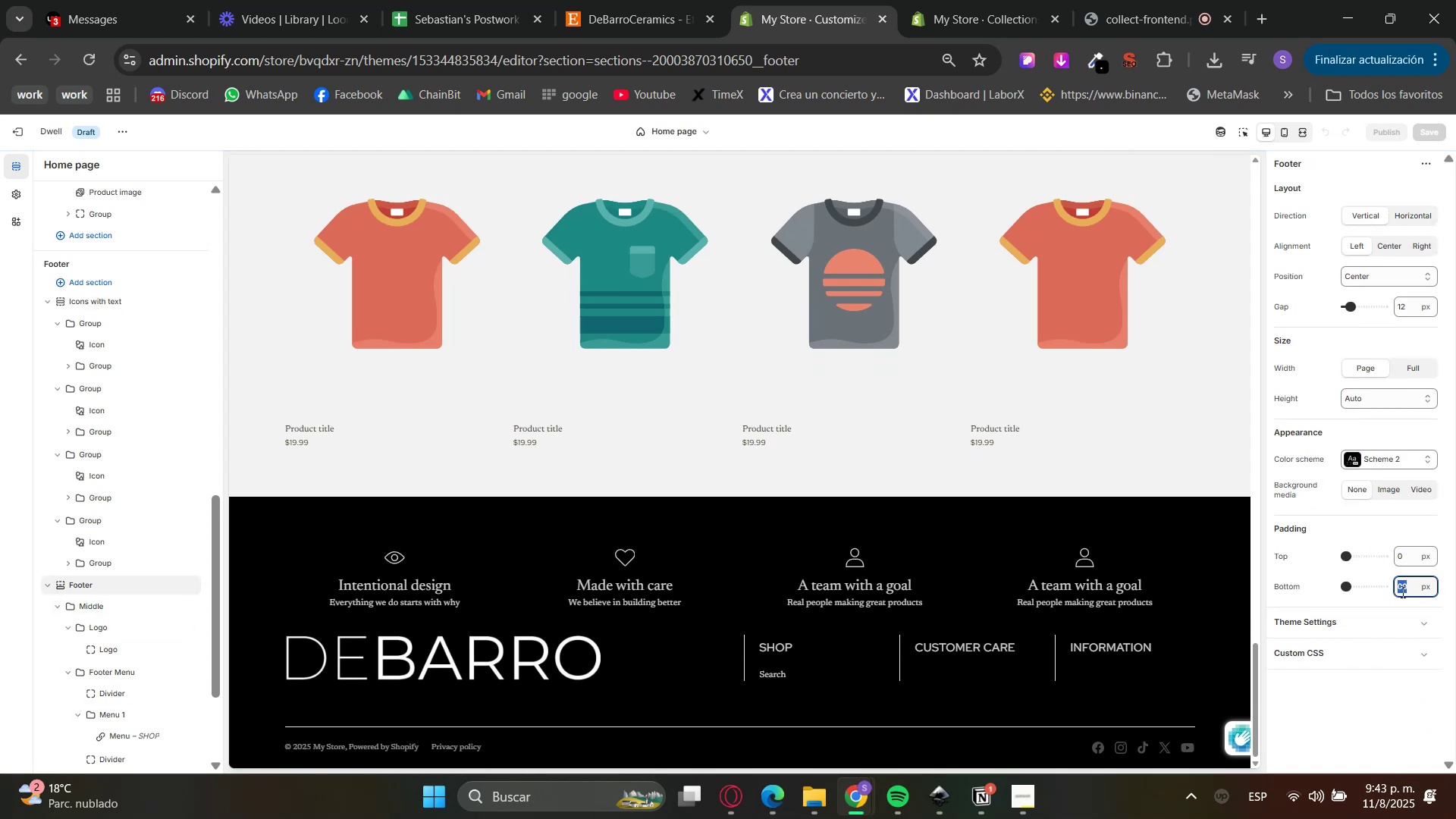 
key(Numpad8)
 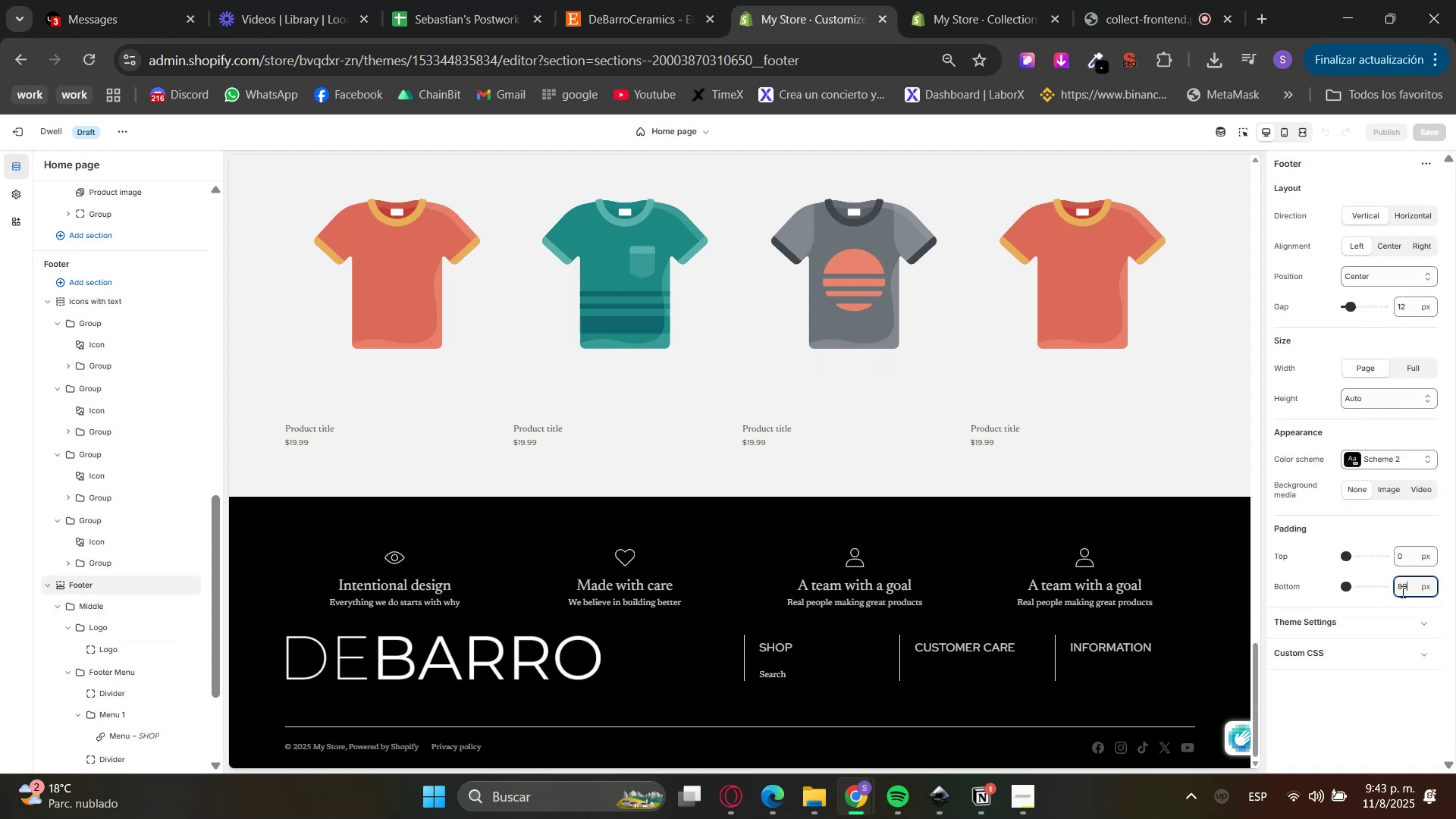 
key(Numpad0)
 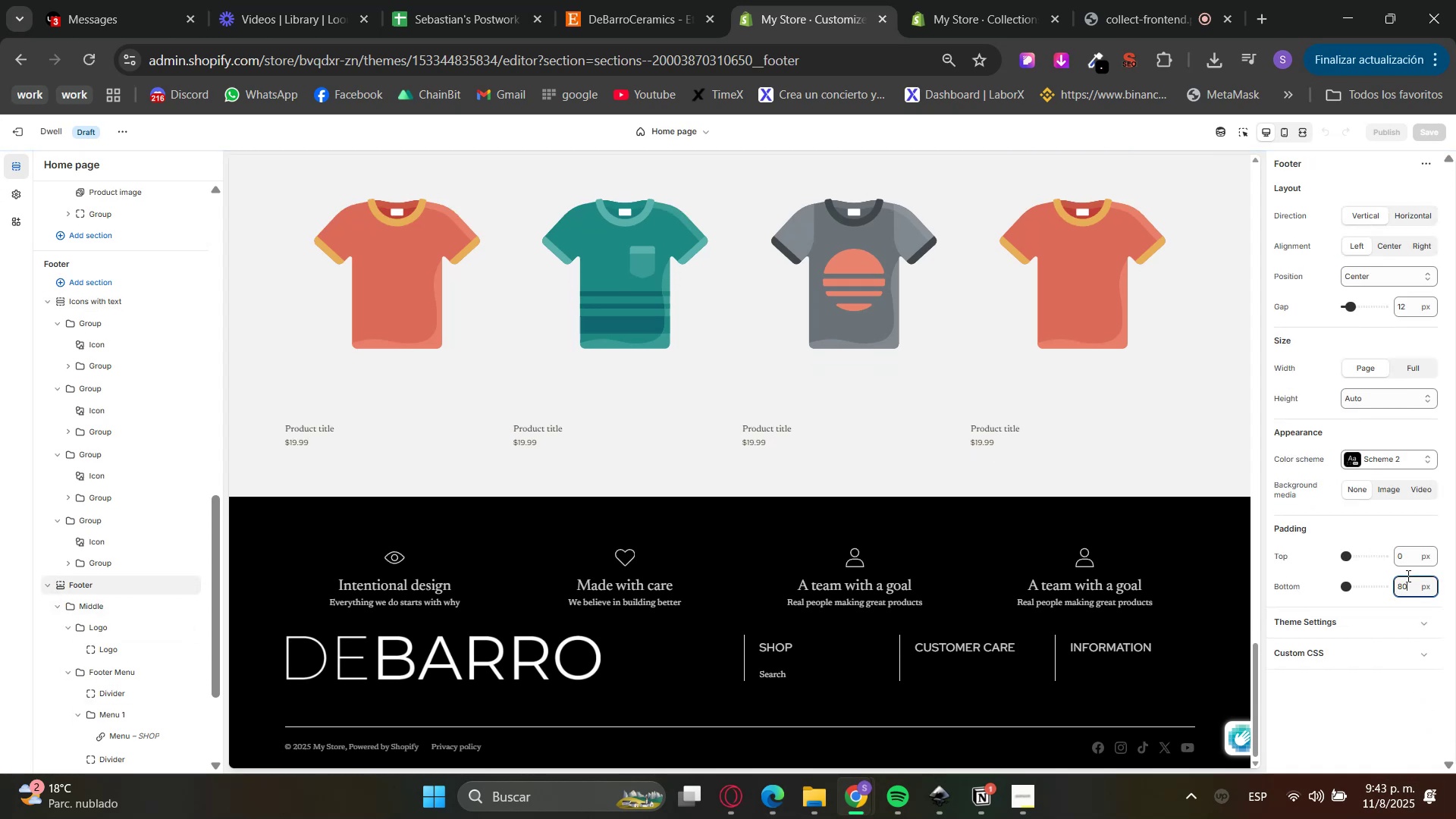 
left_click([1404, 564])
 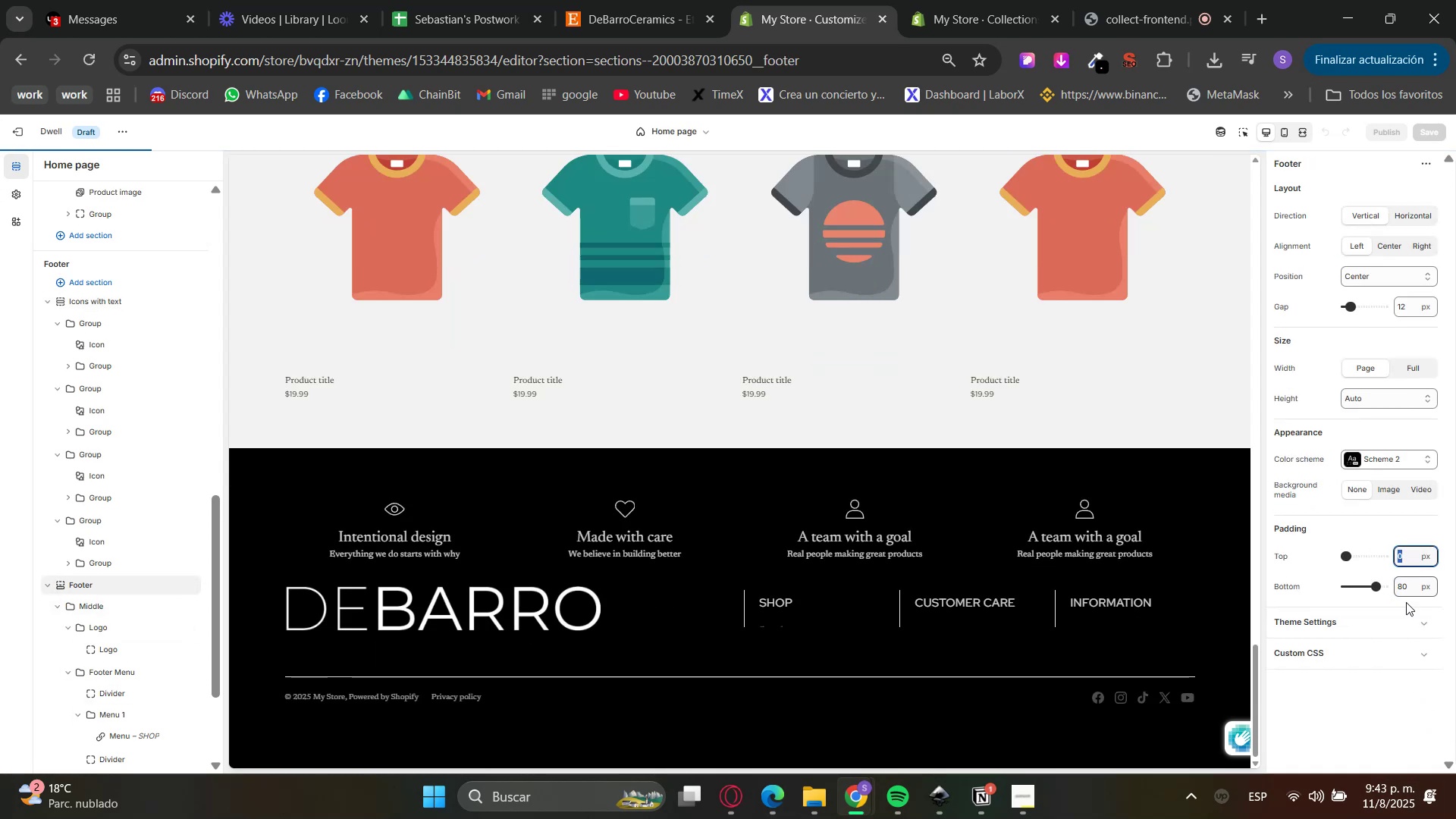 
left_click([1406, 602])
 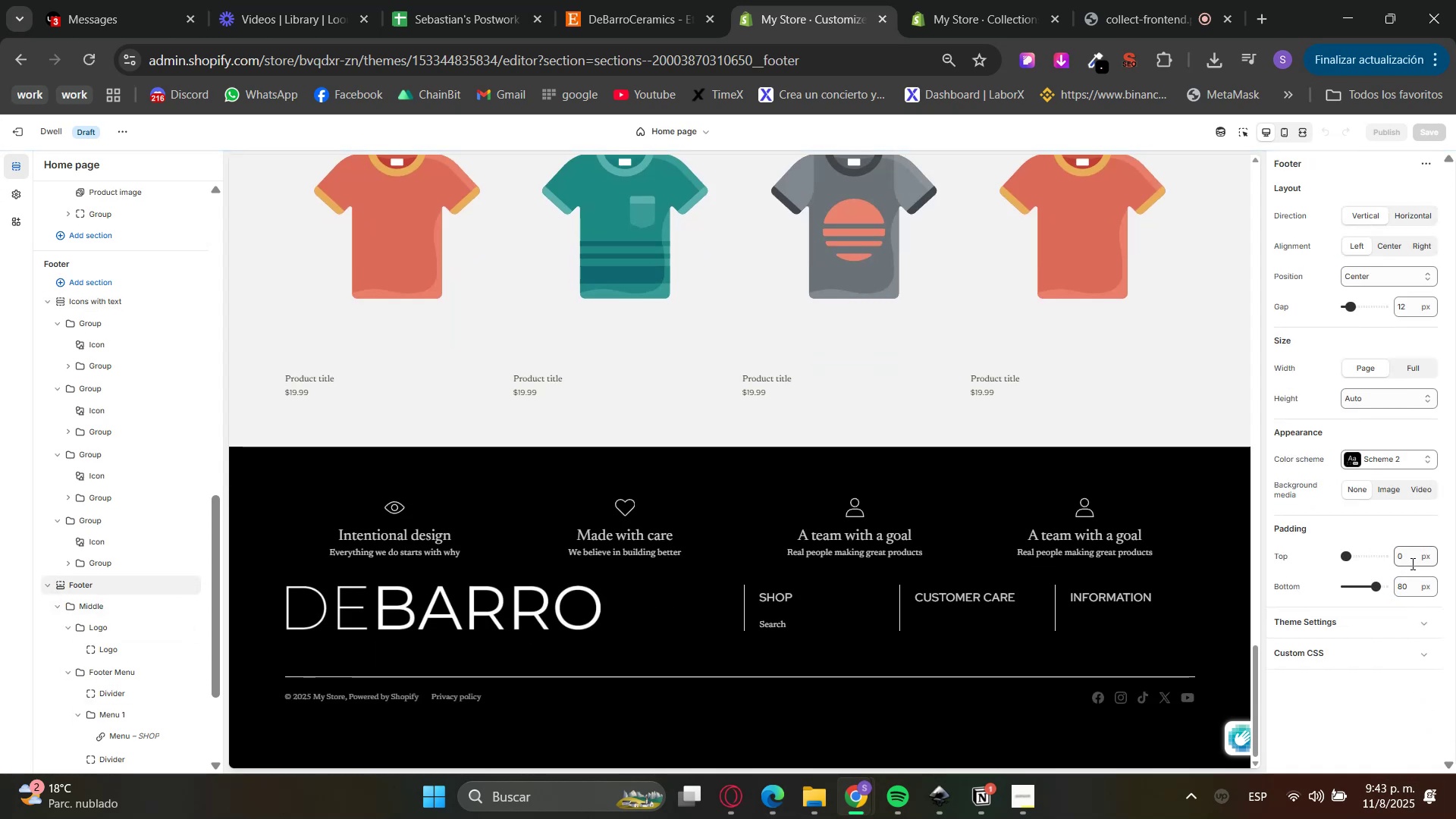 
left_click_drag(start_coordinate=[1413, 559], to_coordinate=[1380, 554])
 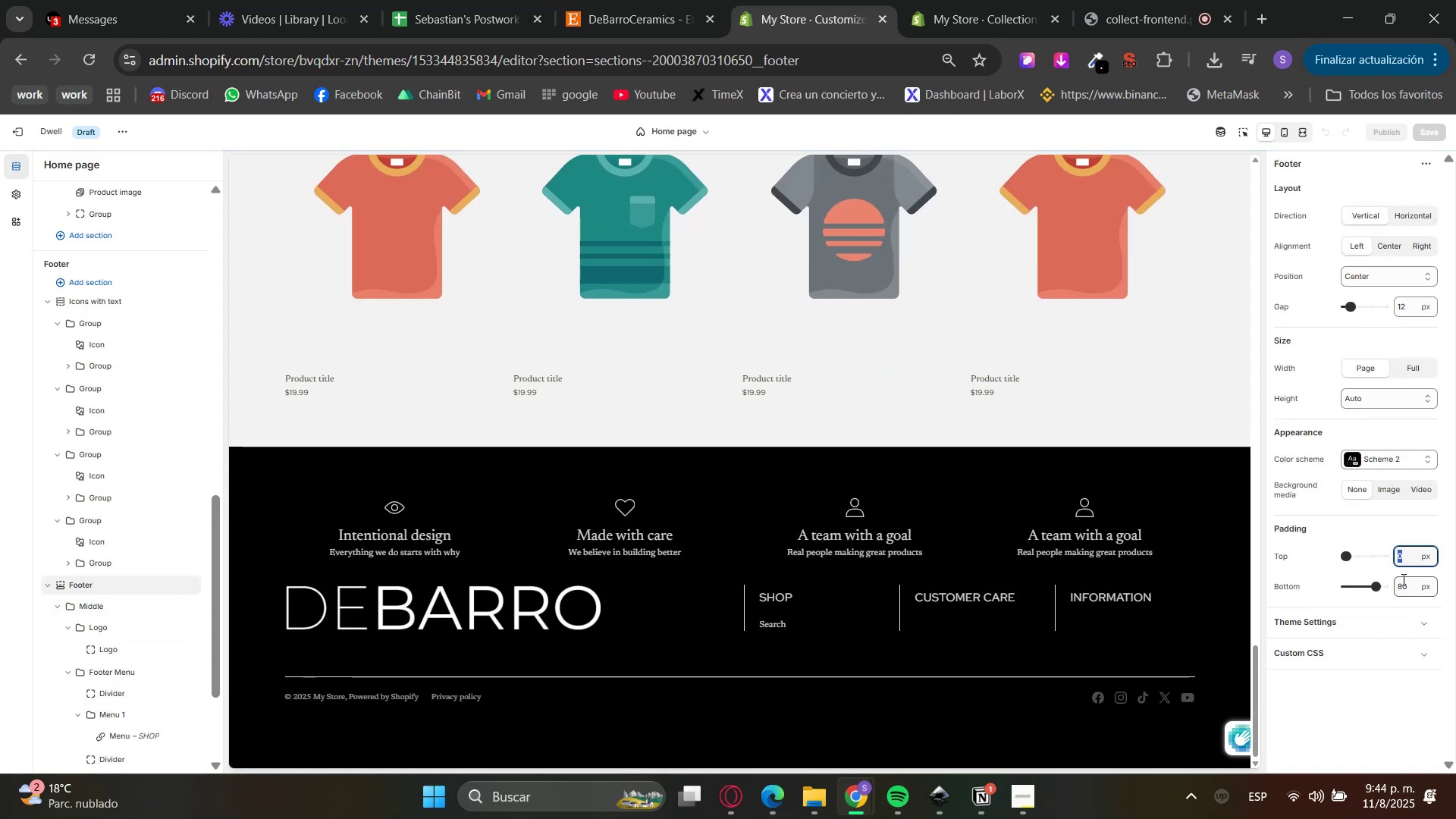 
key(Numpad8)
 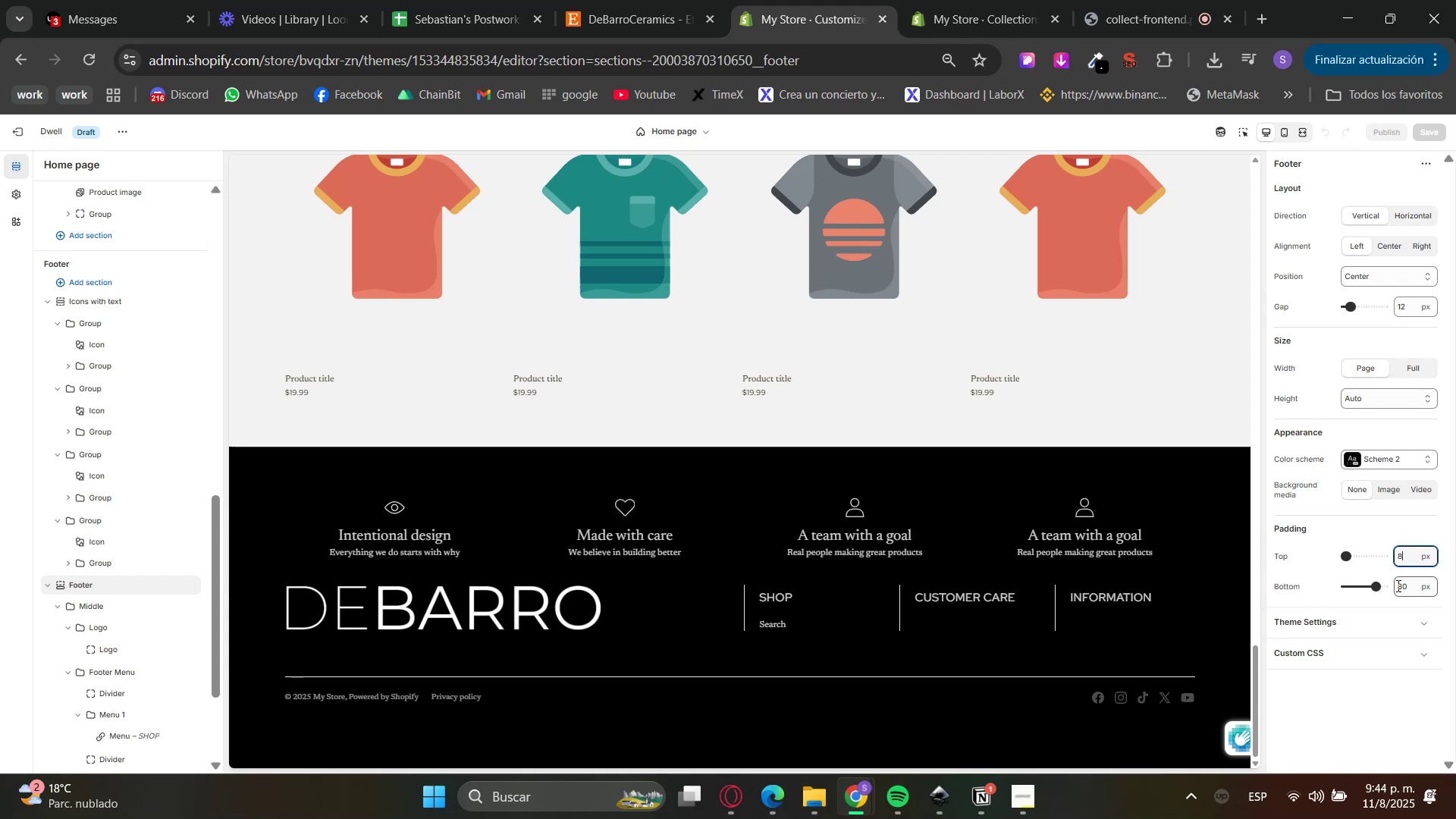 
key(Numpad0)
 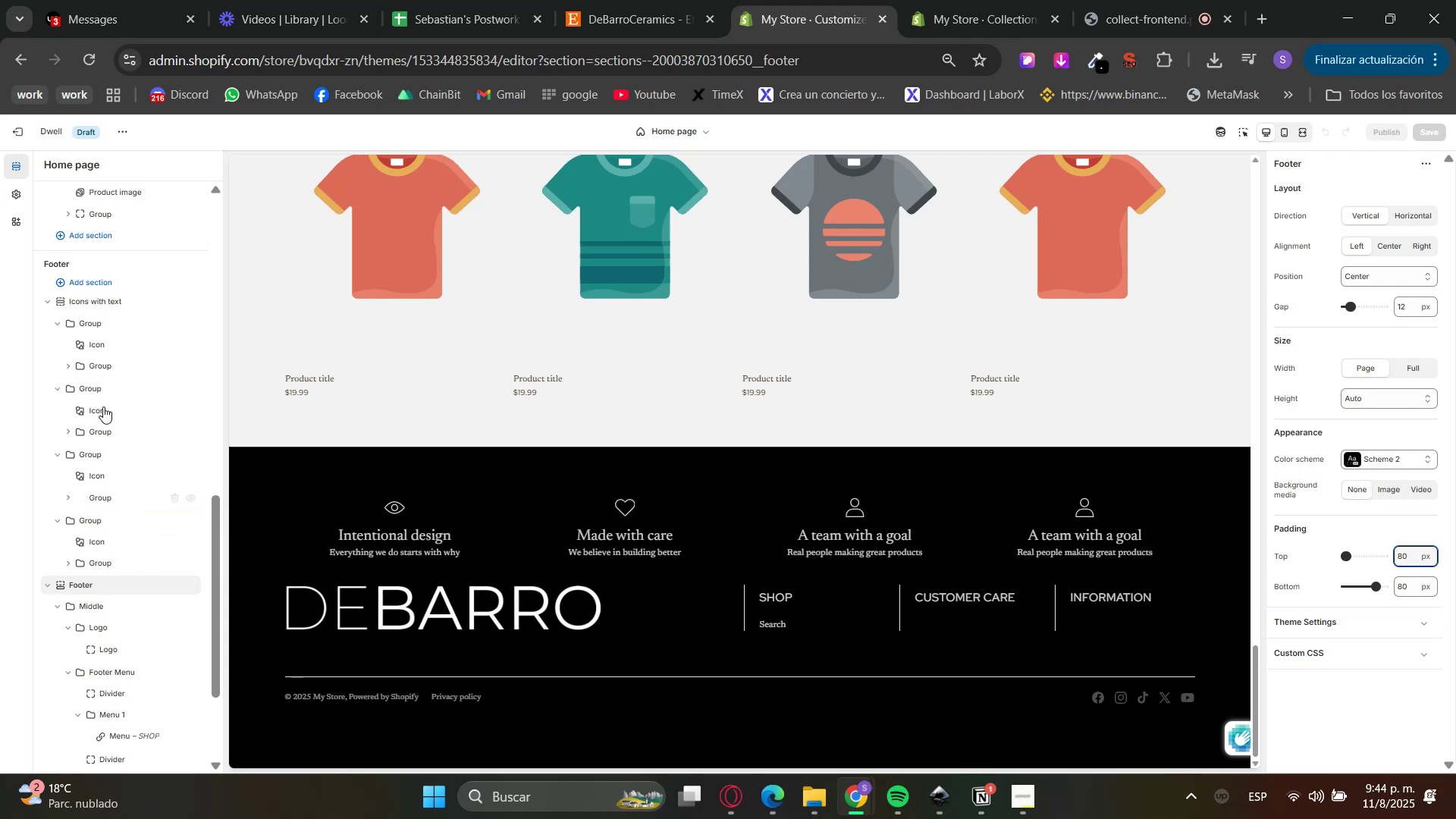 
left_click([91, 301])
 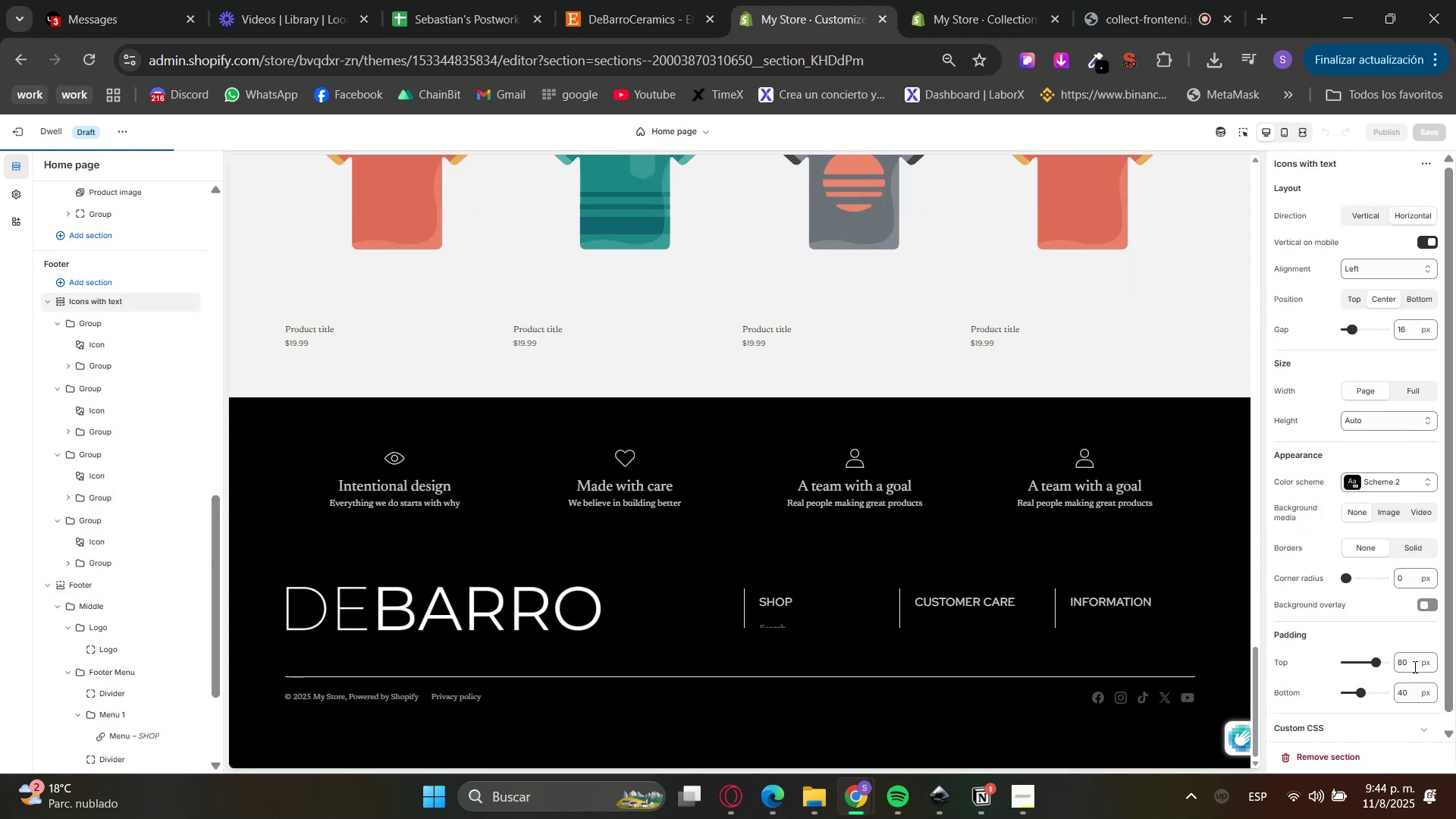 
double_click([1395, 685])
 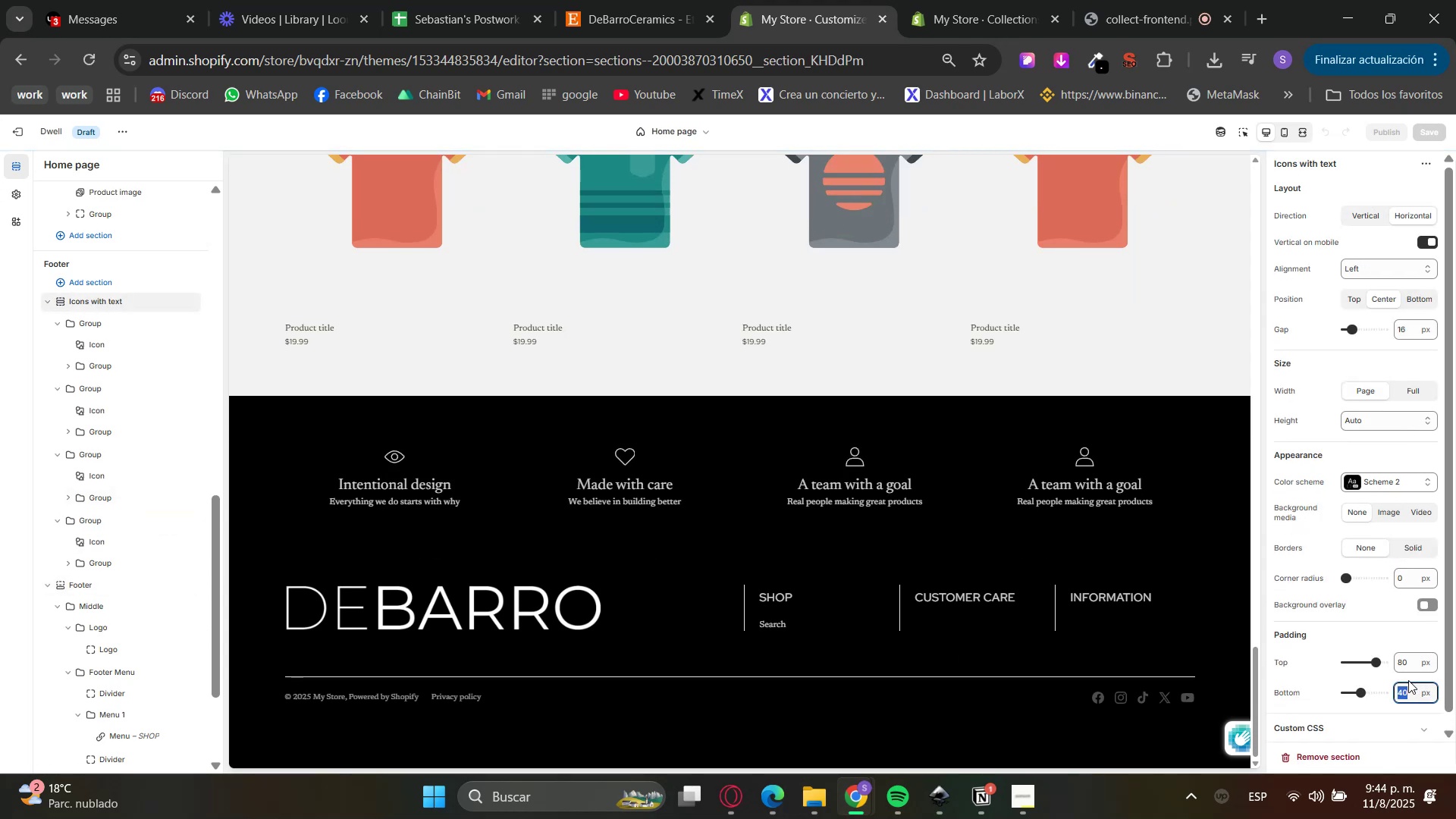 
left_click([1407, 679])
 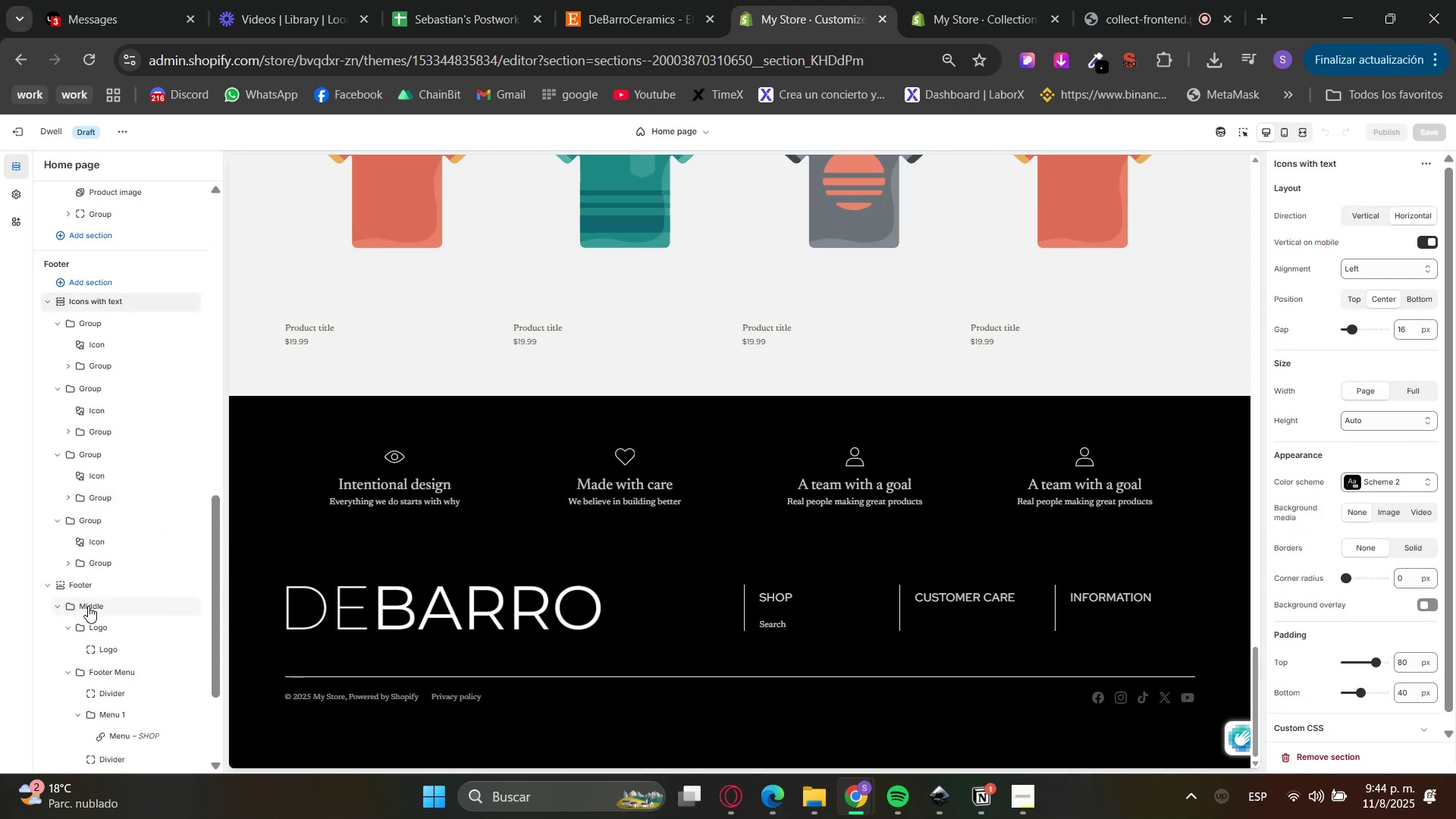 
left_click([84, 587])
 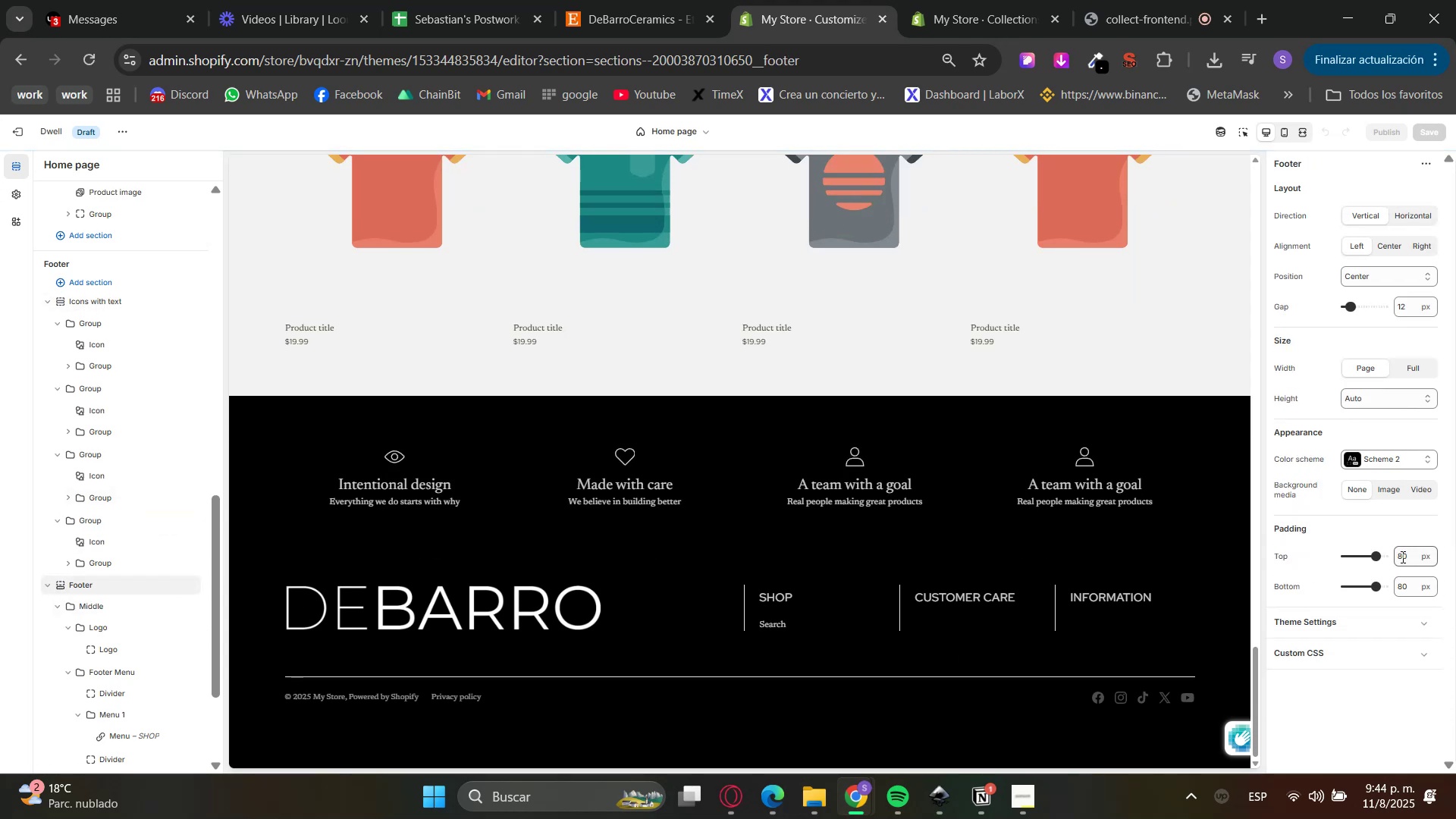 
double_click([1400, 555])
 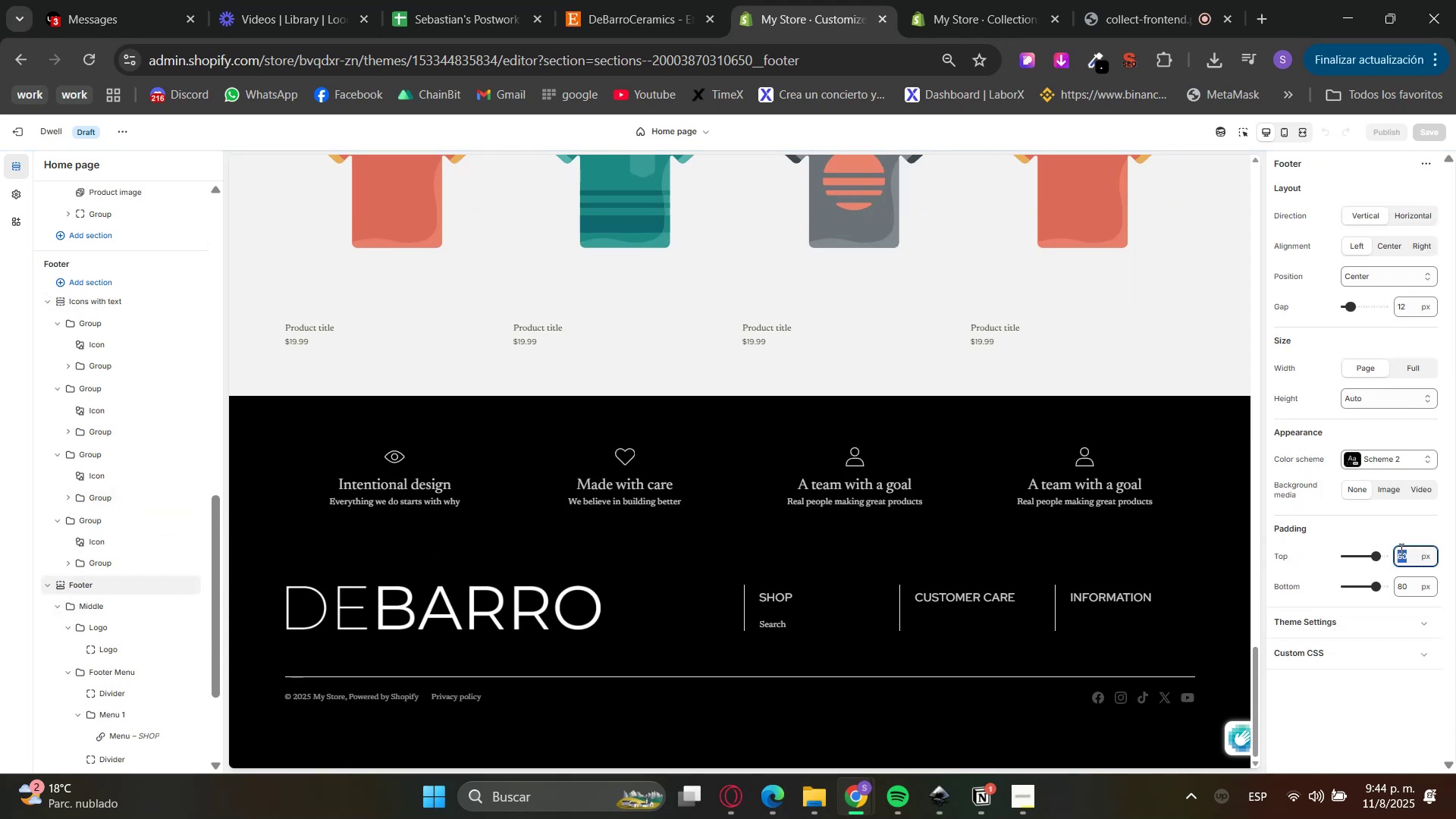 
key(Numpad4)
 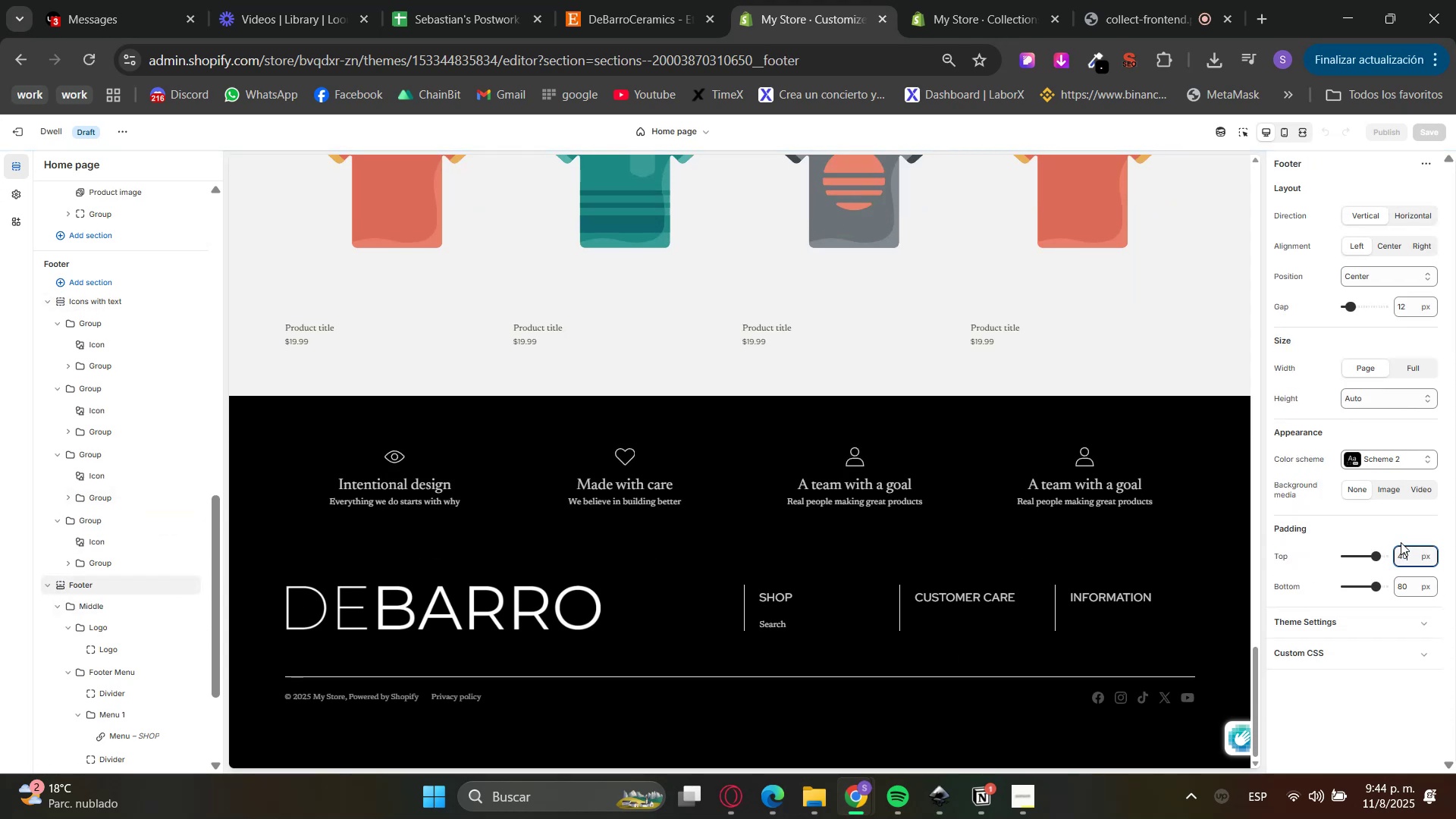 
key(Numpad0)
 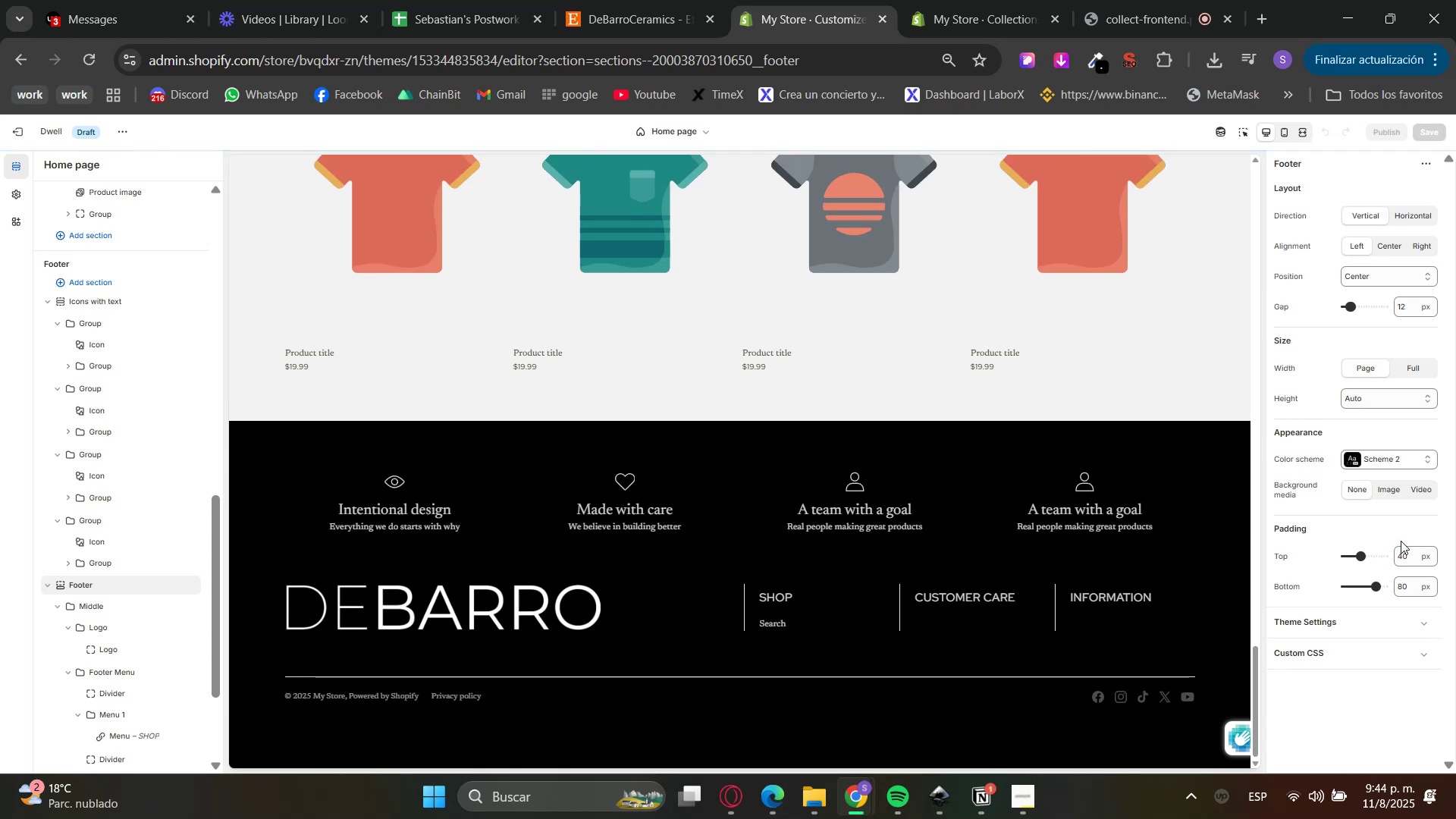 
wait(6.0)
 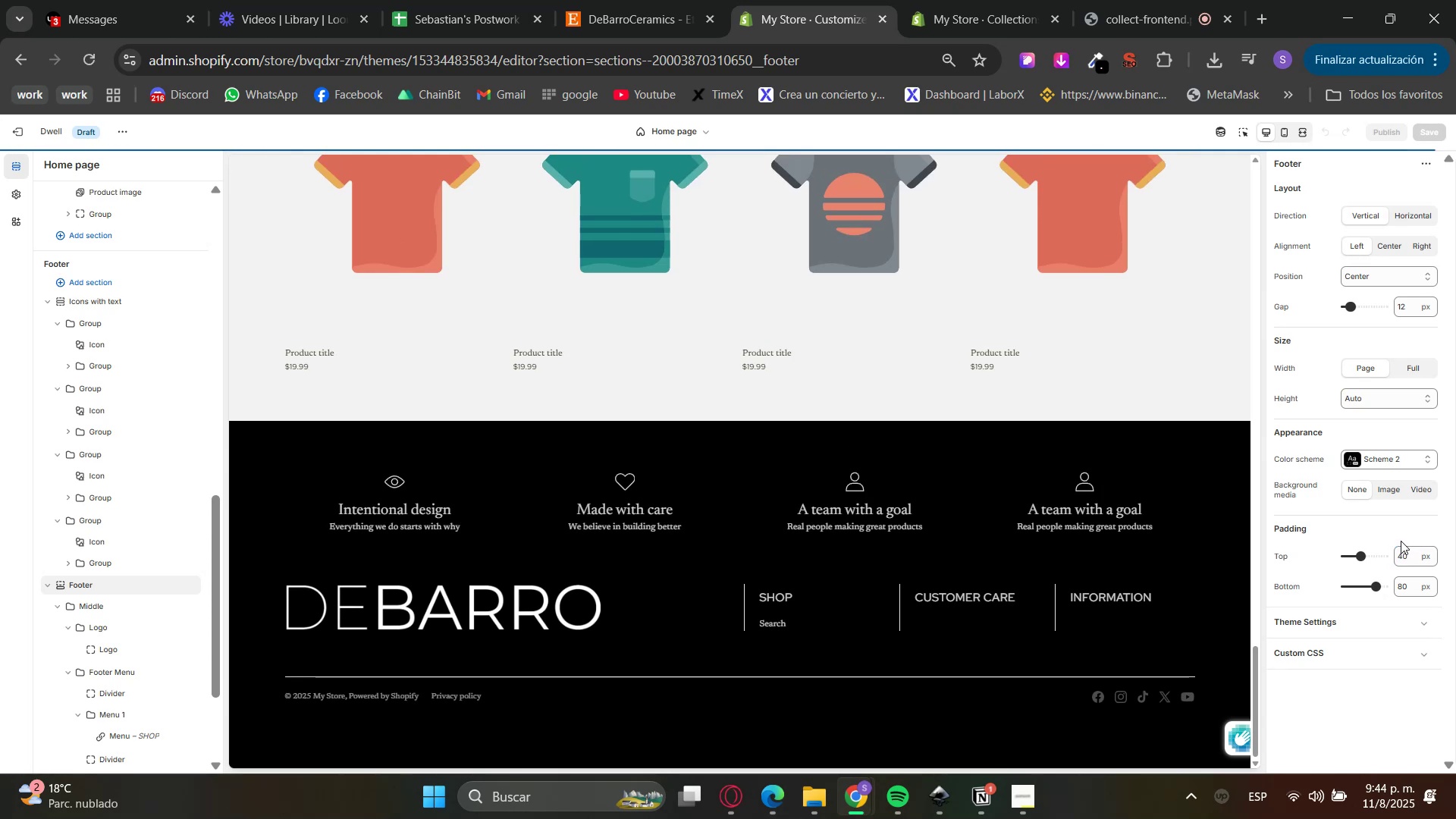 
double_click([1398, 562])
 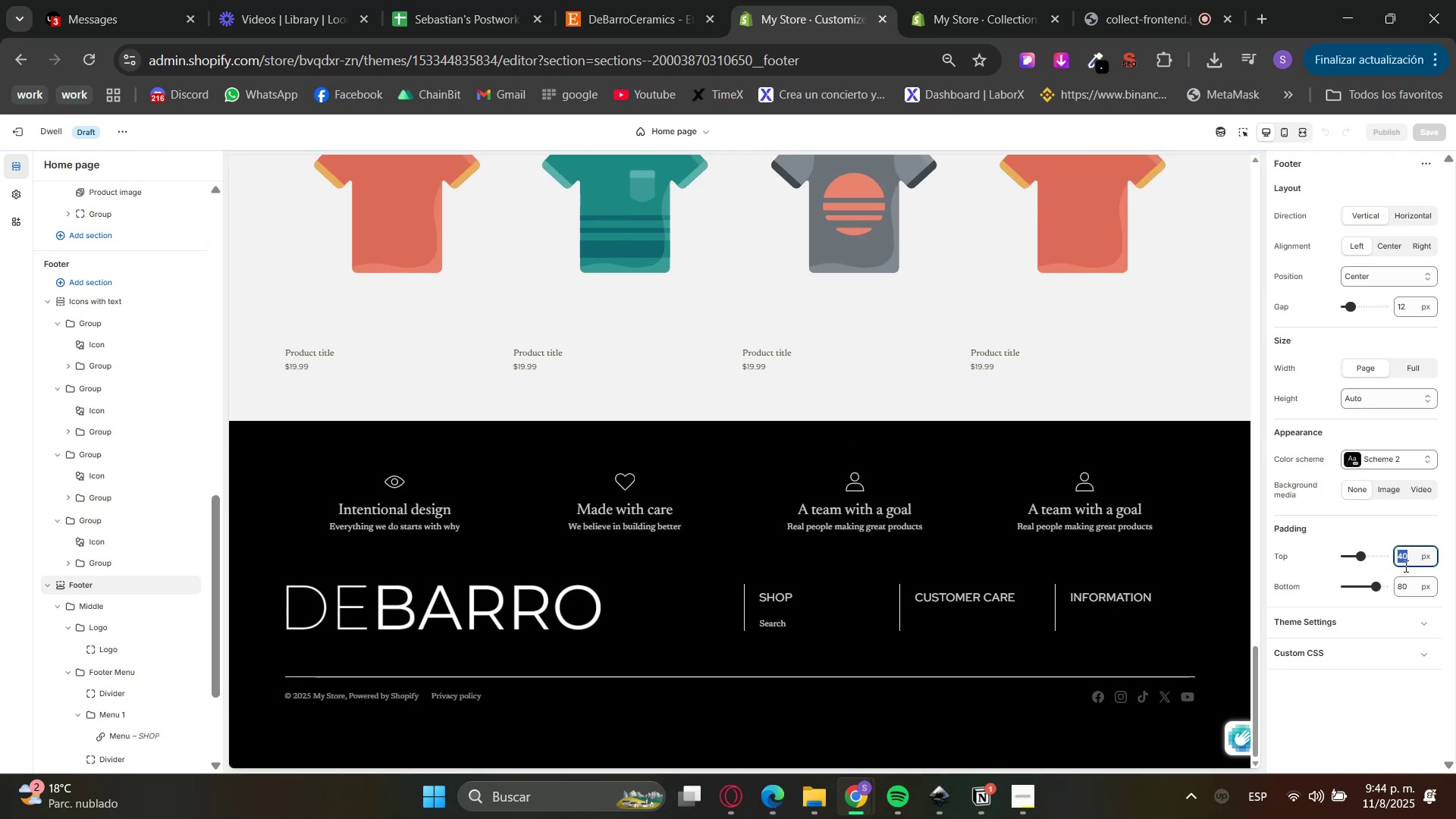 
key(Numpad5)
 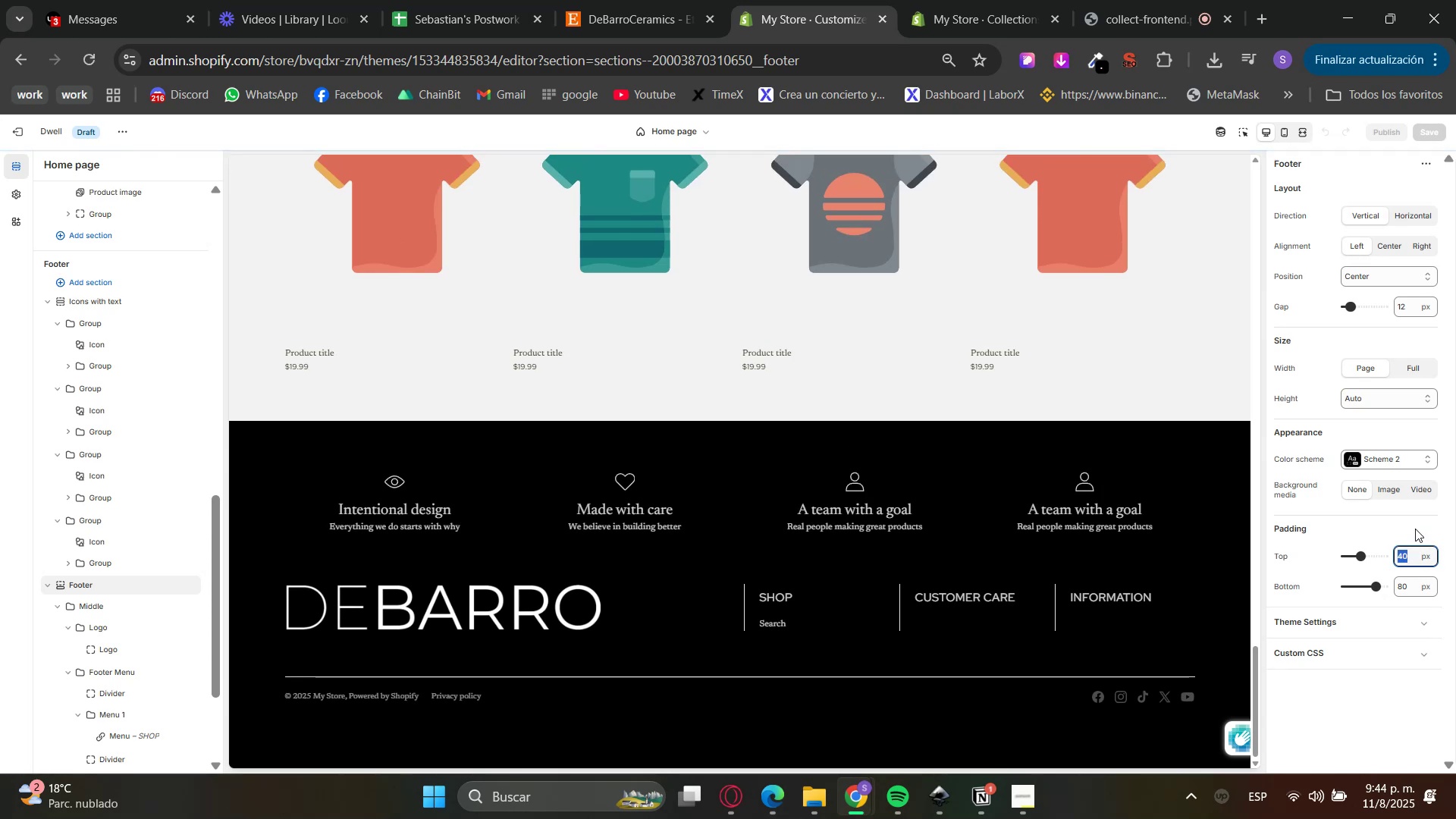 
key(Numpad0)
 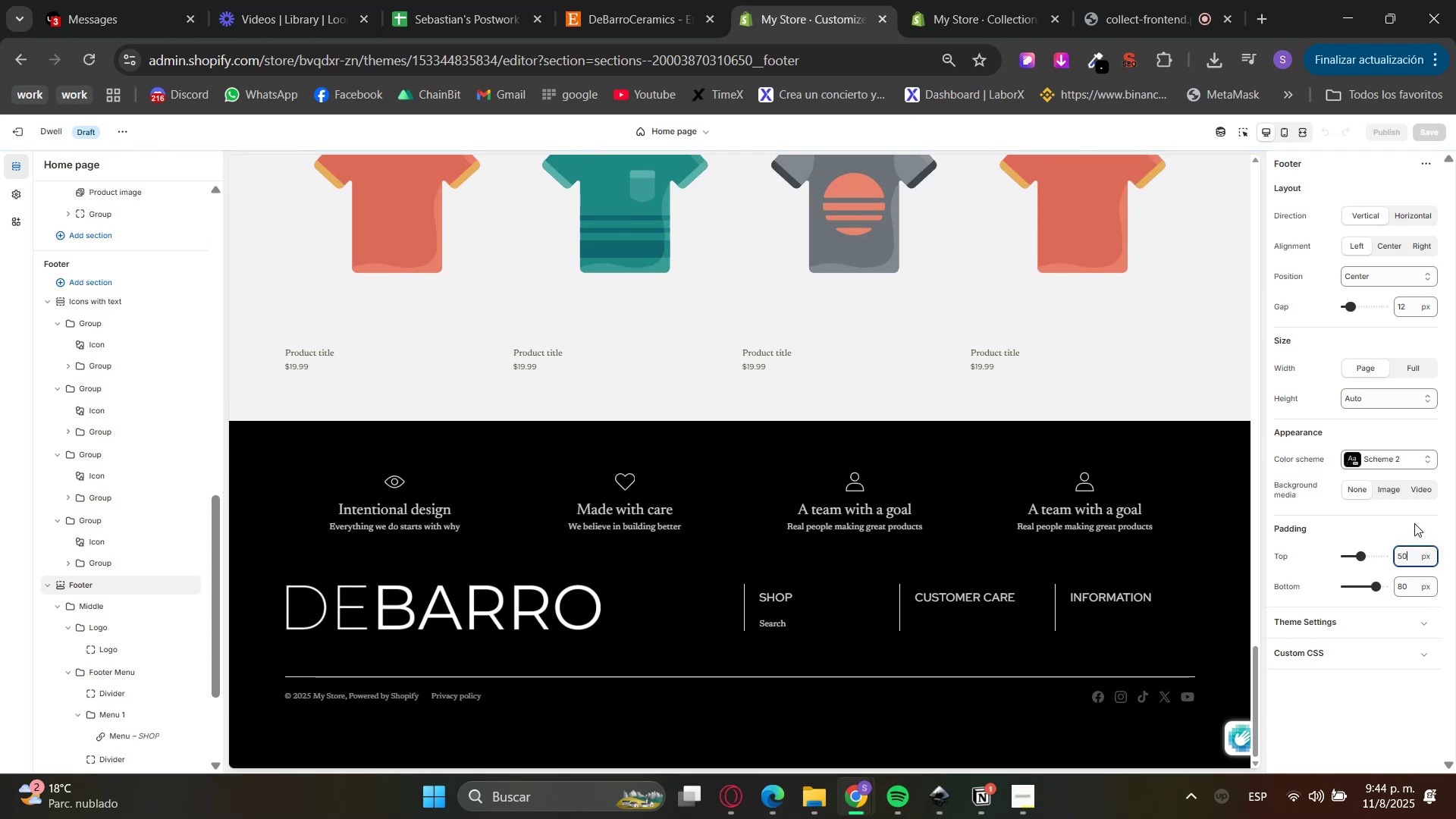 
left_click([1414, 523])
 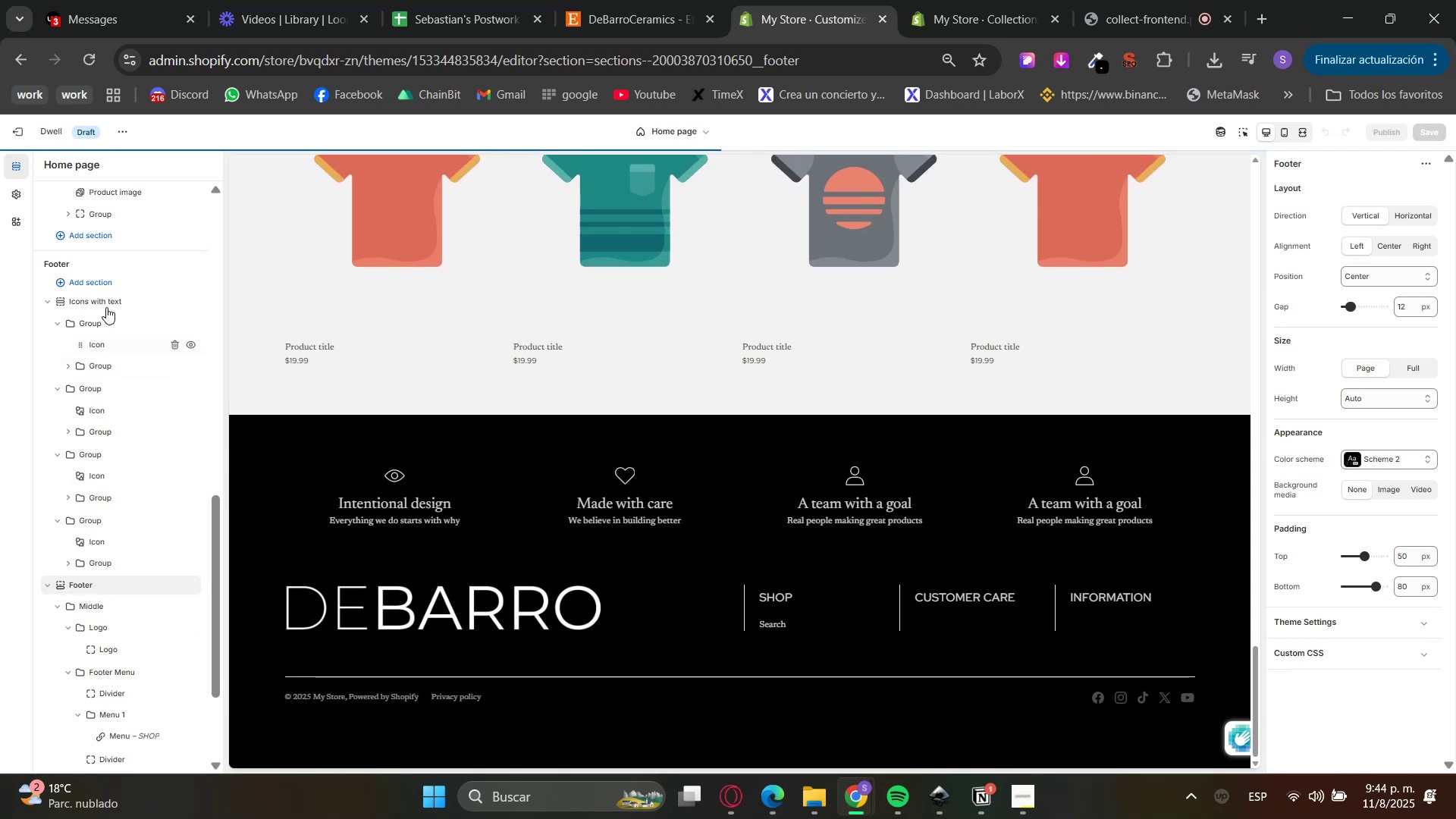 
left_click([100, 303])
 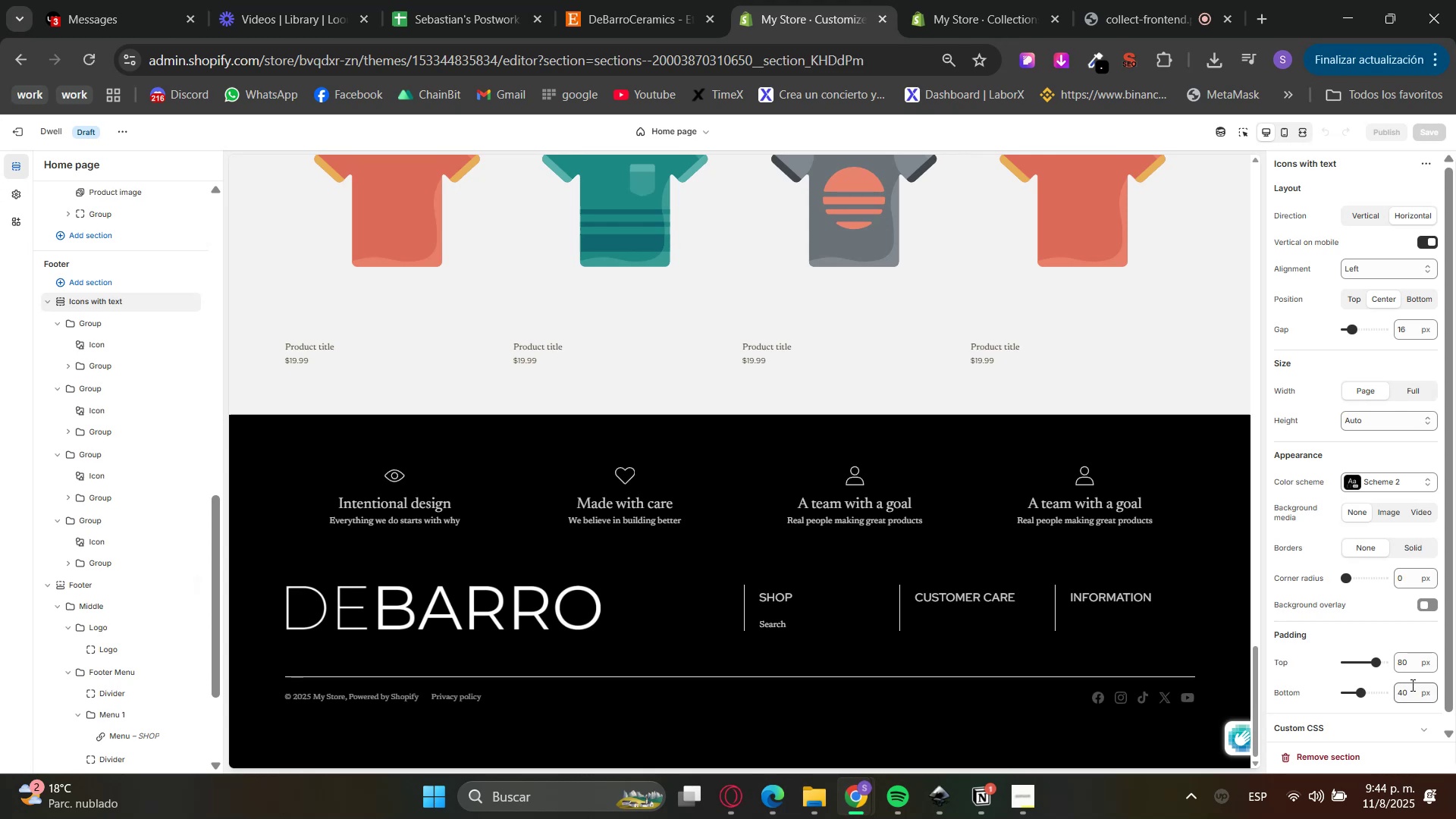 
double_click([1401, 695])
 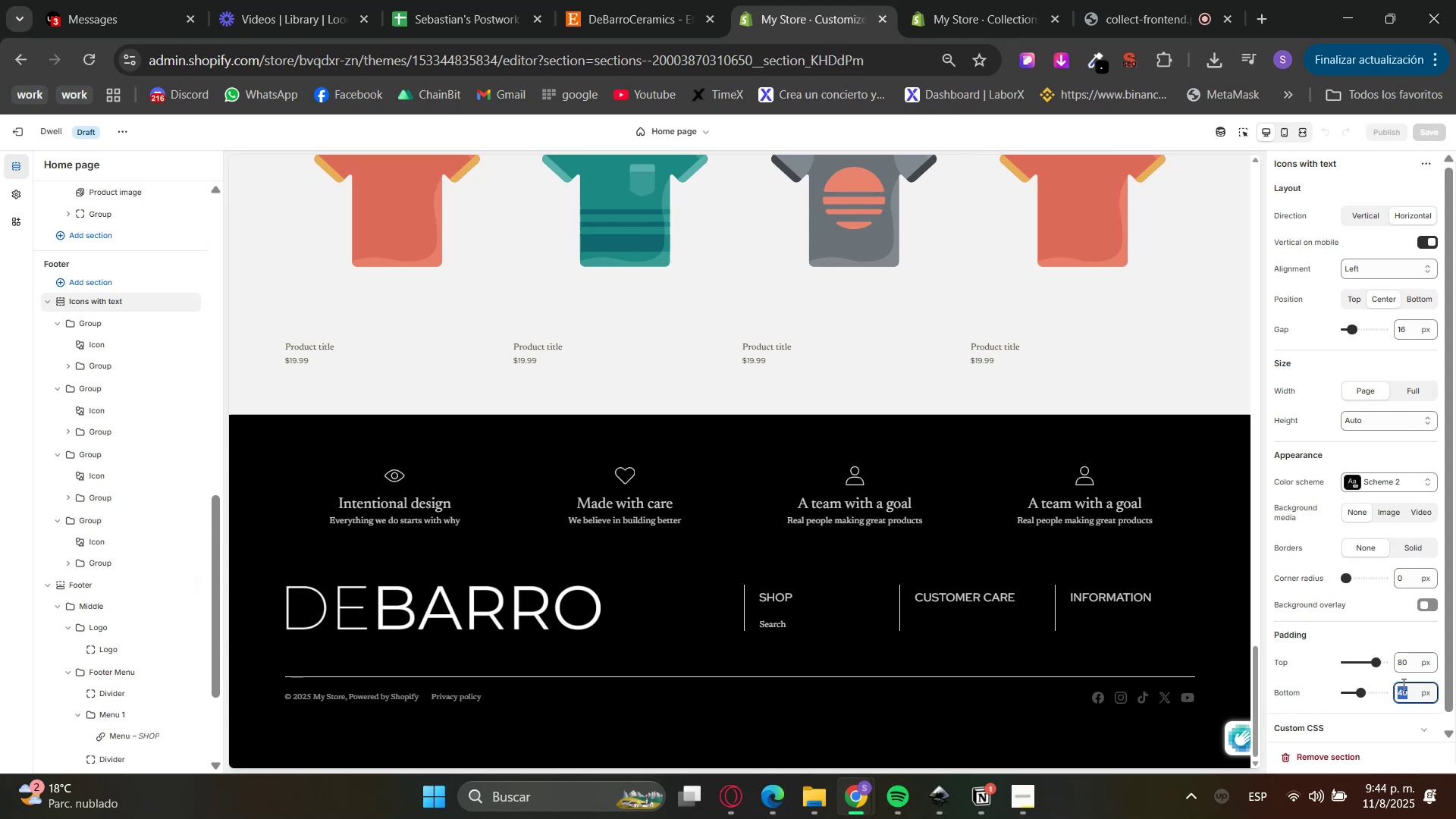 
key(Numpad5)
 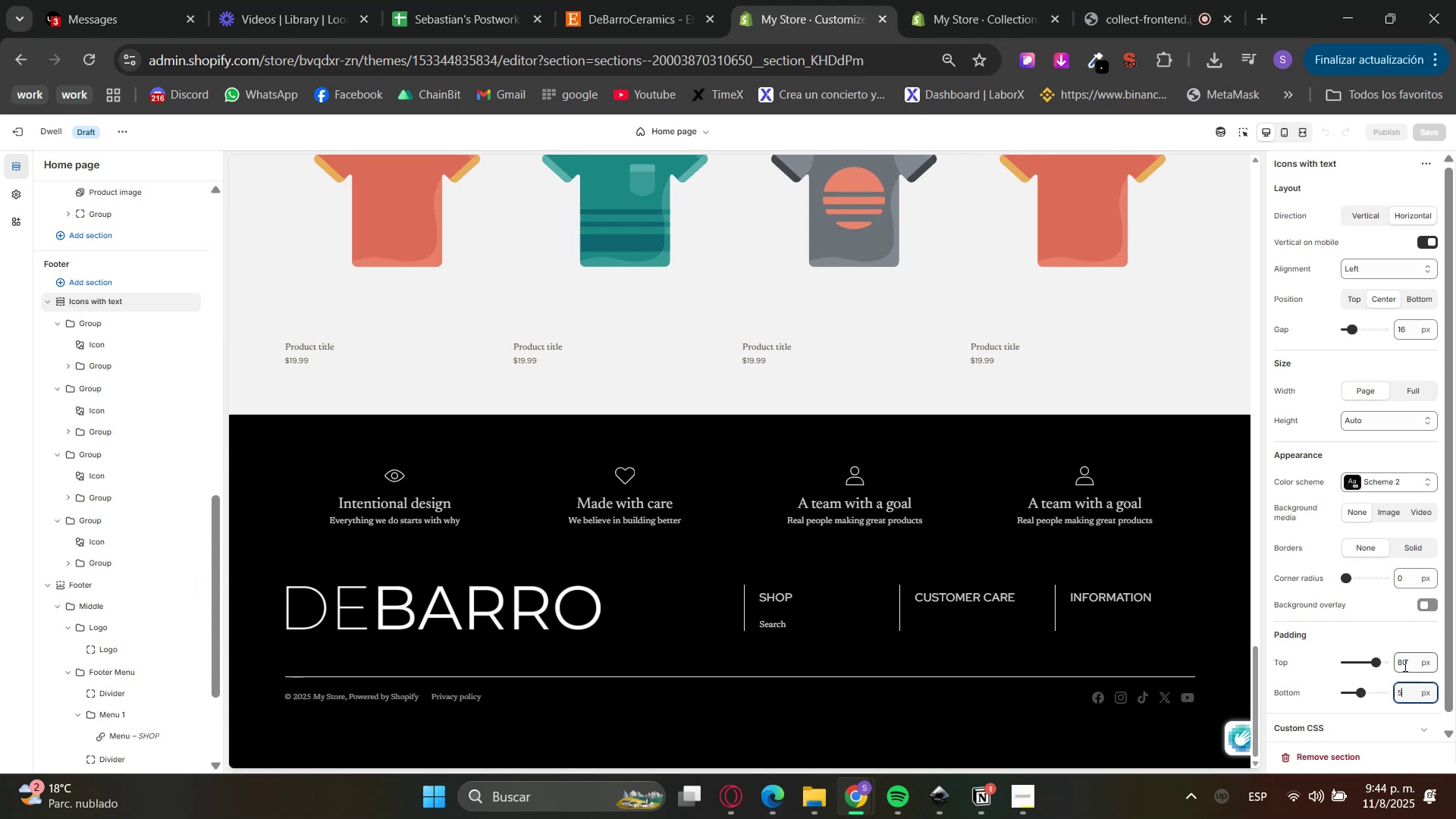 
key(Numpad0)
 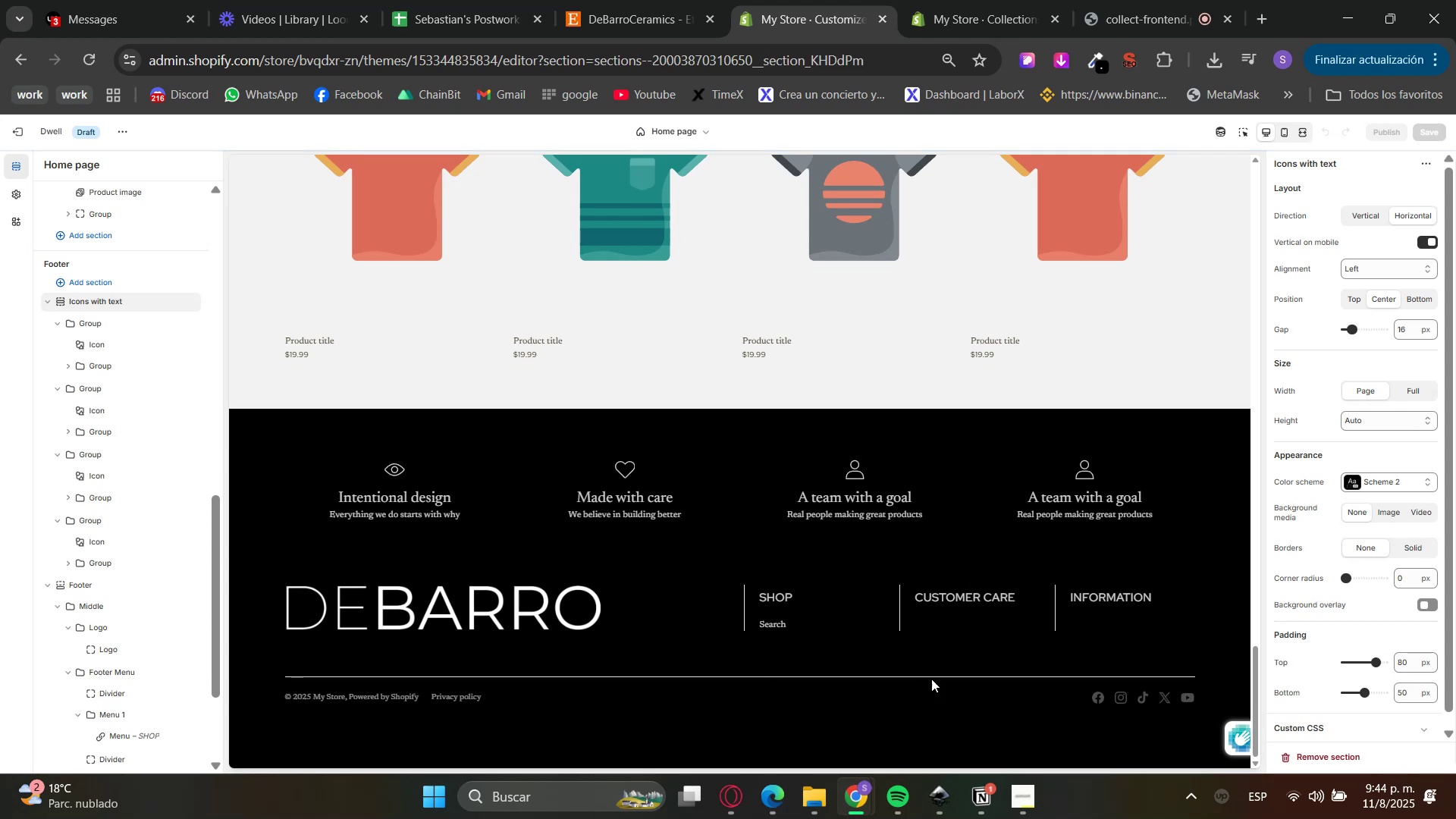 
wait(5.67)
 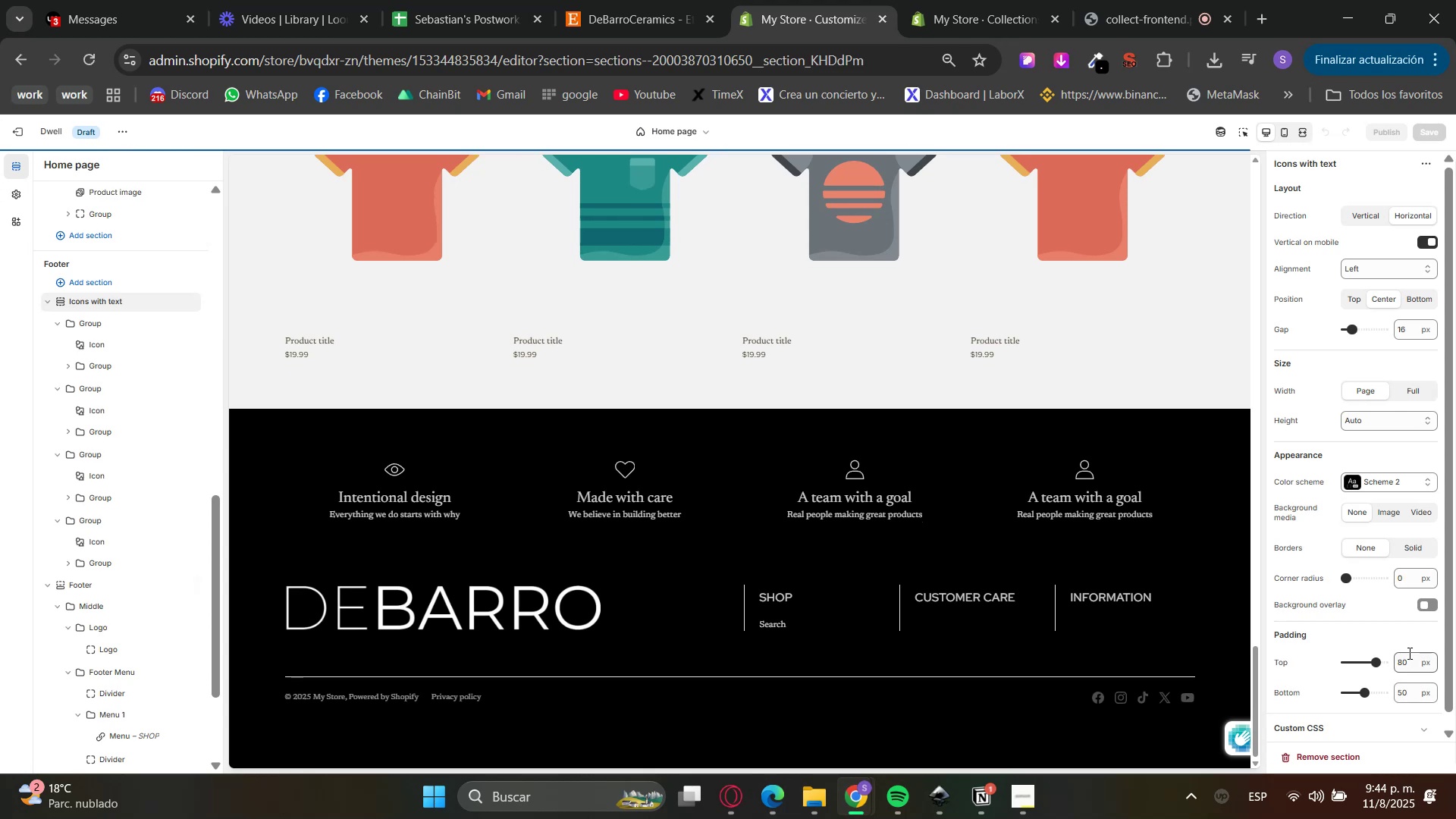 
scroll: coordinate [166, 715], scroll_direction: down, amount: 4.0
 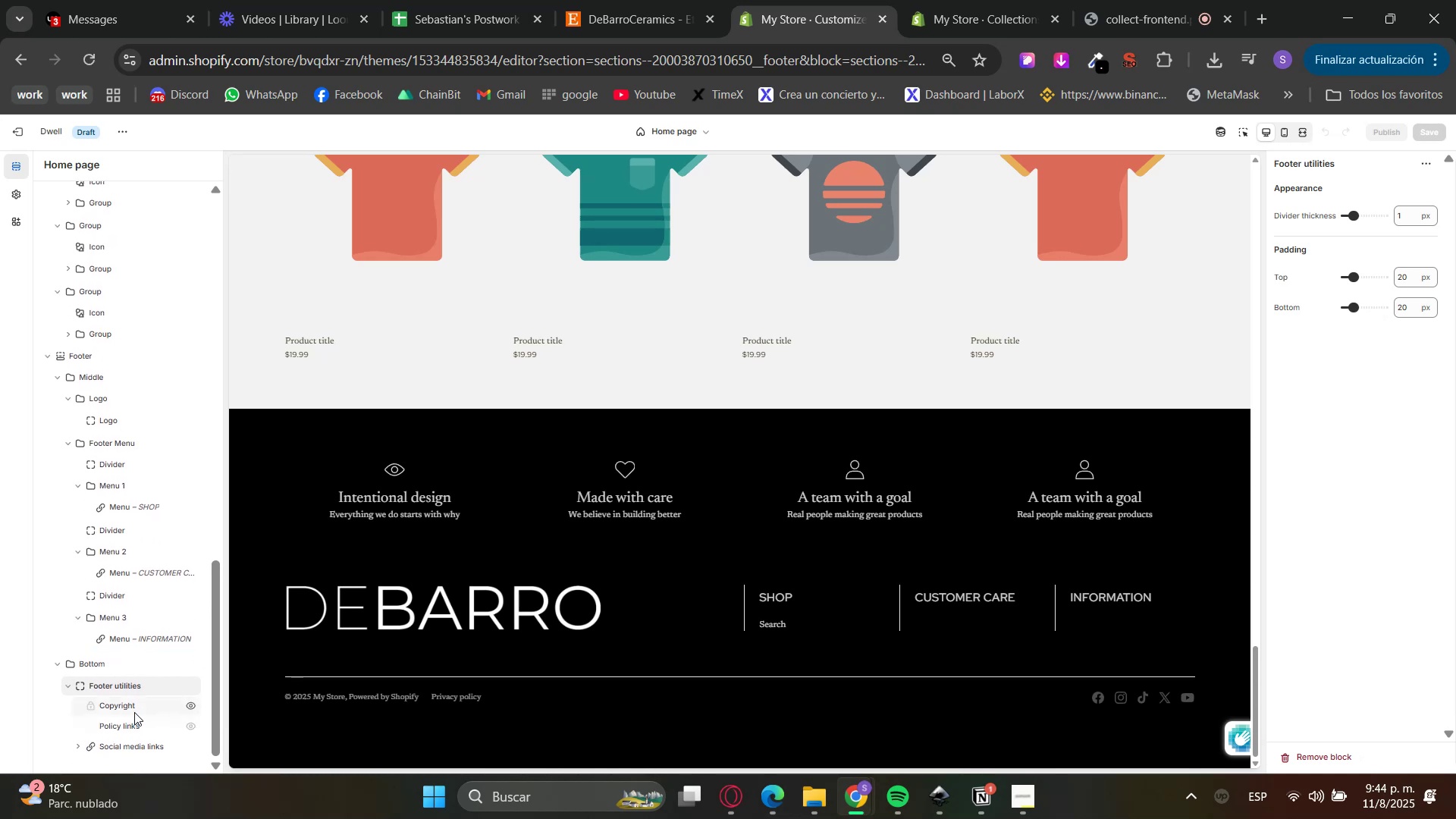 
left_click([126, 704])
 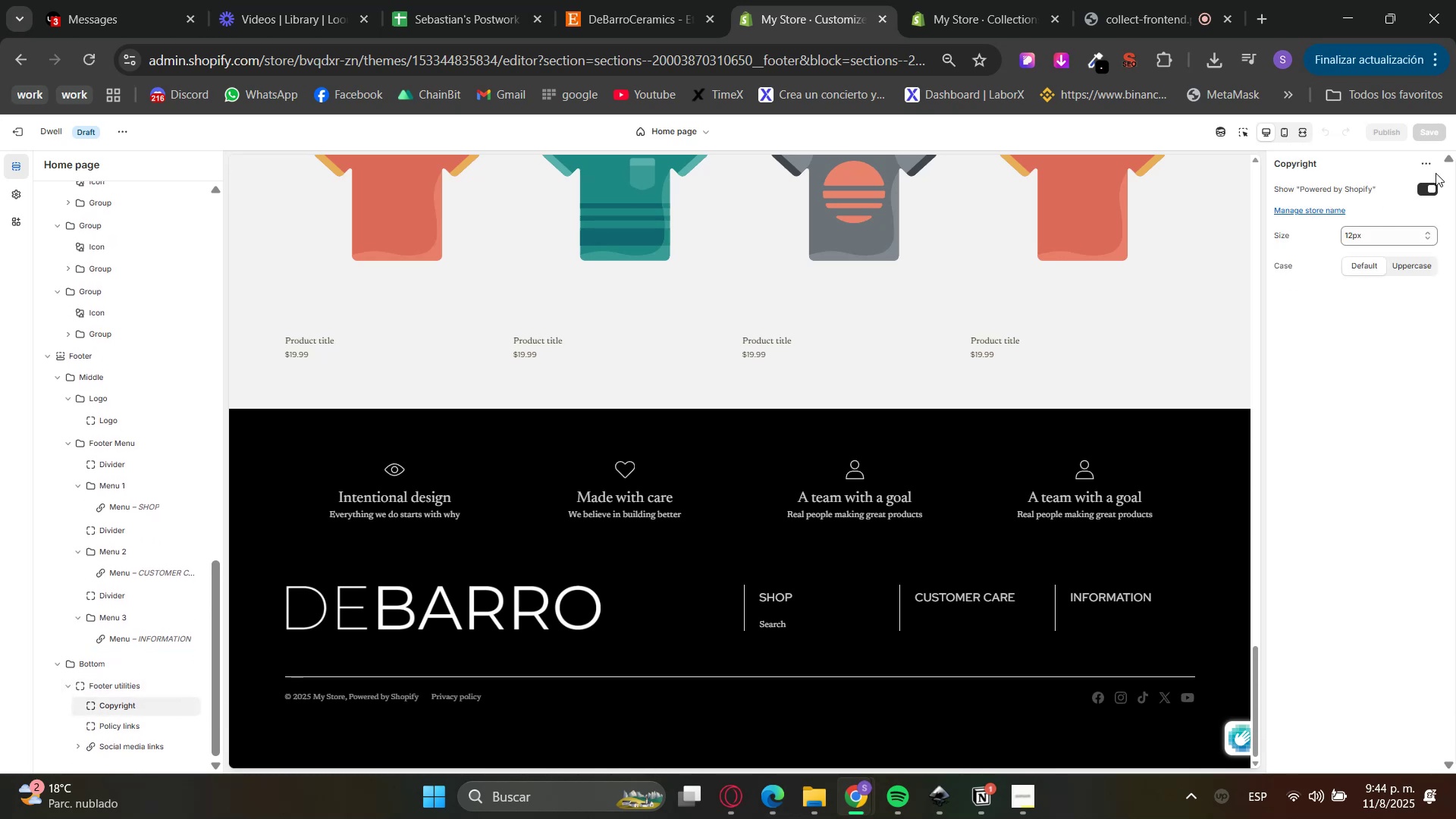 
left_click([1423, 190])
 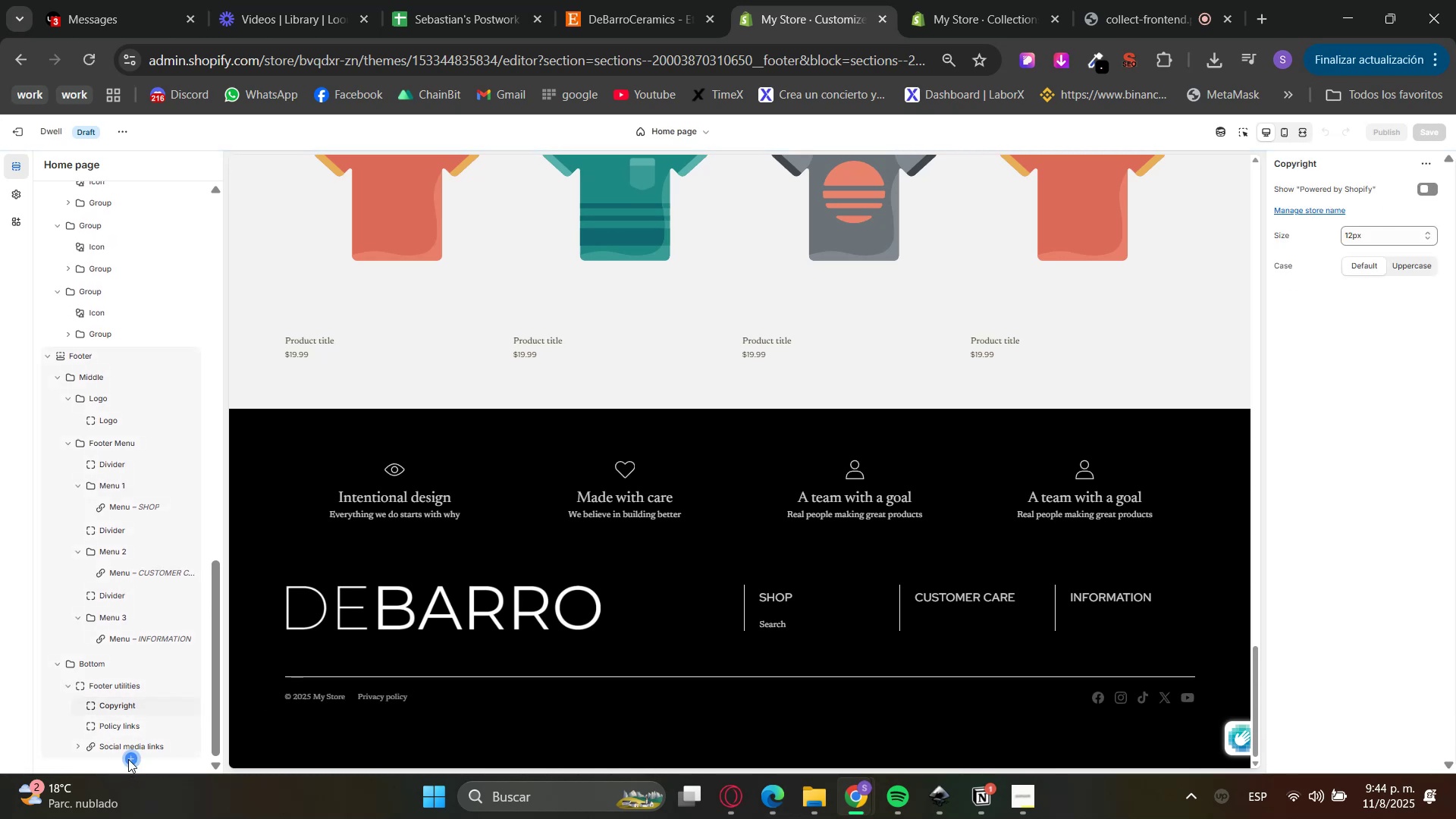 
double_click([124, 742])
 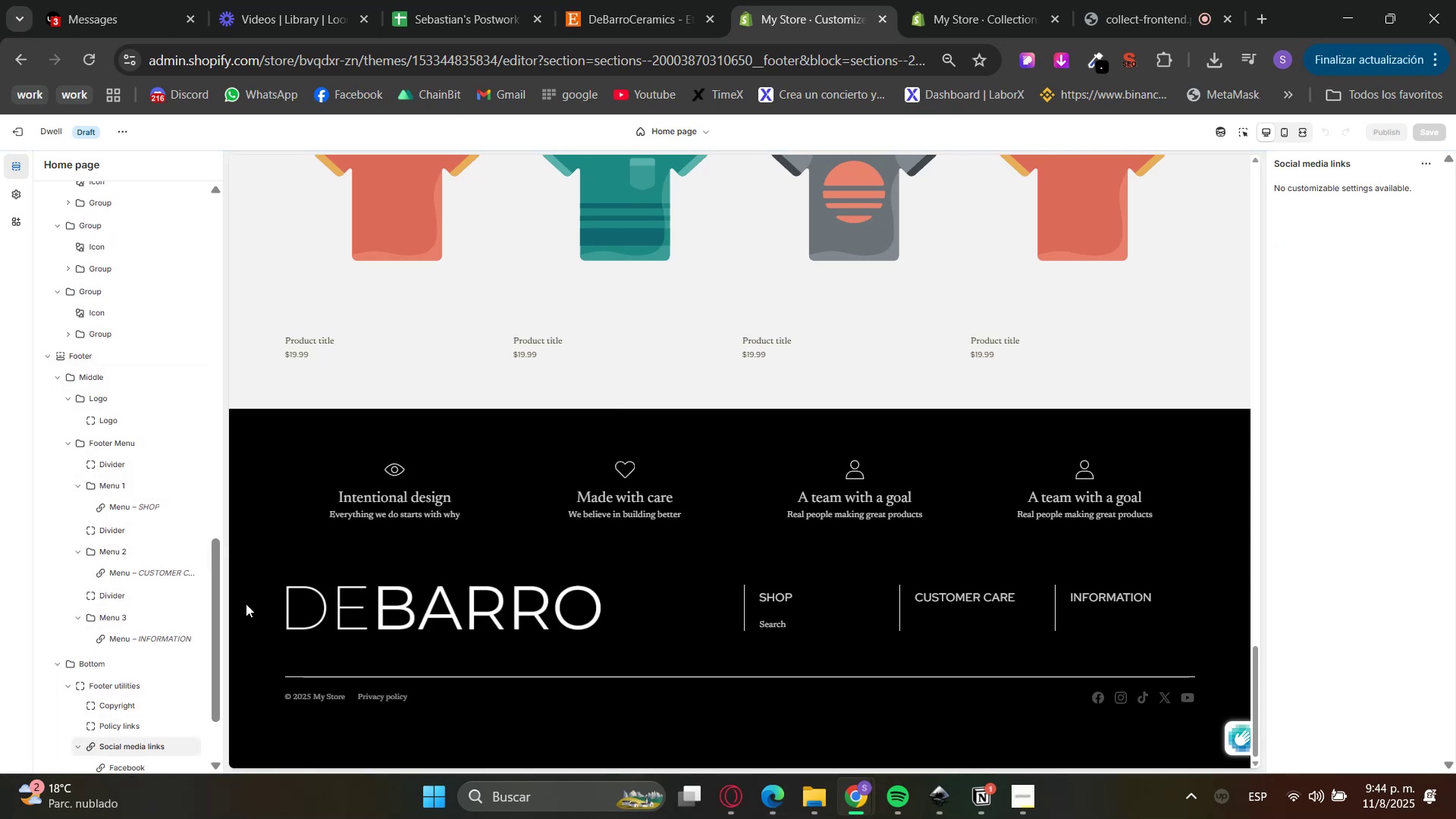 
scroll: coordinate [146, 617], scroll_direction: down, amount: 4.0
 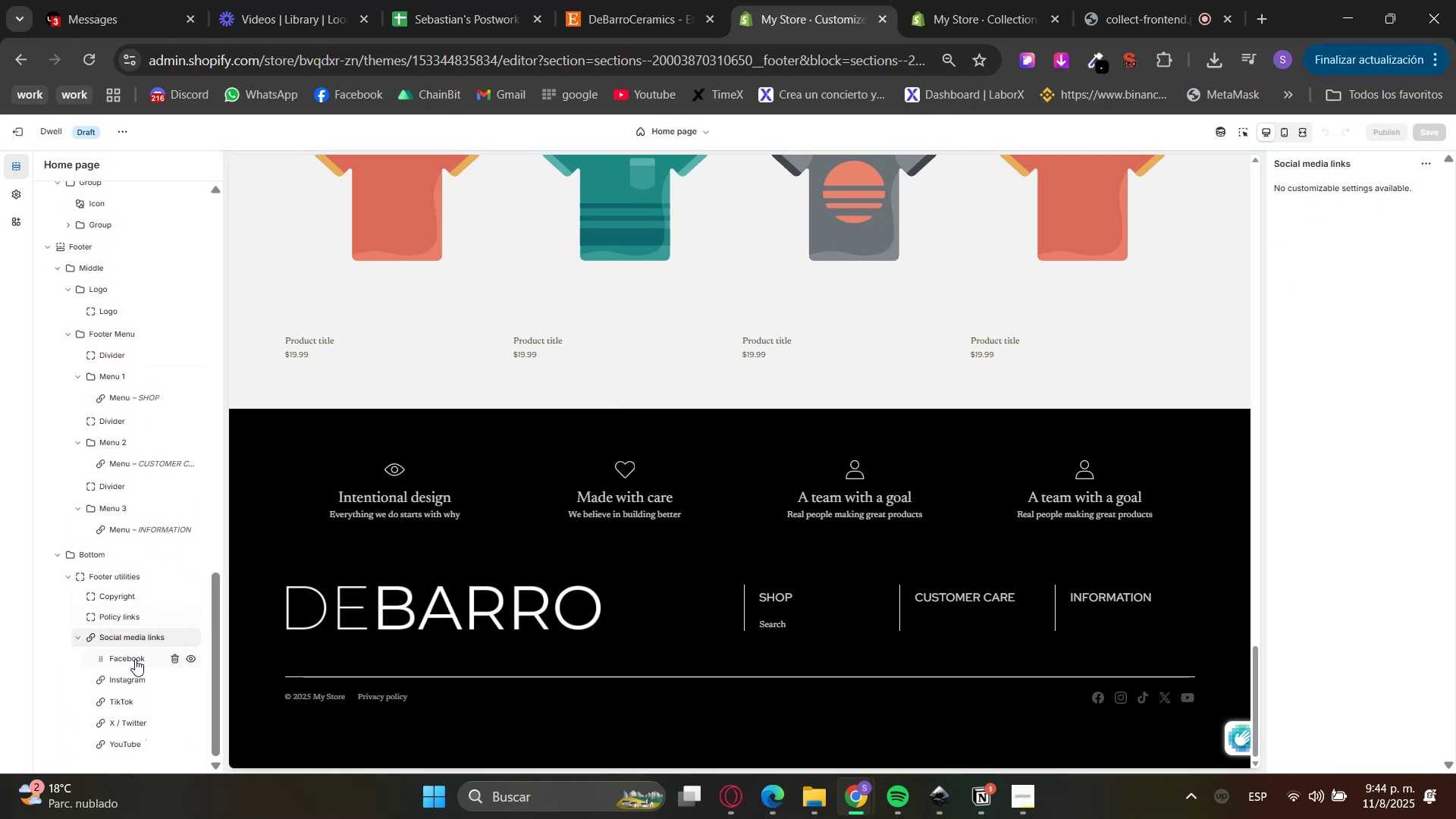 
left_click([134, 659])
 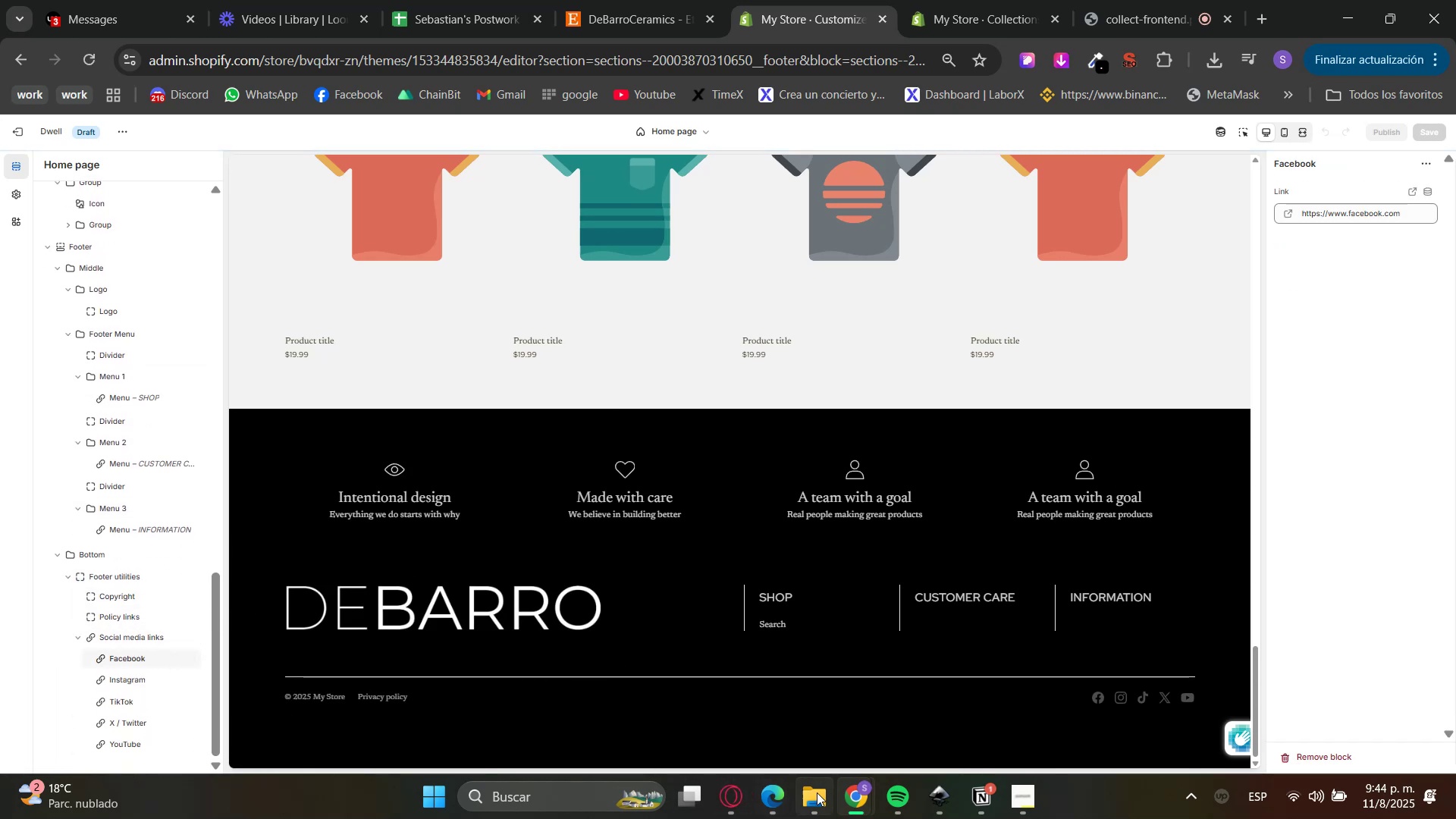 
left_click([780, 794])
 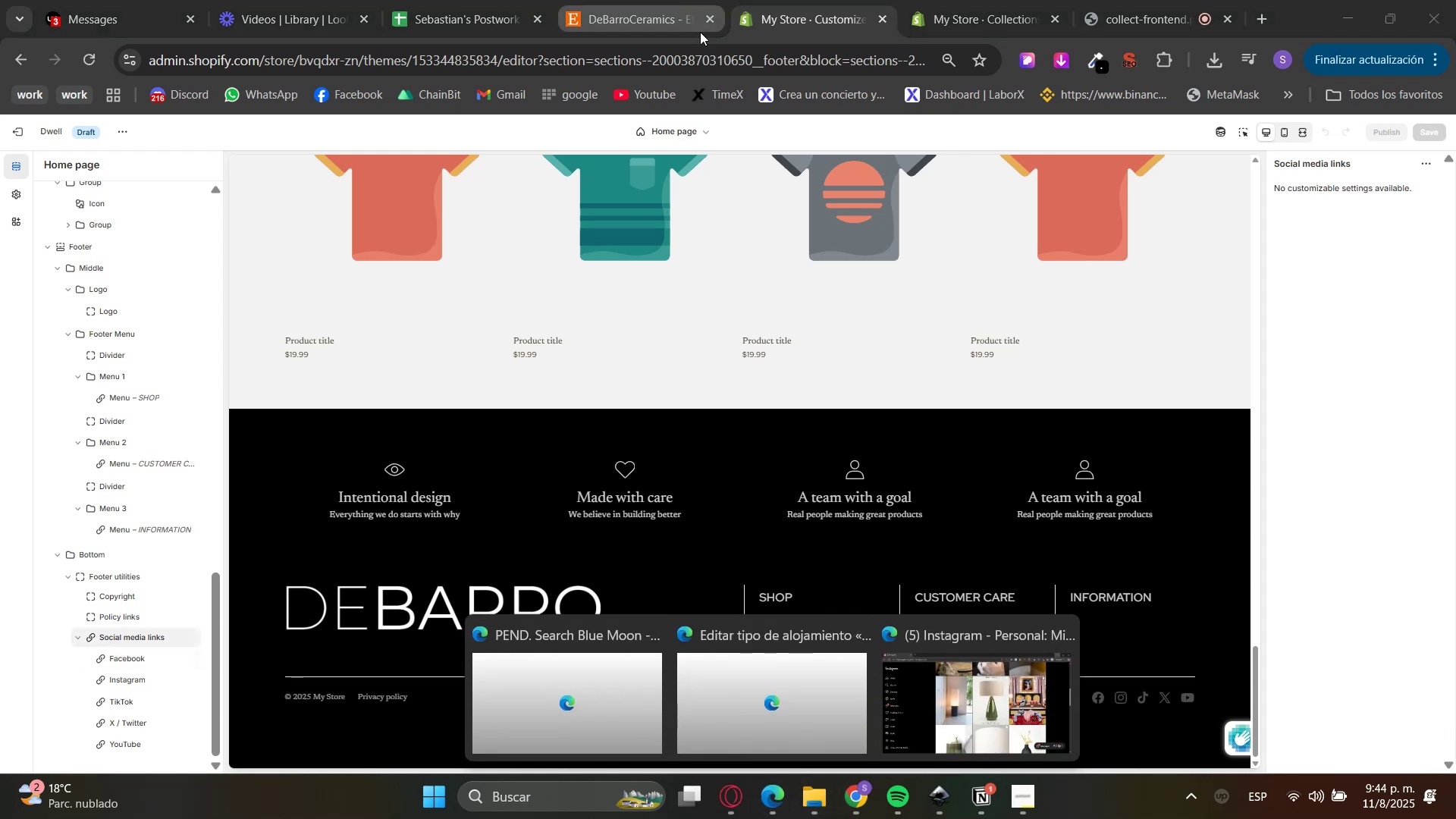 
left_click([984, 658])
 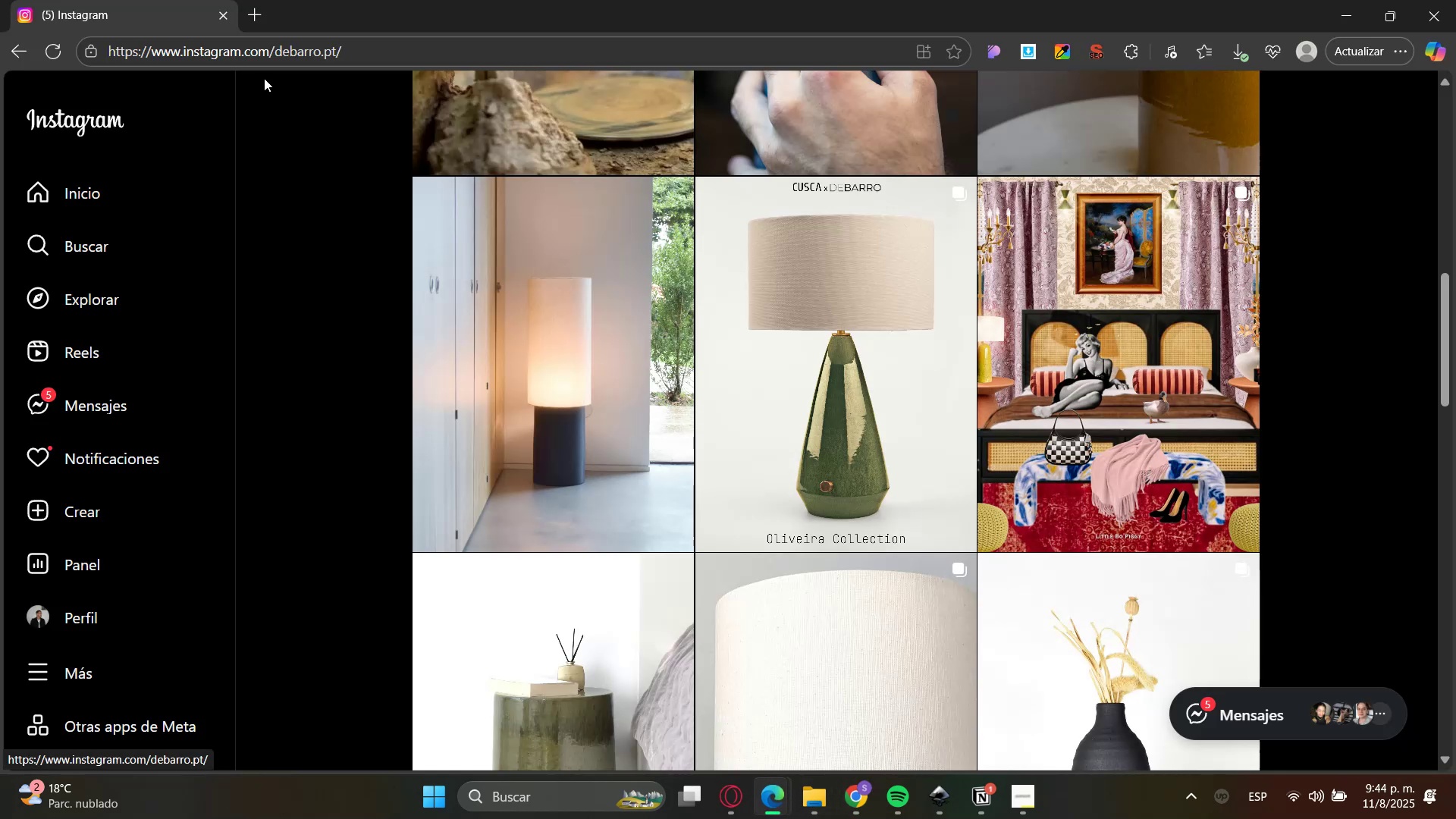 
key(Control+C)
 